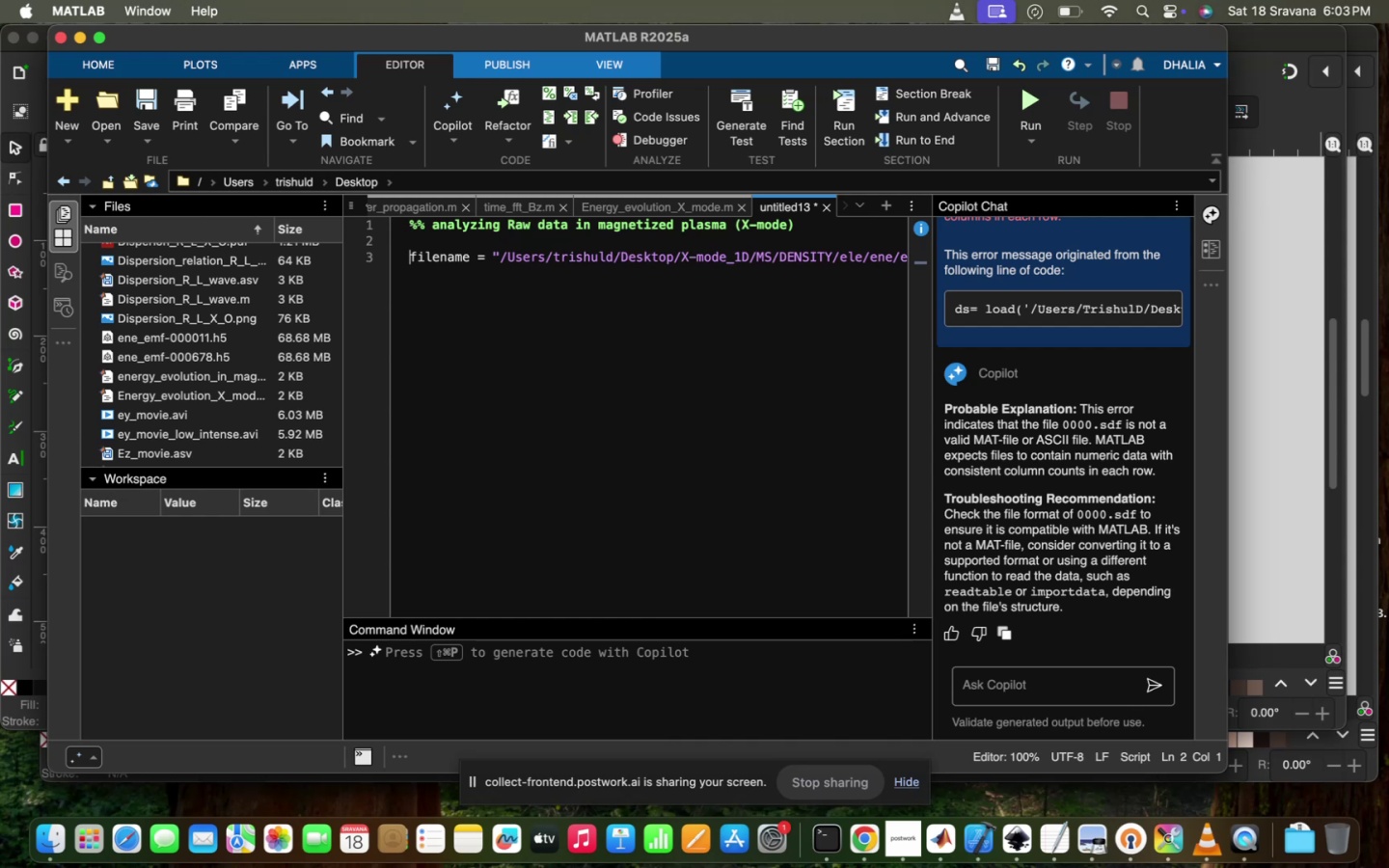 
key(Enter)
 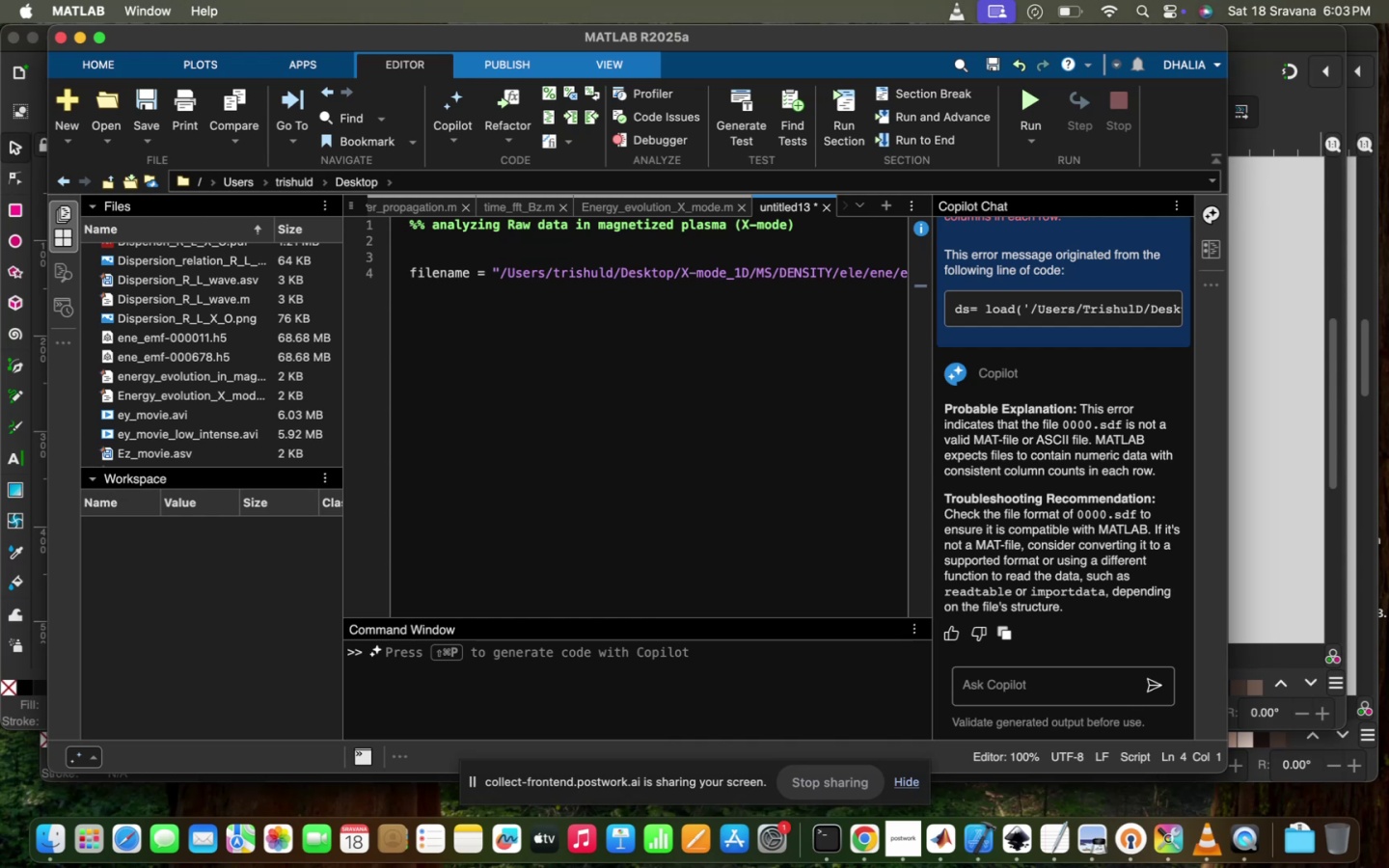 
key(ArrowUp)
 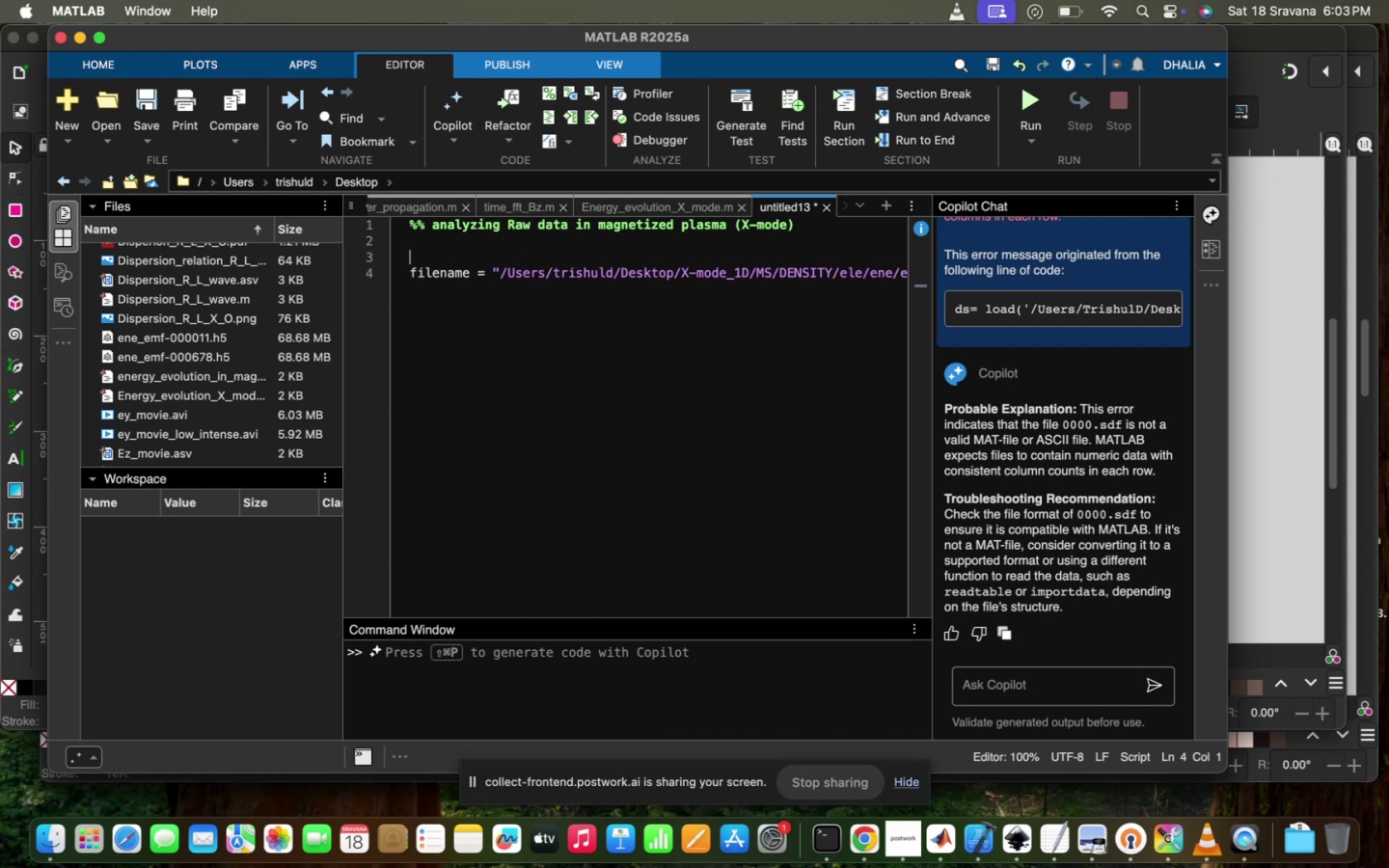 
key(ArrowUp)
 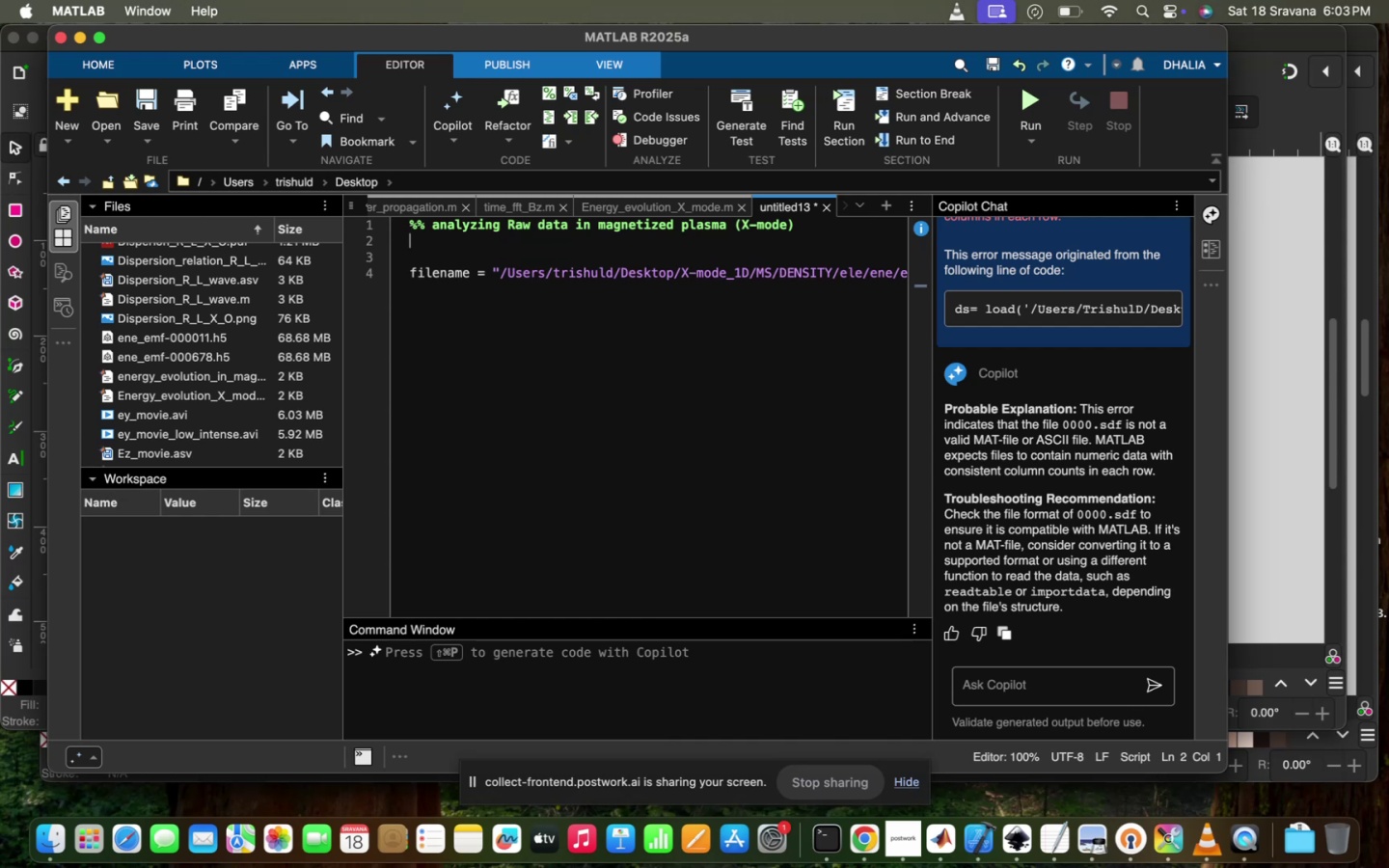 
type(clc;')
key(Backspace)
type(clear;)
 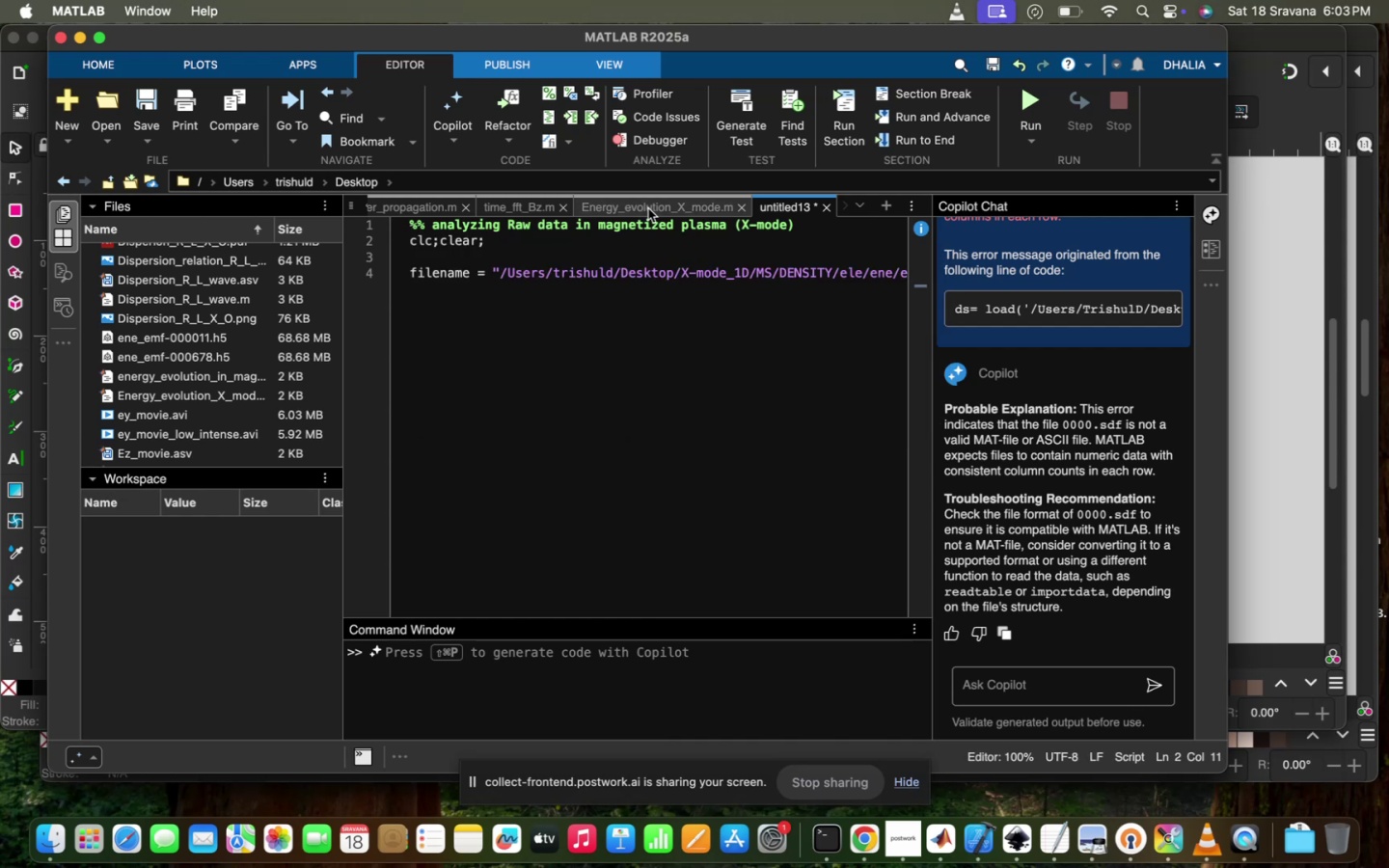 
left_click([665, 205])
 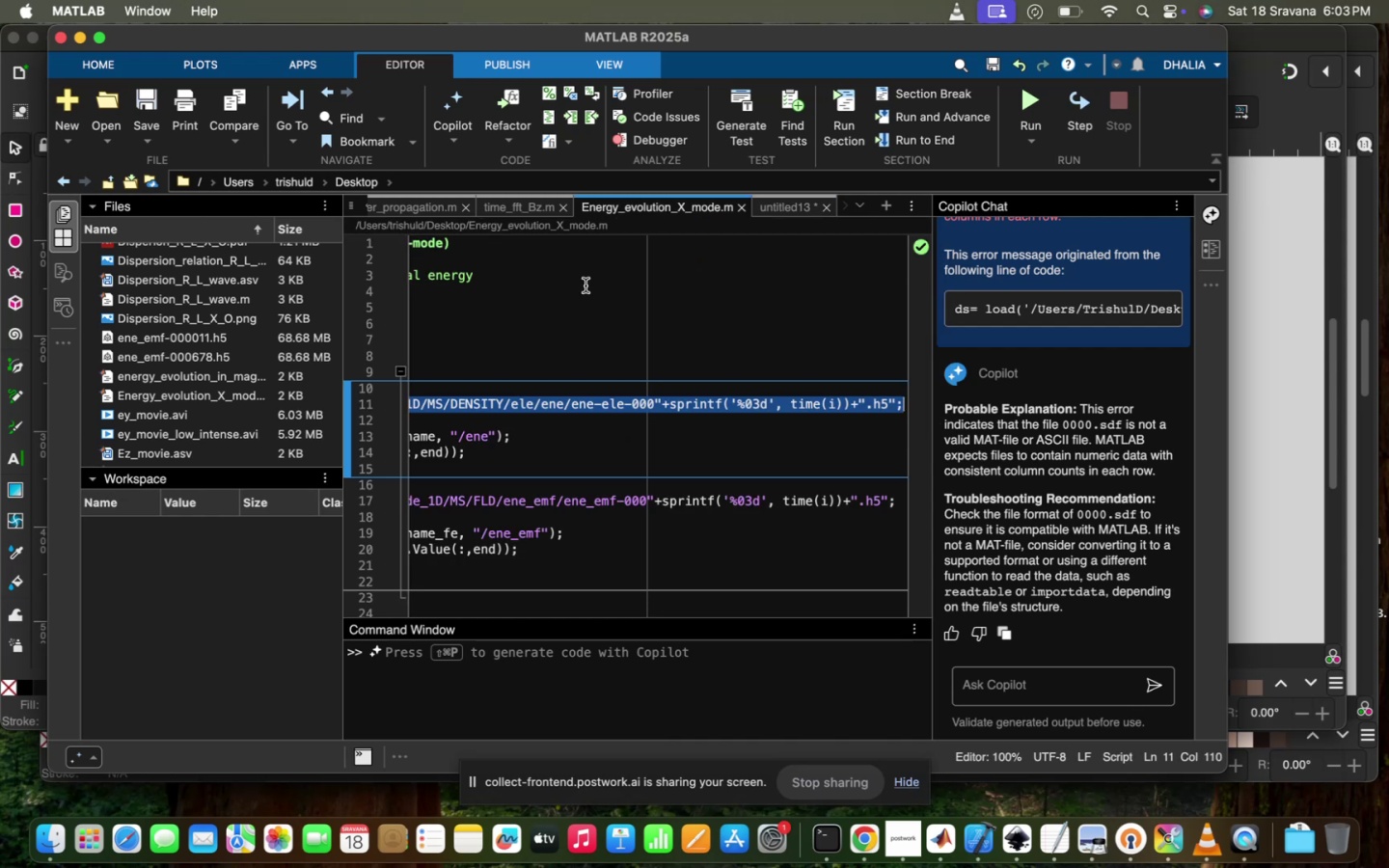 
scroll: coordinate [586, 285], scroll_direction: up, amount: 144.0
 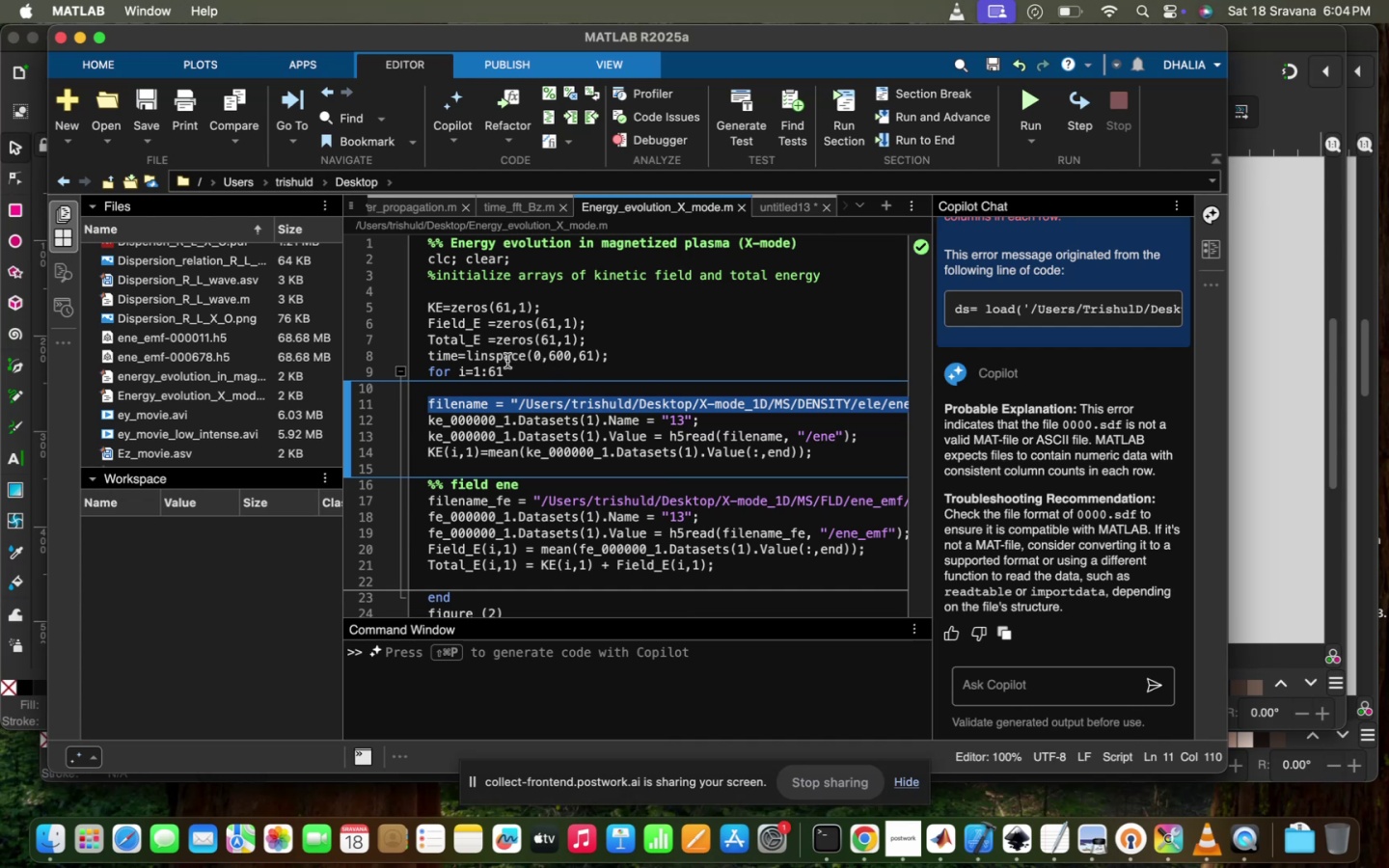 
scroll: coordinate [703, 400], scroll_direction: down, amount: 54.0
 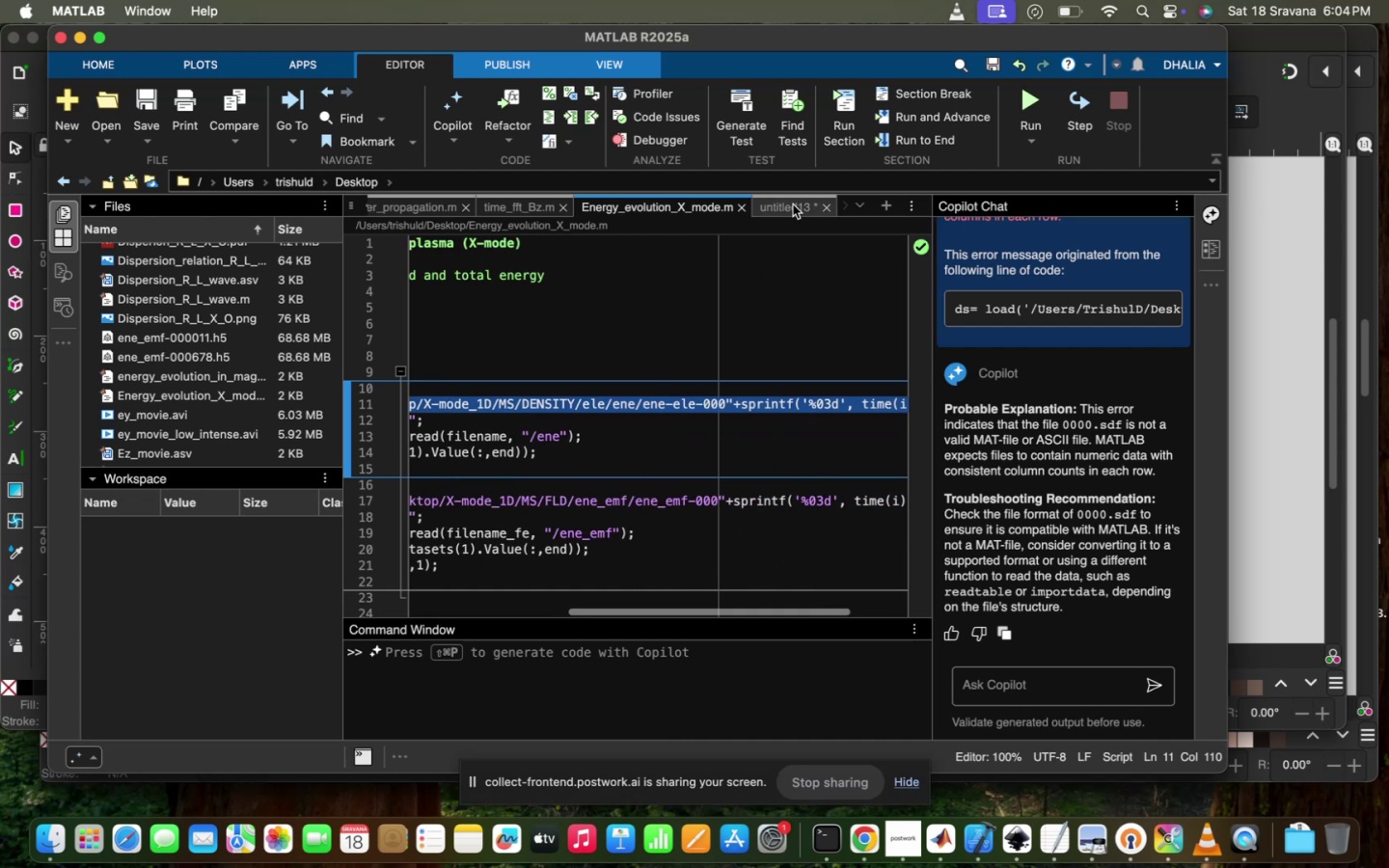 
left_click([781, 203])
 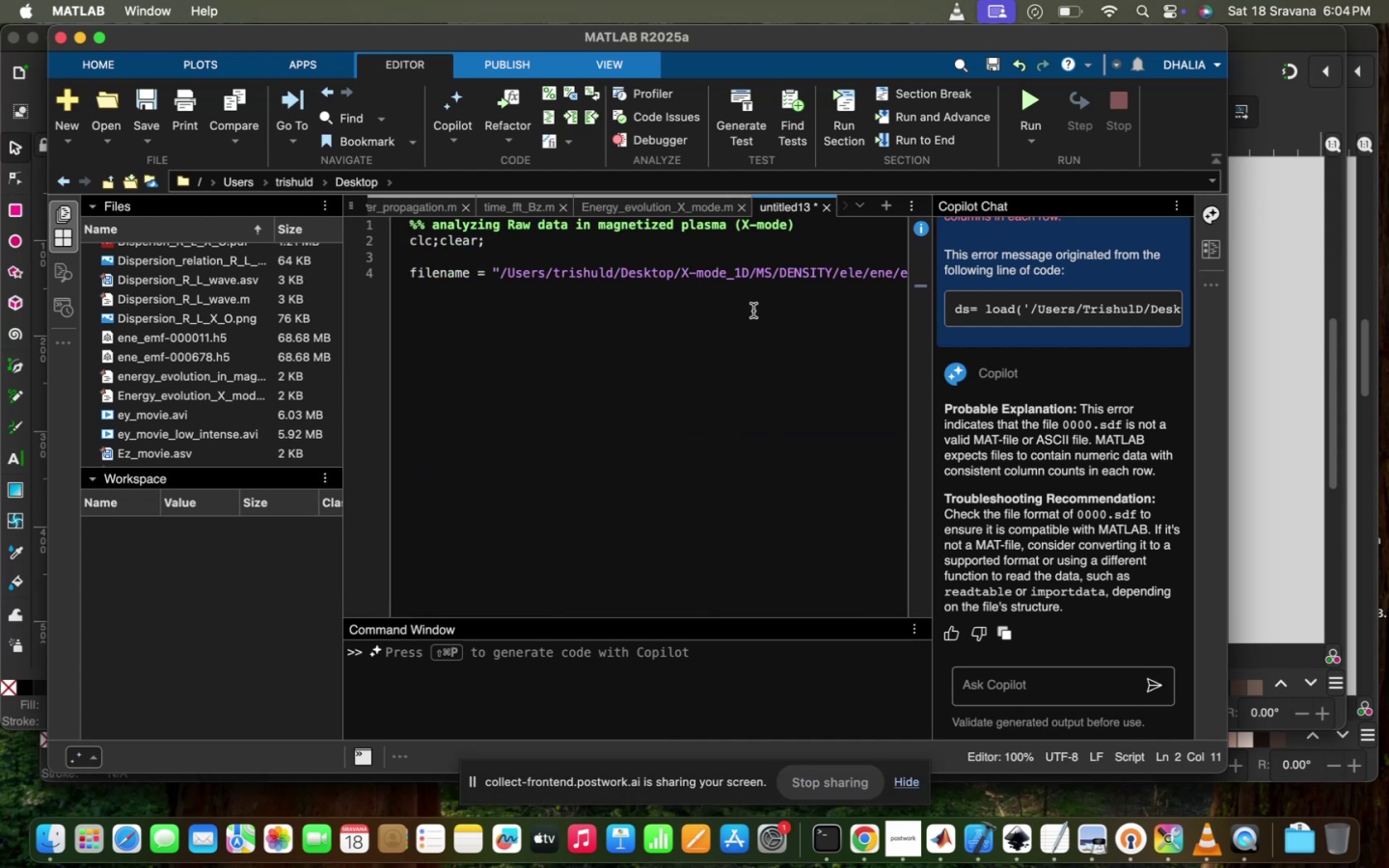 
scroll: coordinate [753, 311], scroll_direction: down, amount: 9.0
 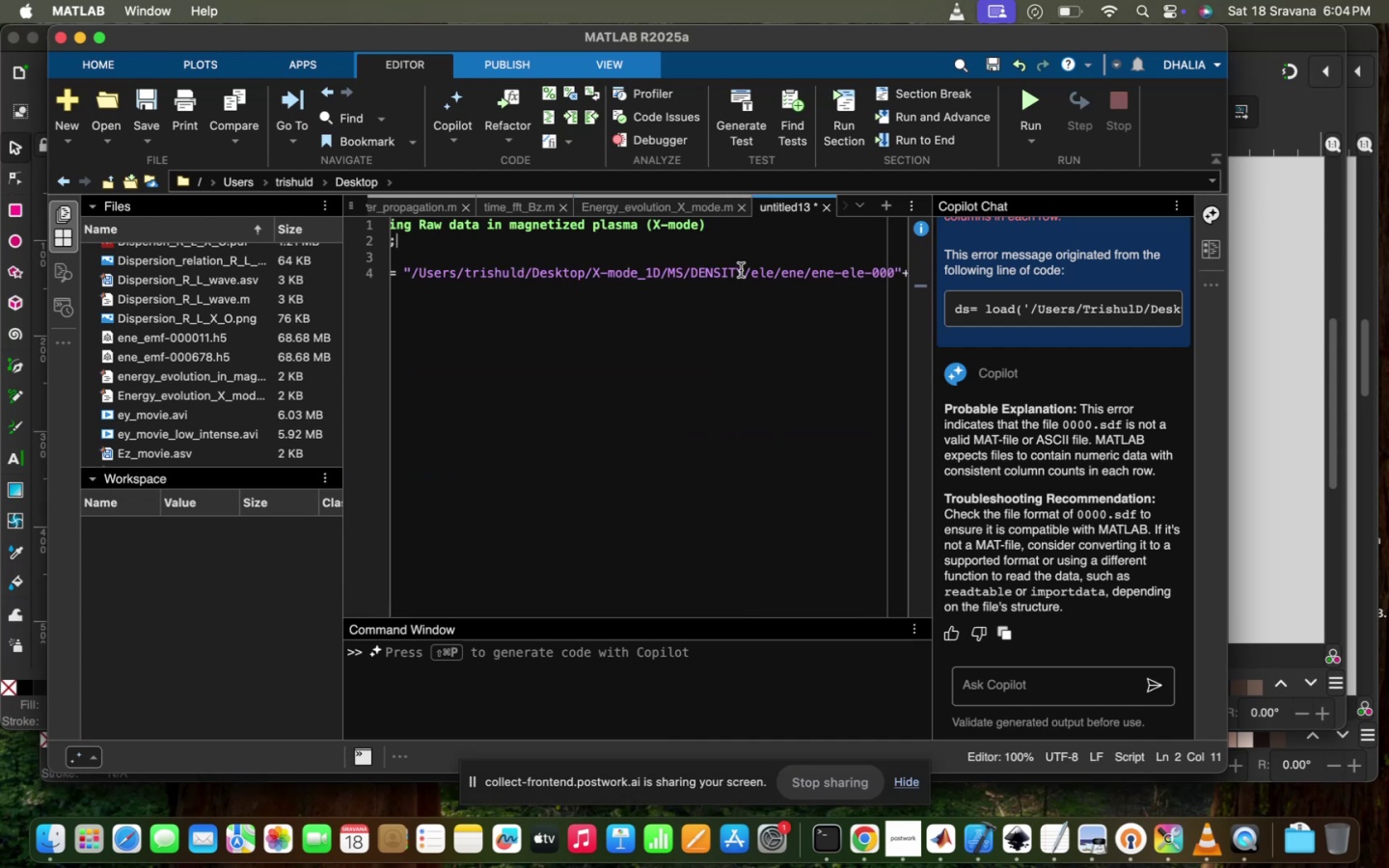 
left_click_drag(start_coordinate=[744, 270], to_coordinate=[691, 274])
 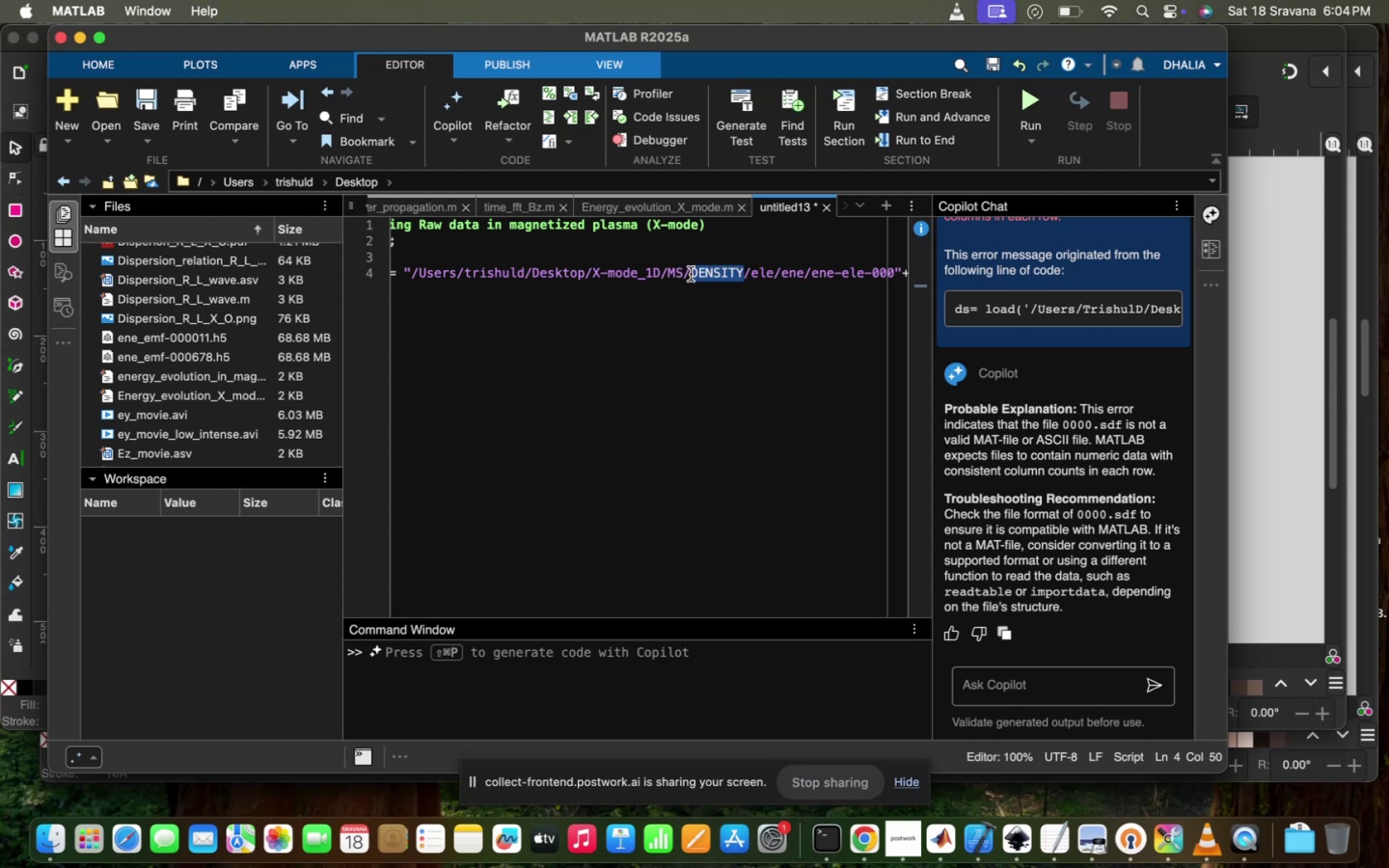 
key(Backspace)
type(RAW)
 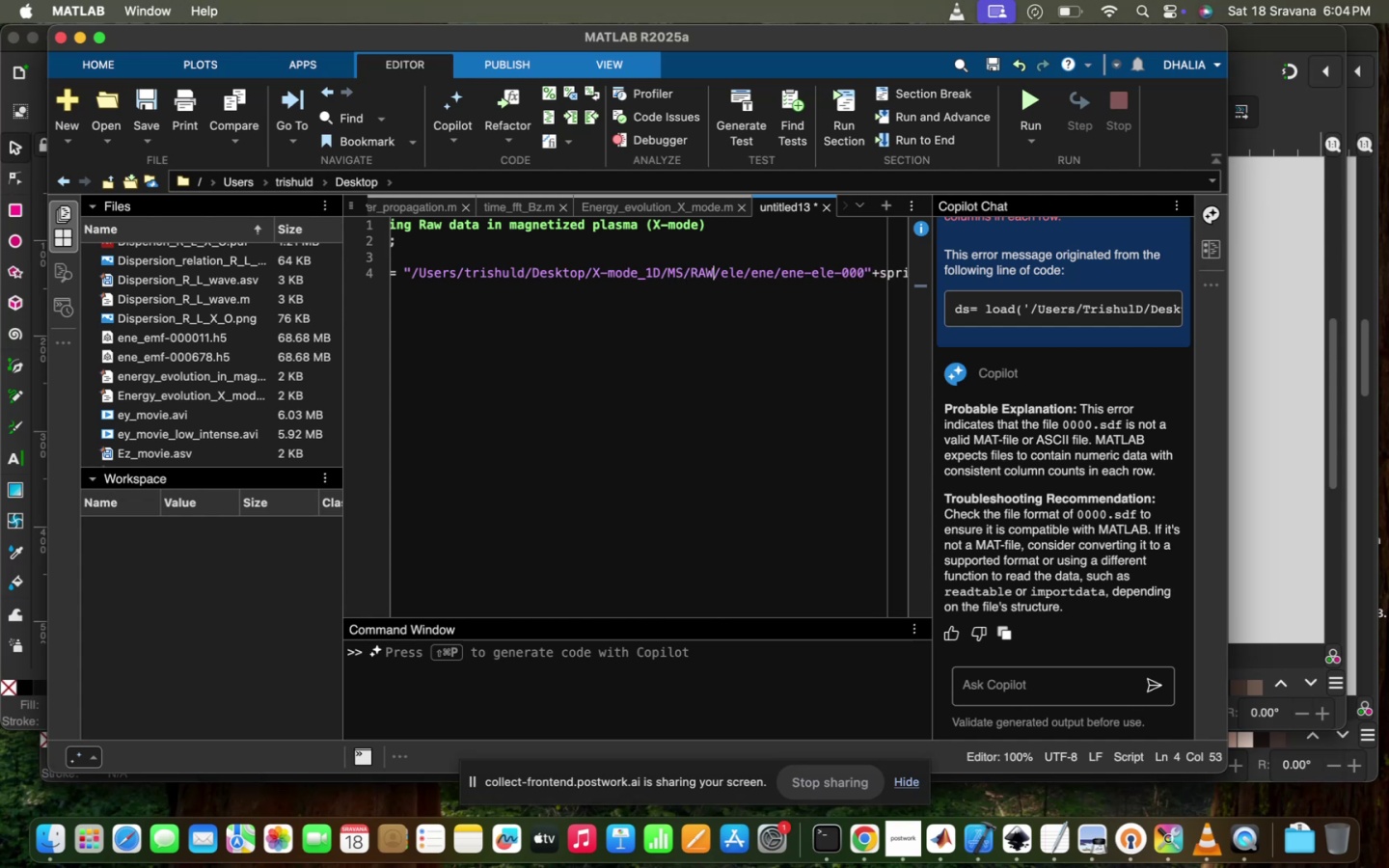 
key(ArrowRight)
 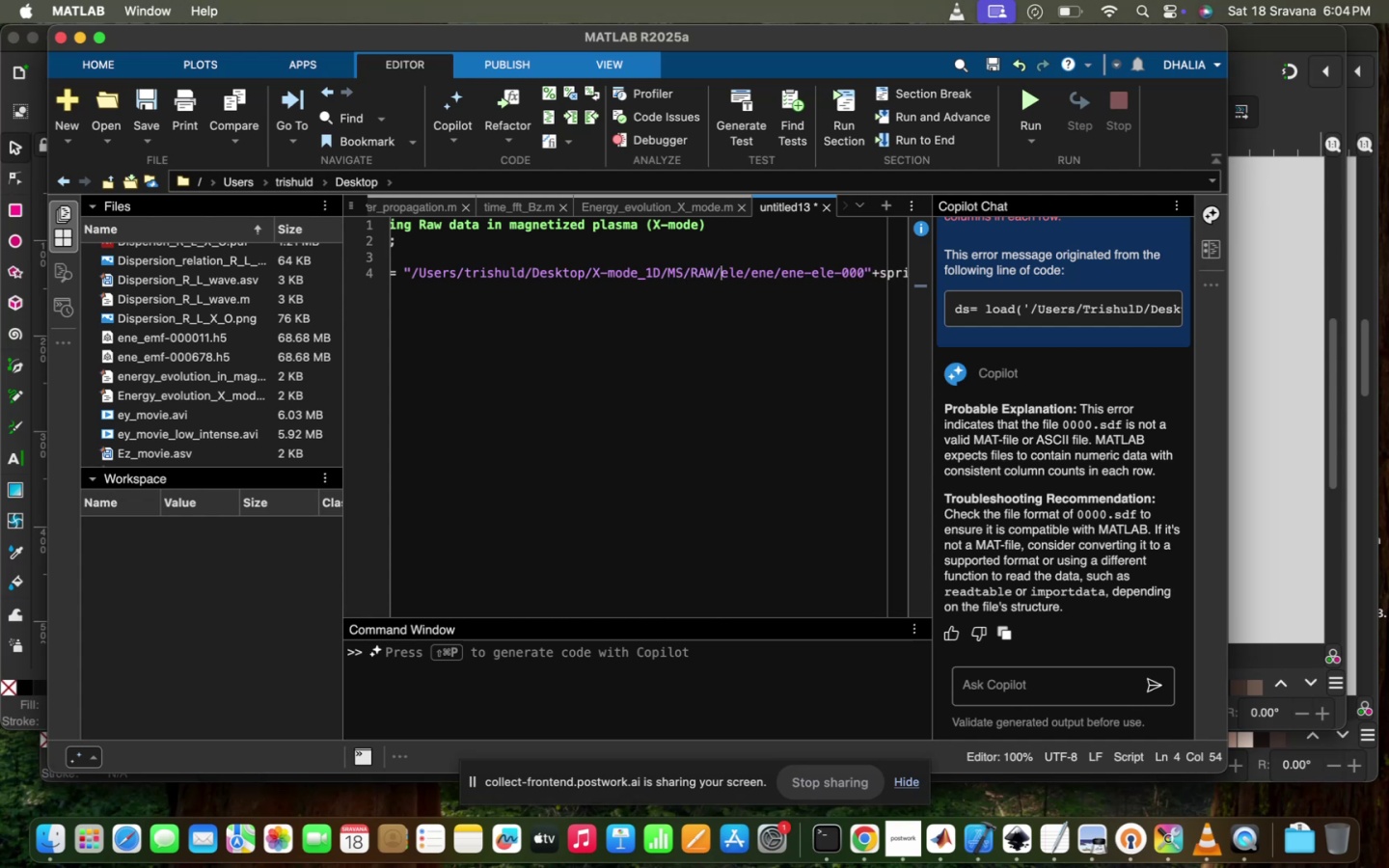 
key(ArrowRight)
 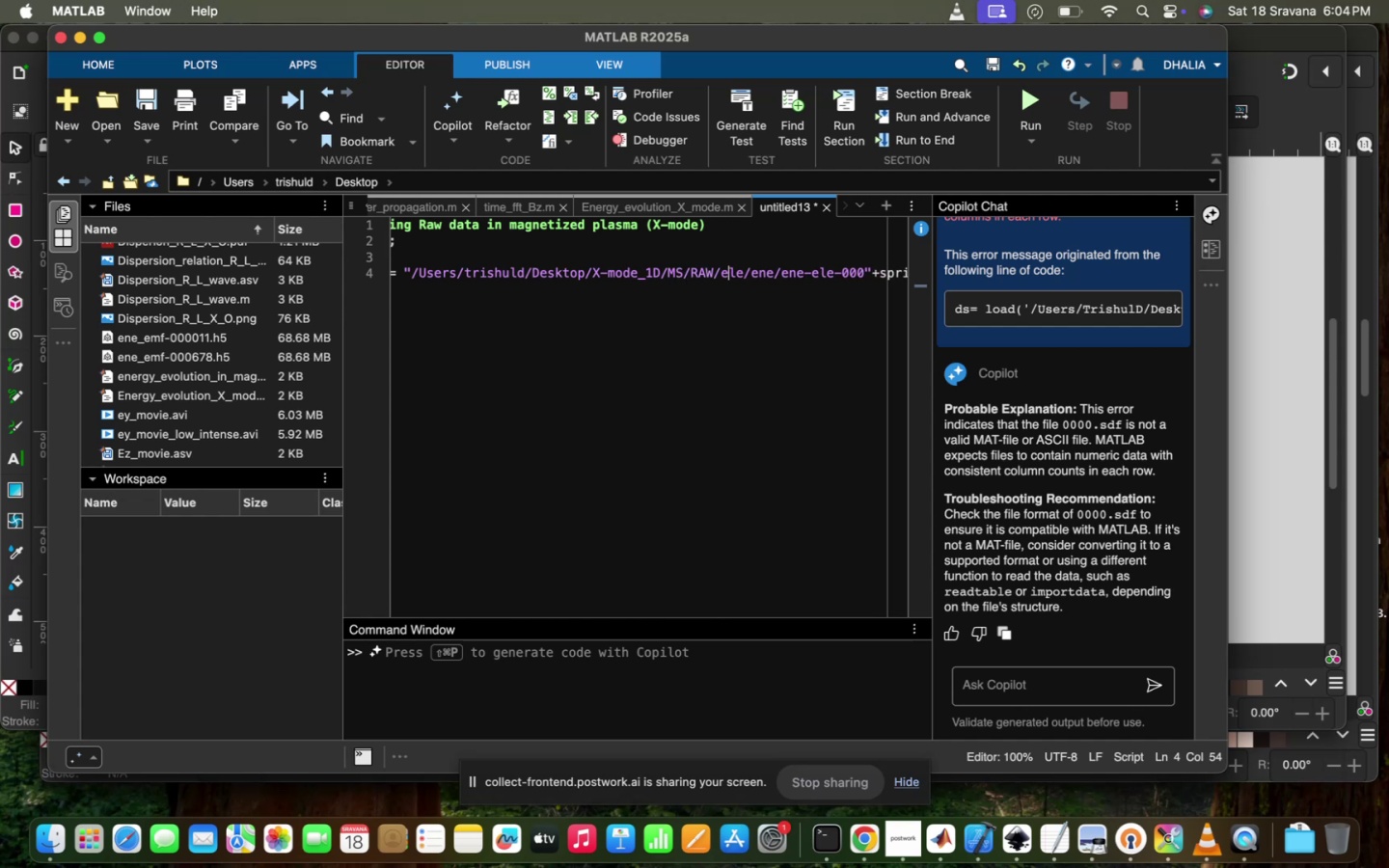 
key(ArrowRight)
 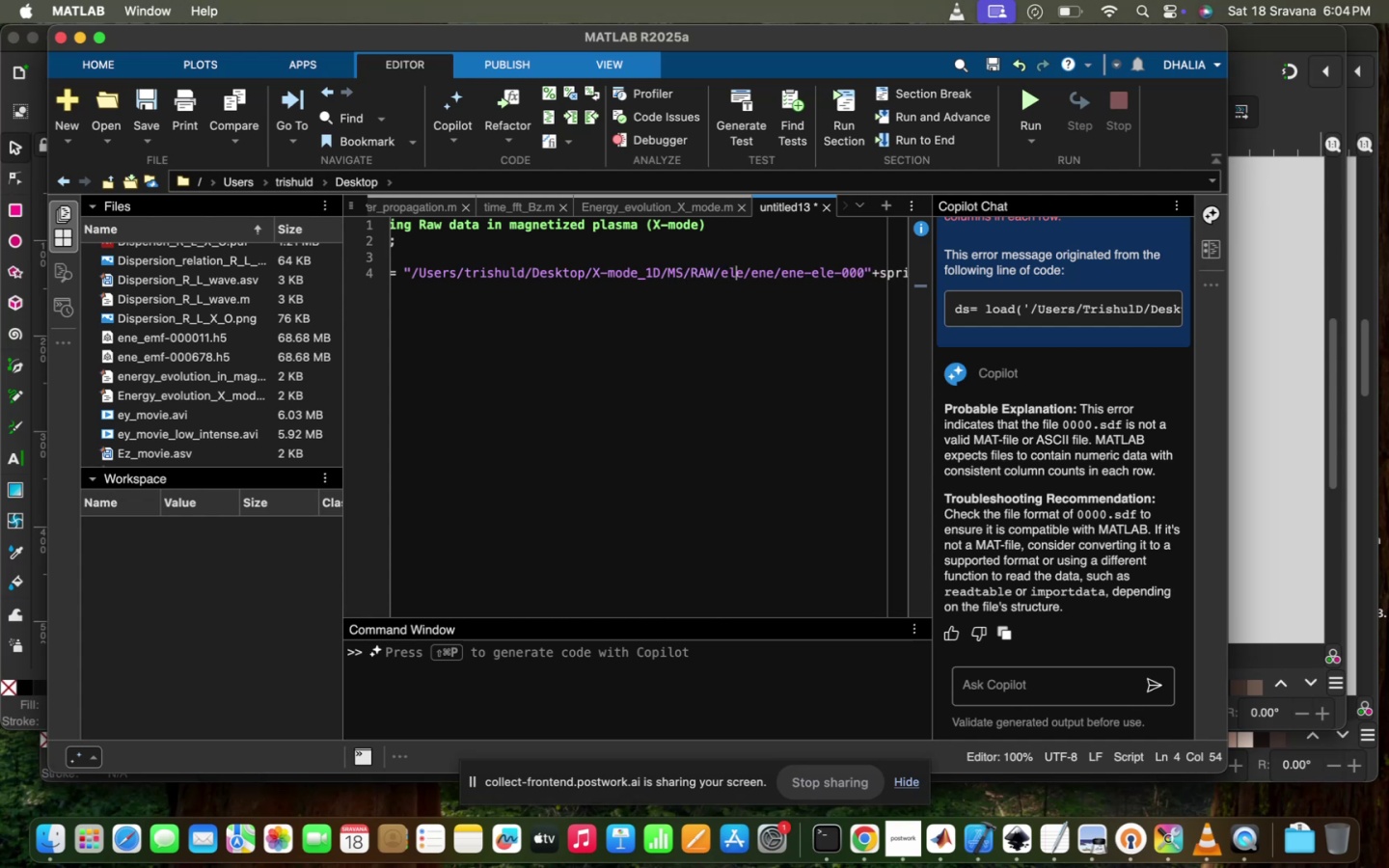 
key(ArrowRight)
 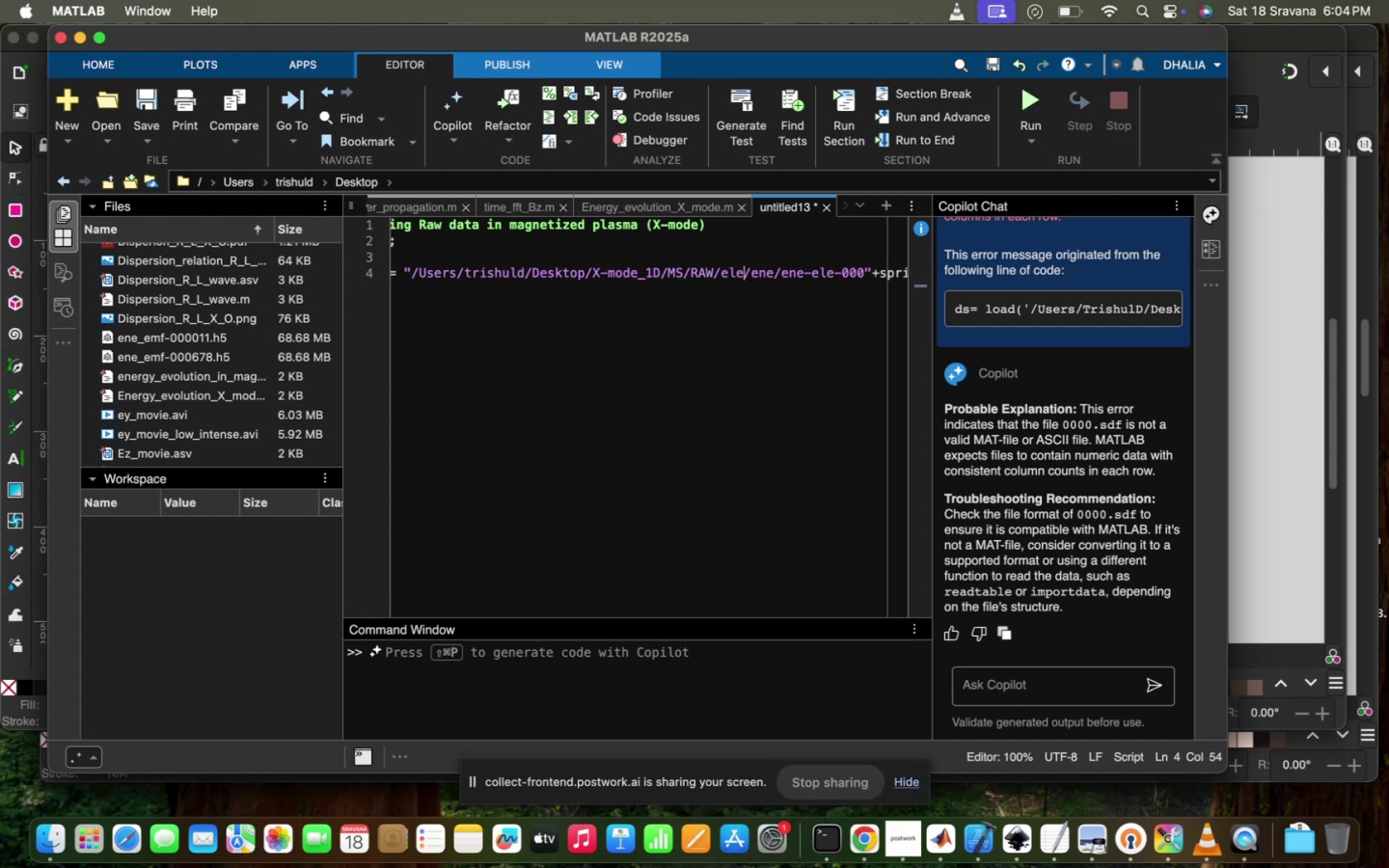 
key(ArrowRight)
 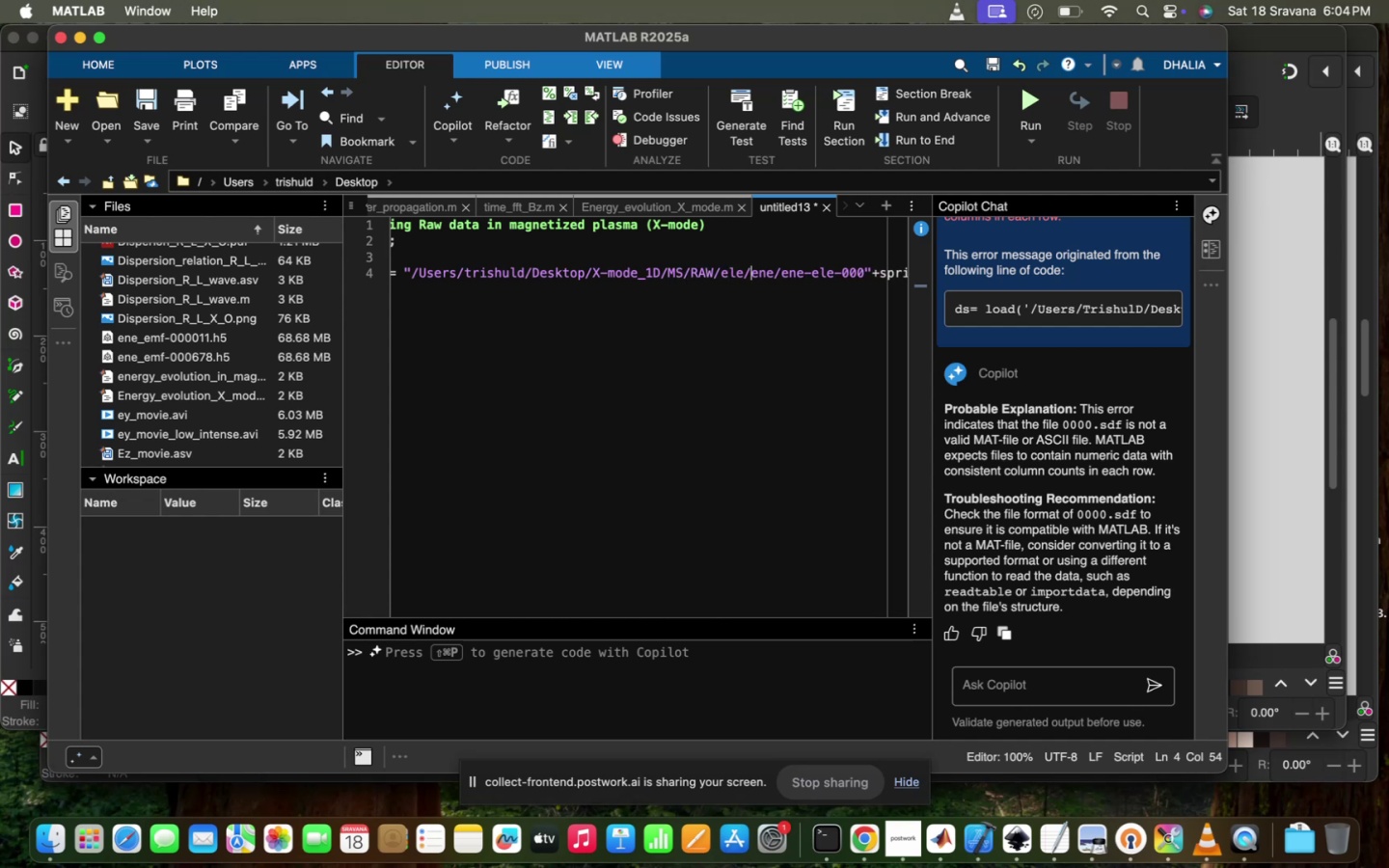 
key(ArrowRight)
 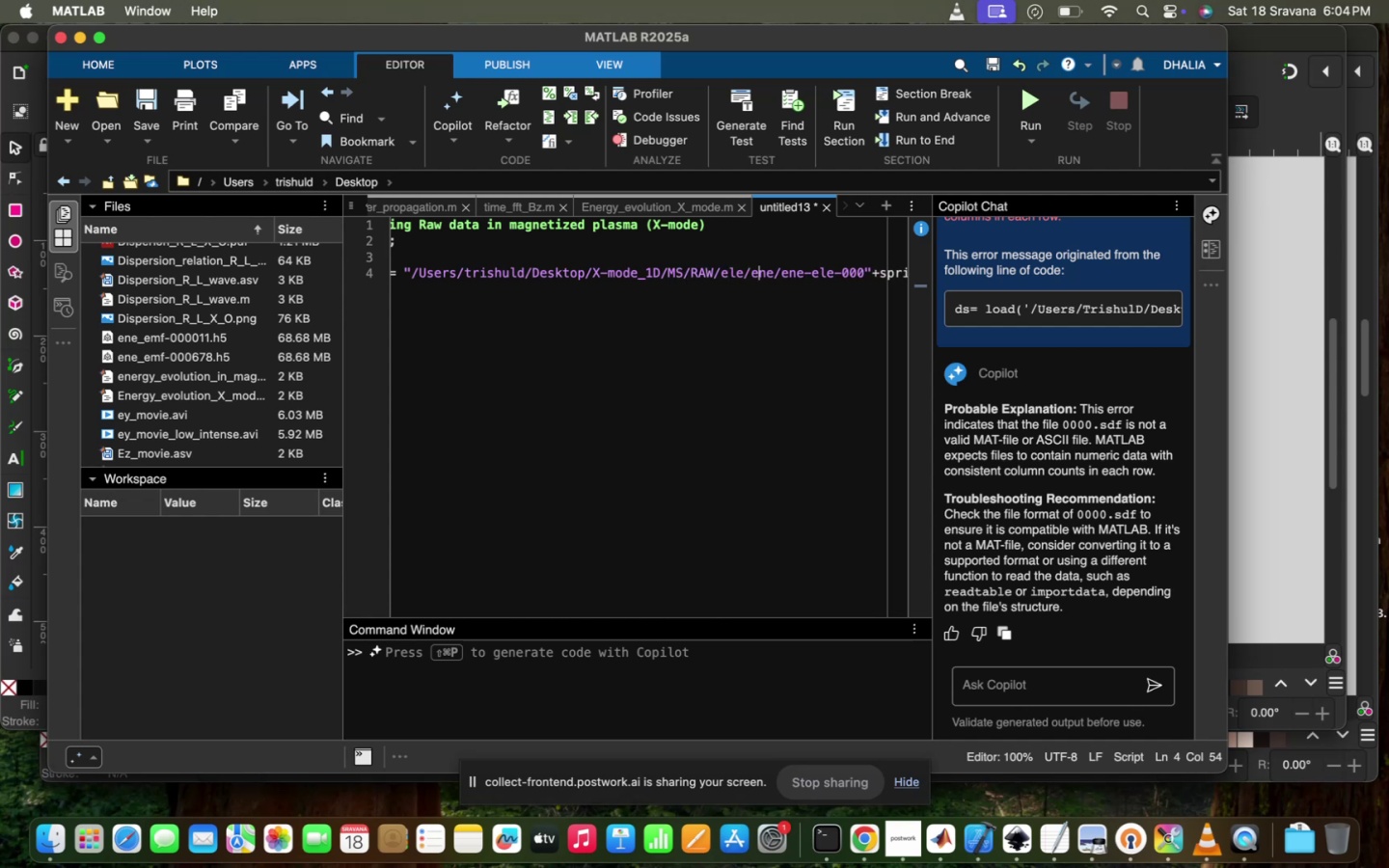 
key(ArrowRight)
 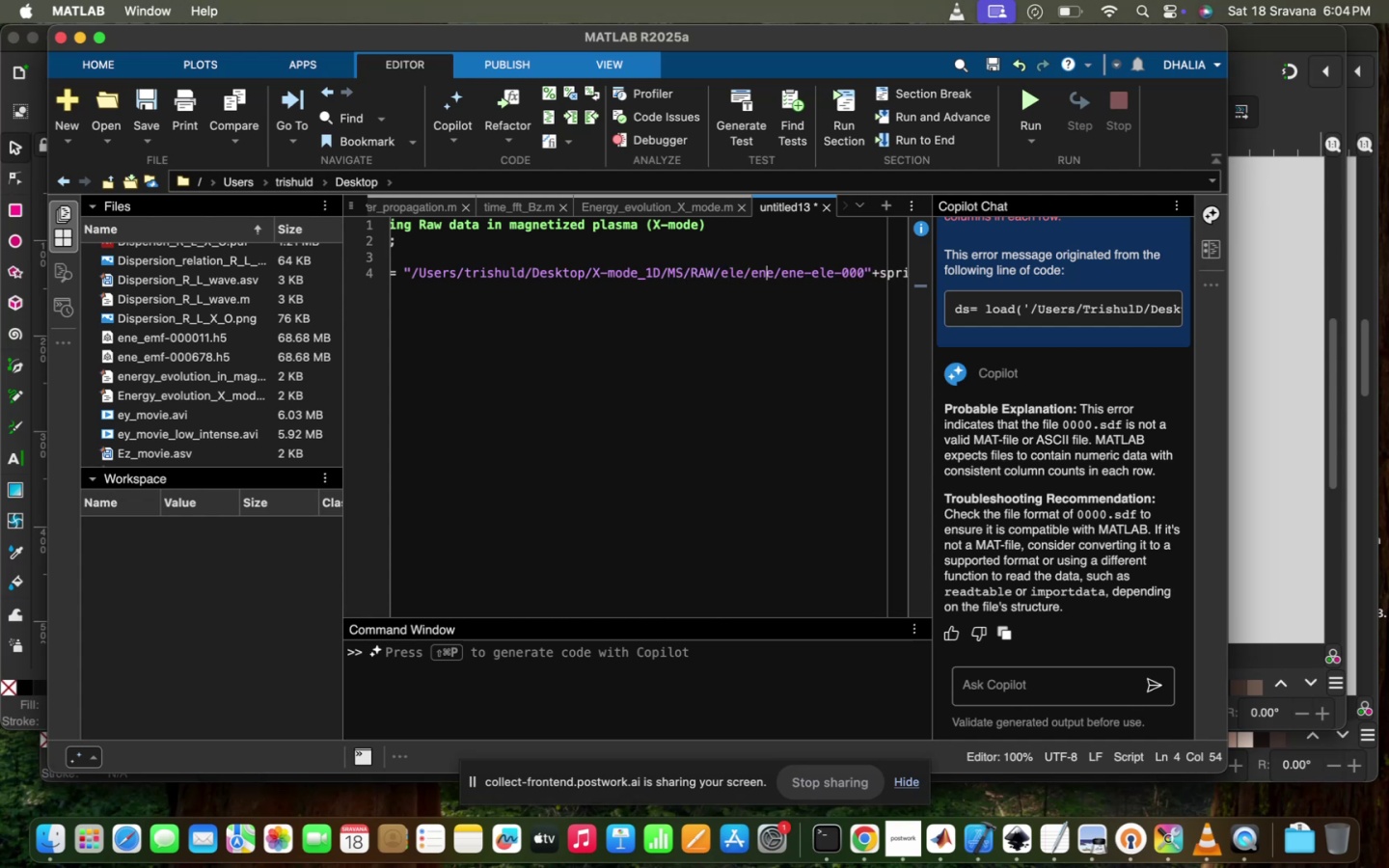 
key(ArrowRight)
 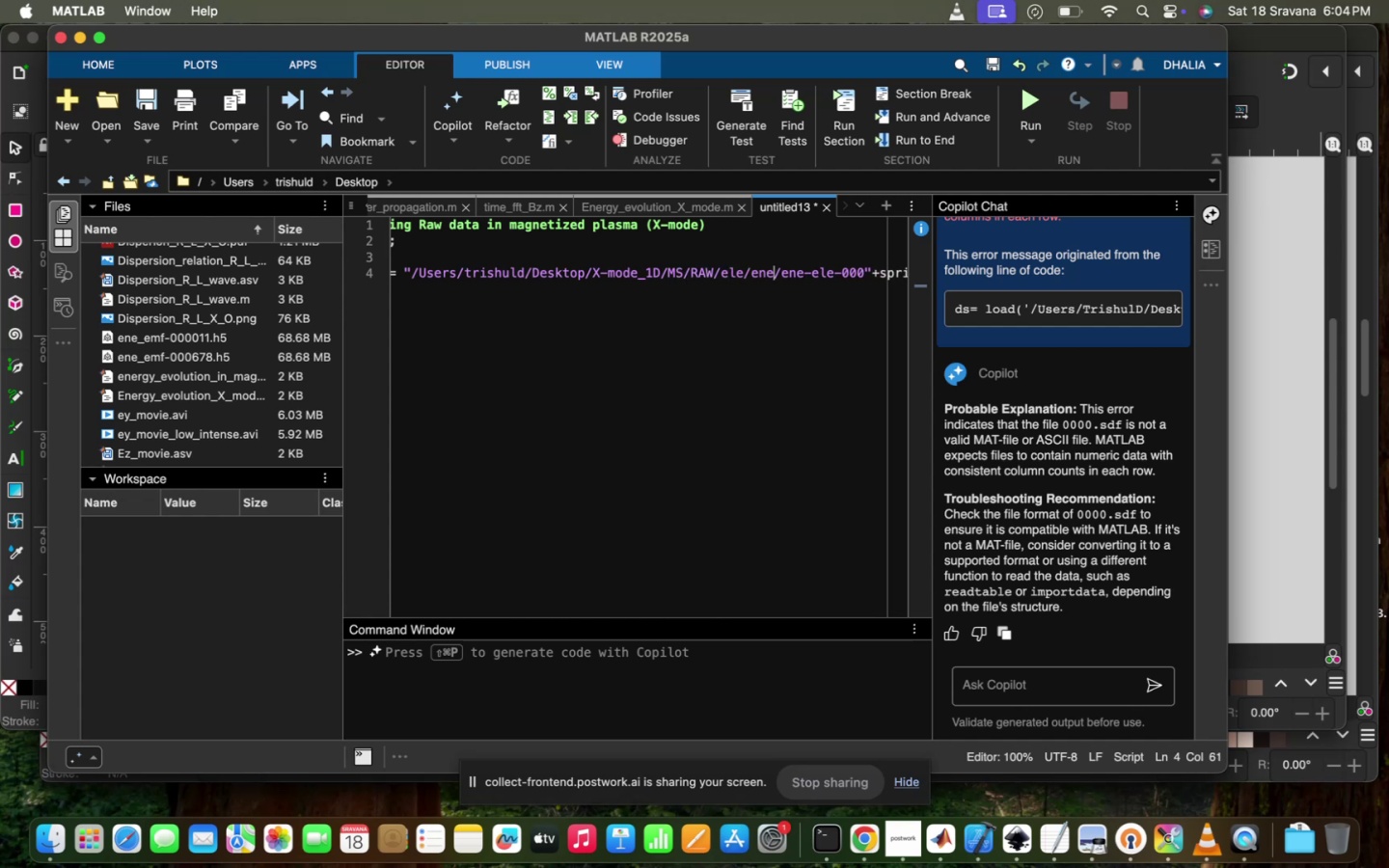 
key(Backspace)
 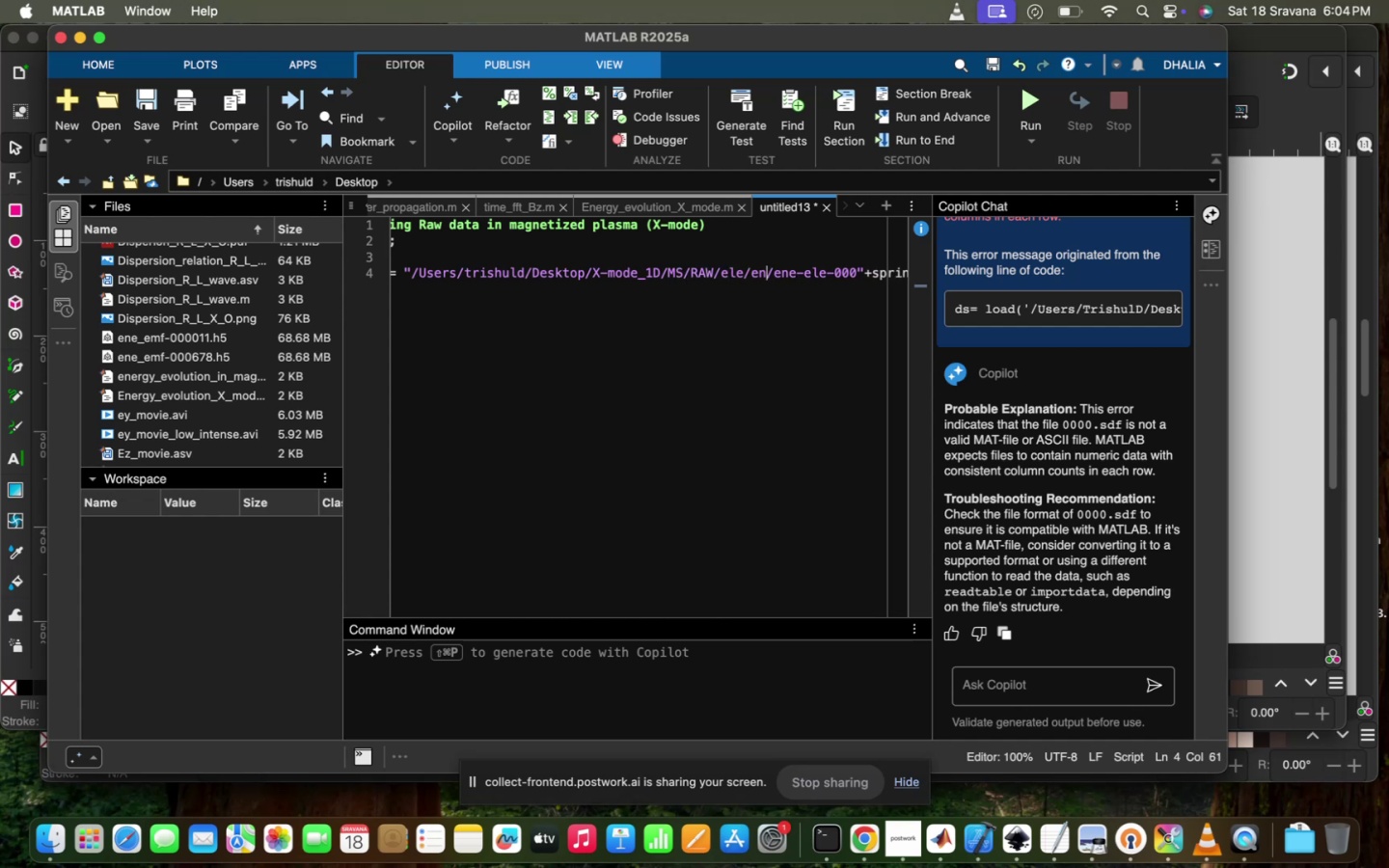 
key(Backspace)
 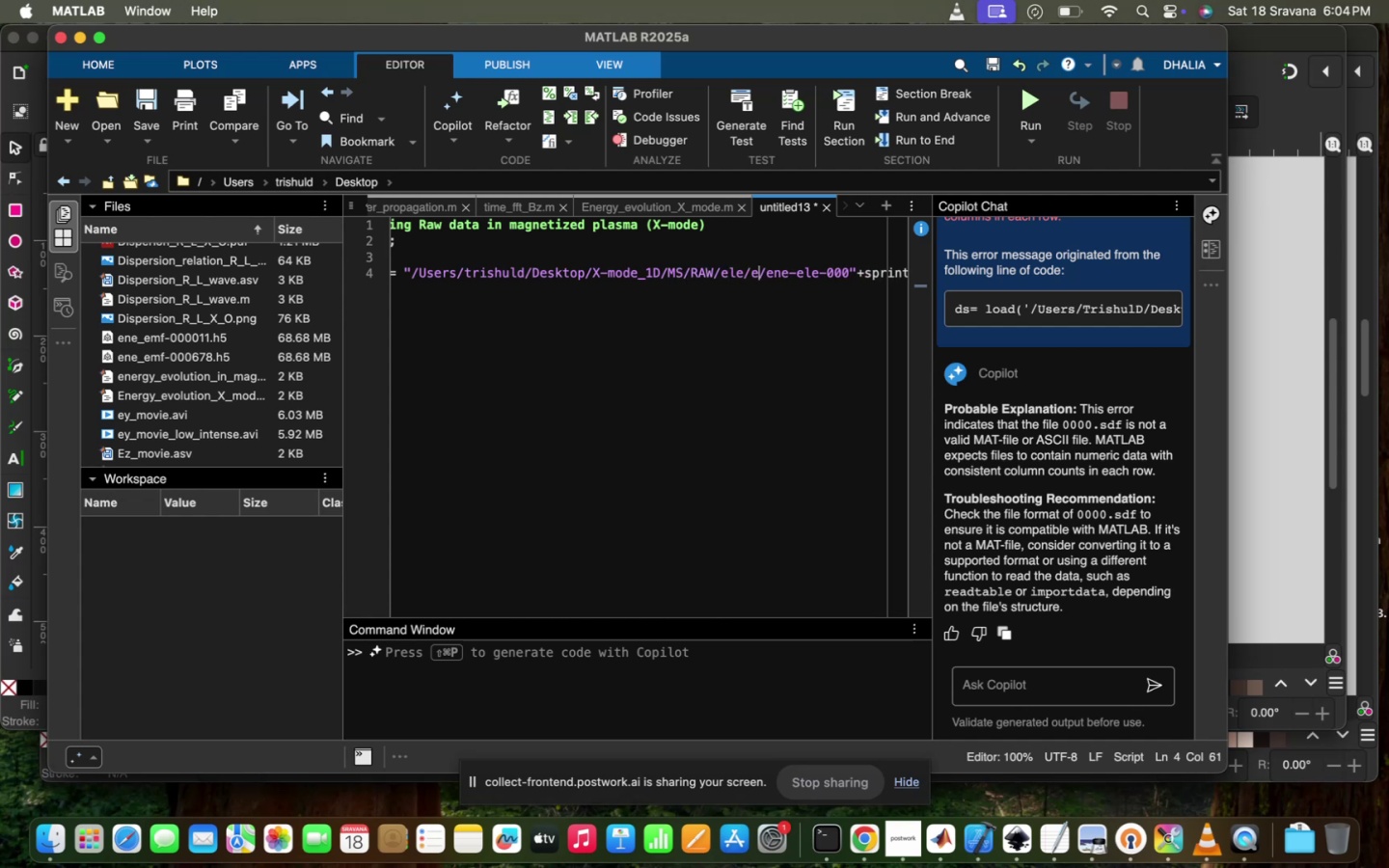 
key(Backspace)
 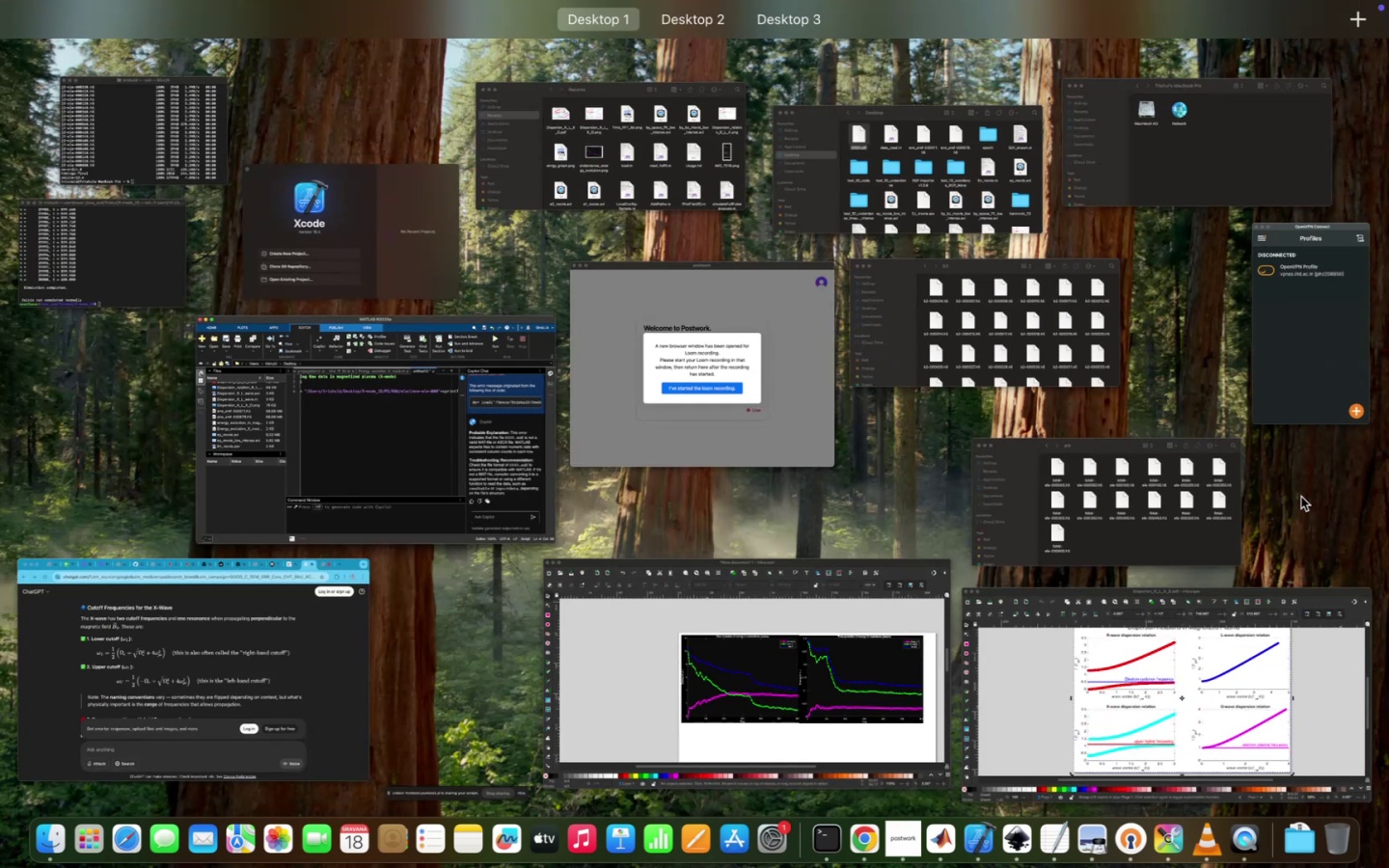 
left_click([1133, 502])
 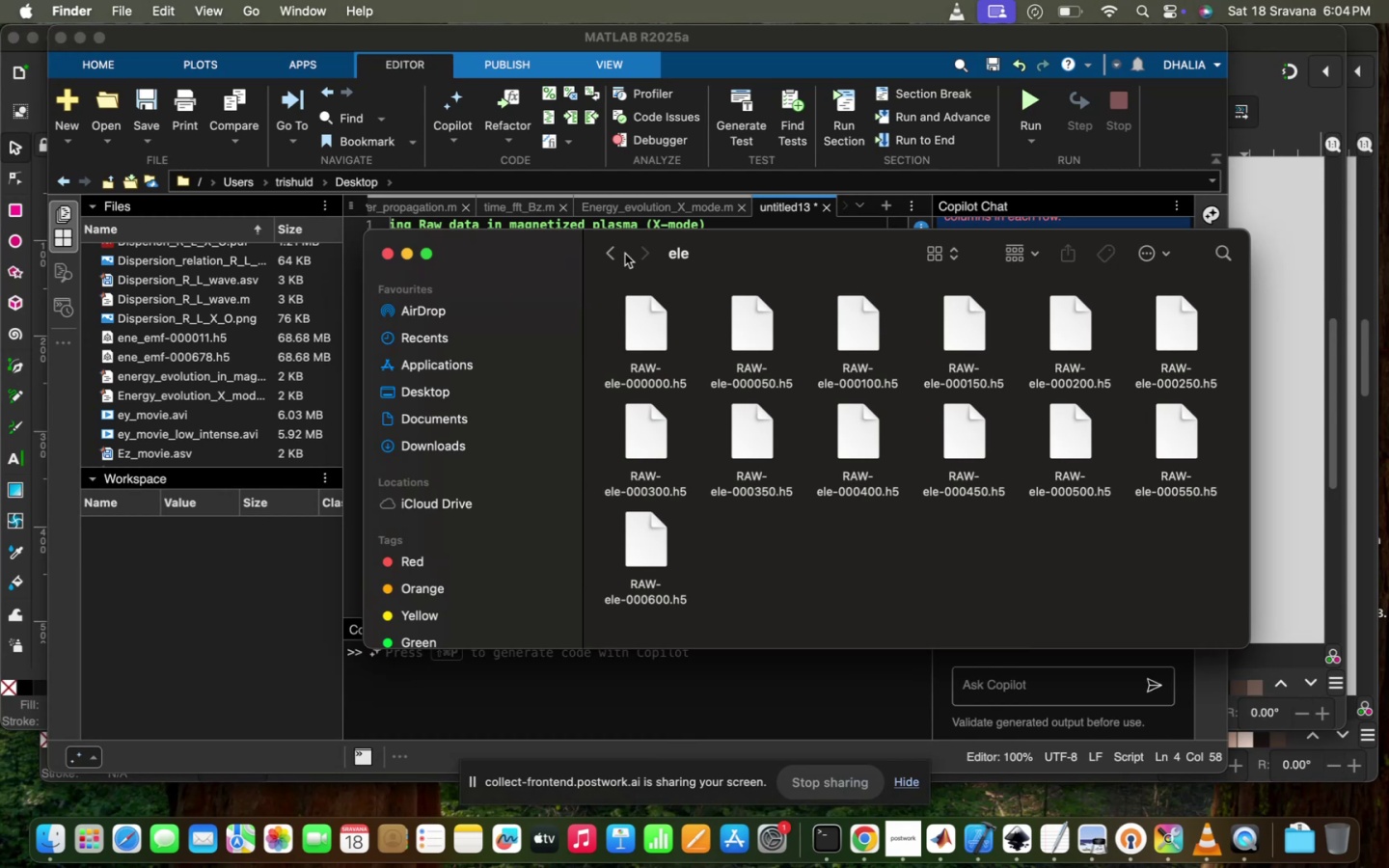 
mouse_move([609, 255])
 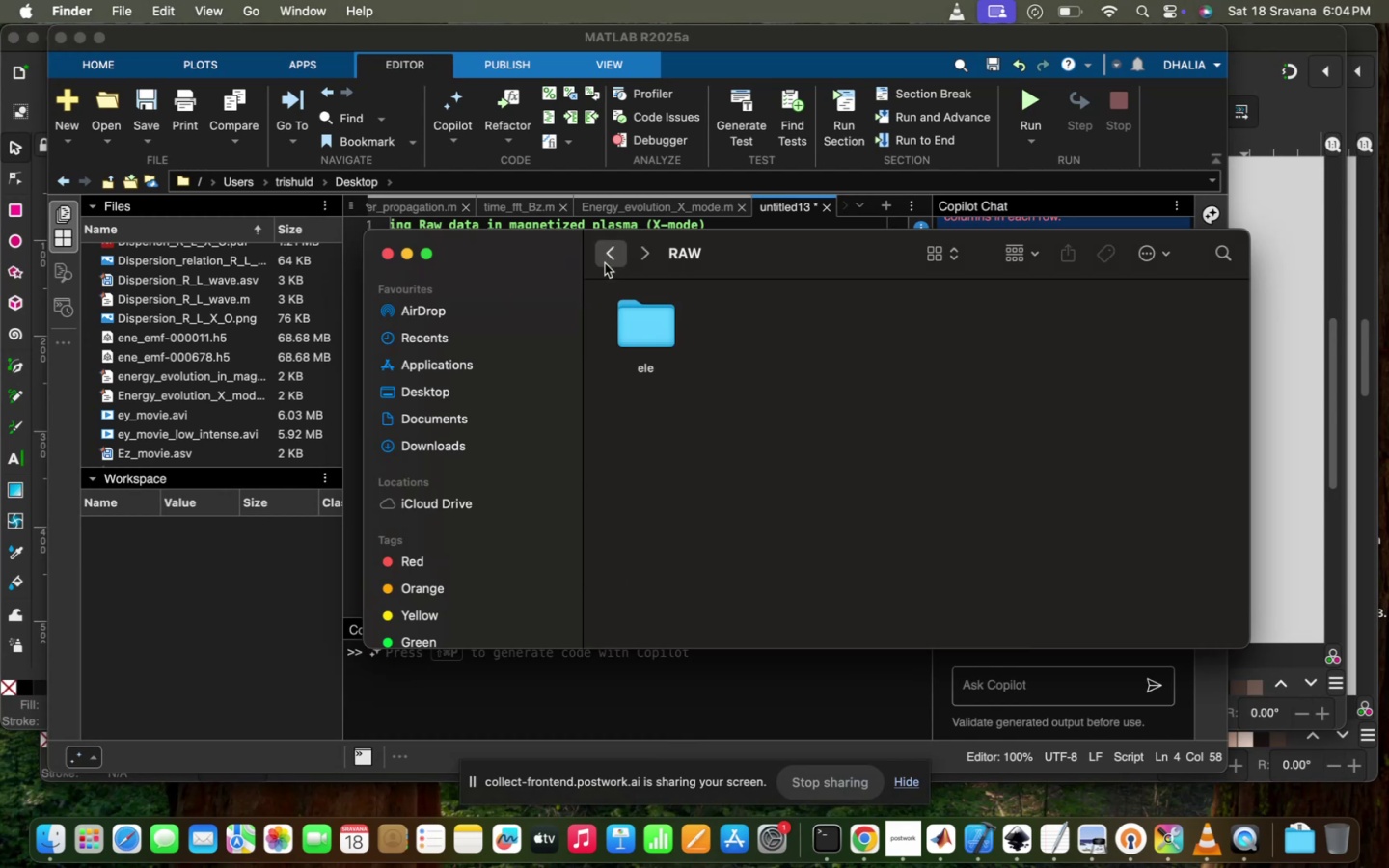 
left_click([605, 263])
 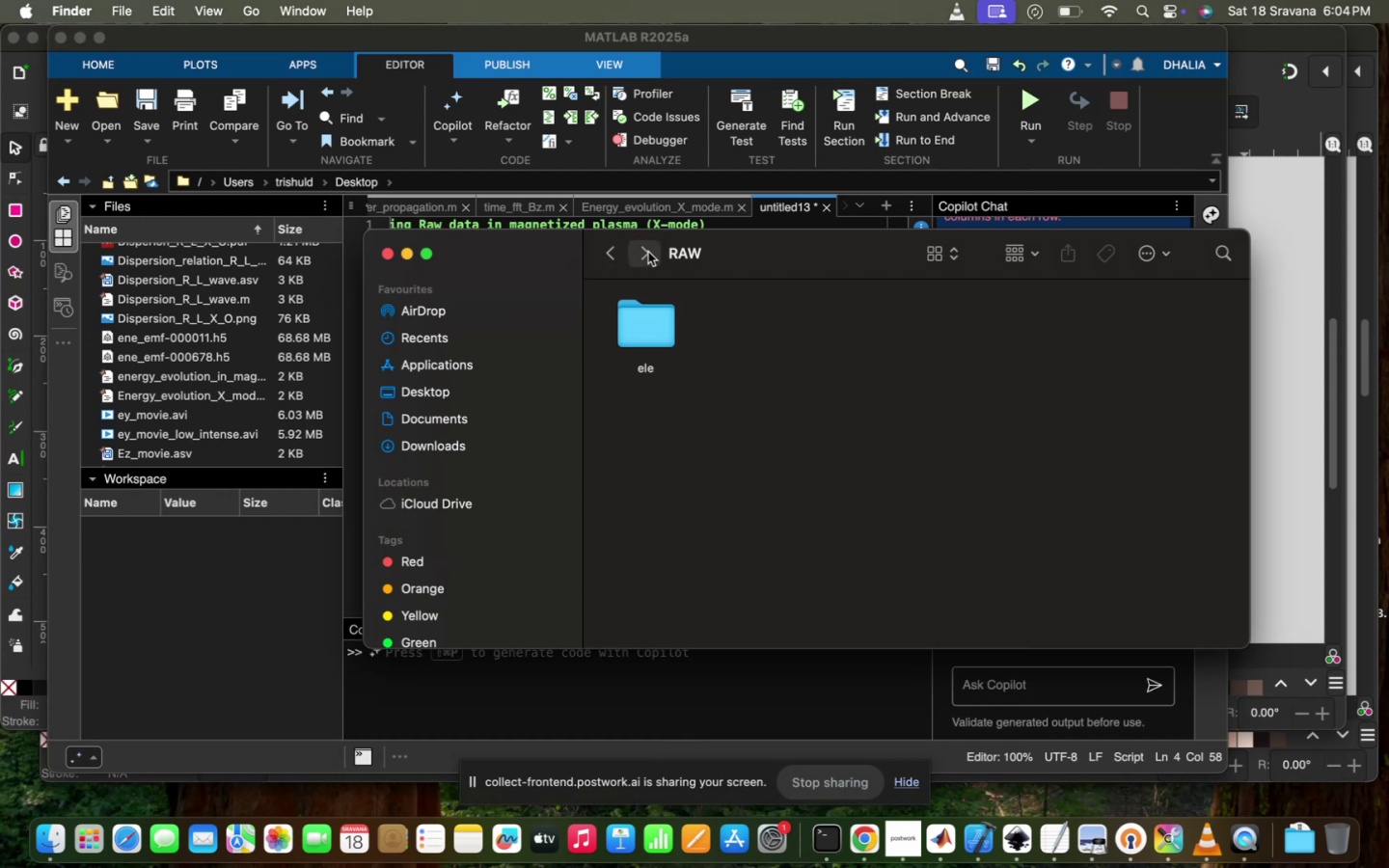 
left_click([647, 252])
 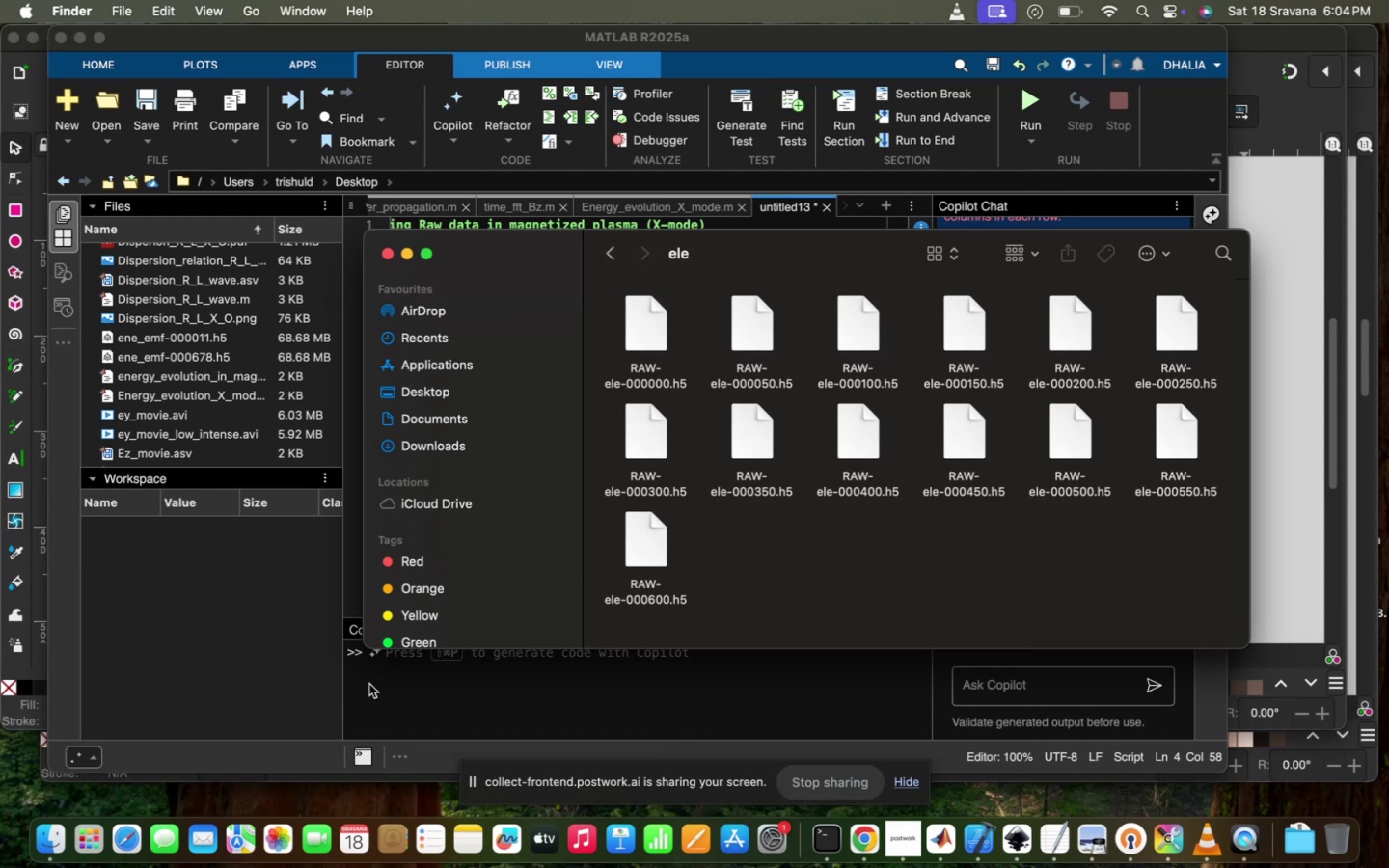 
left_click([369, 684])
 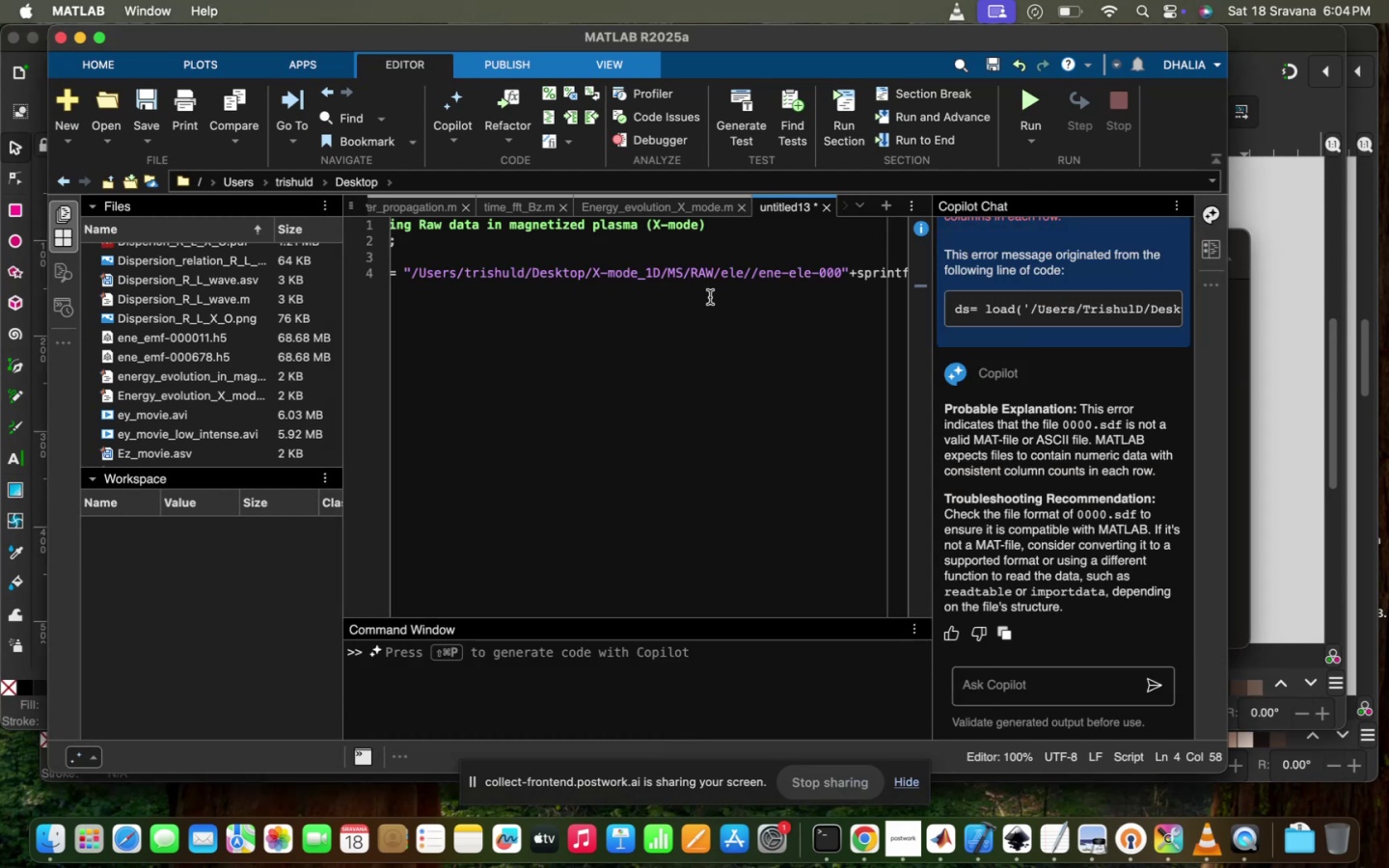 
key(ArrowRight)
 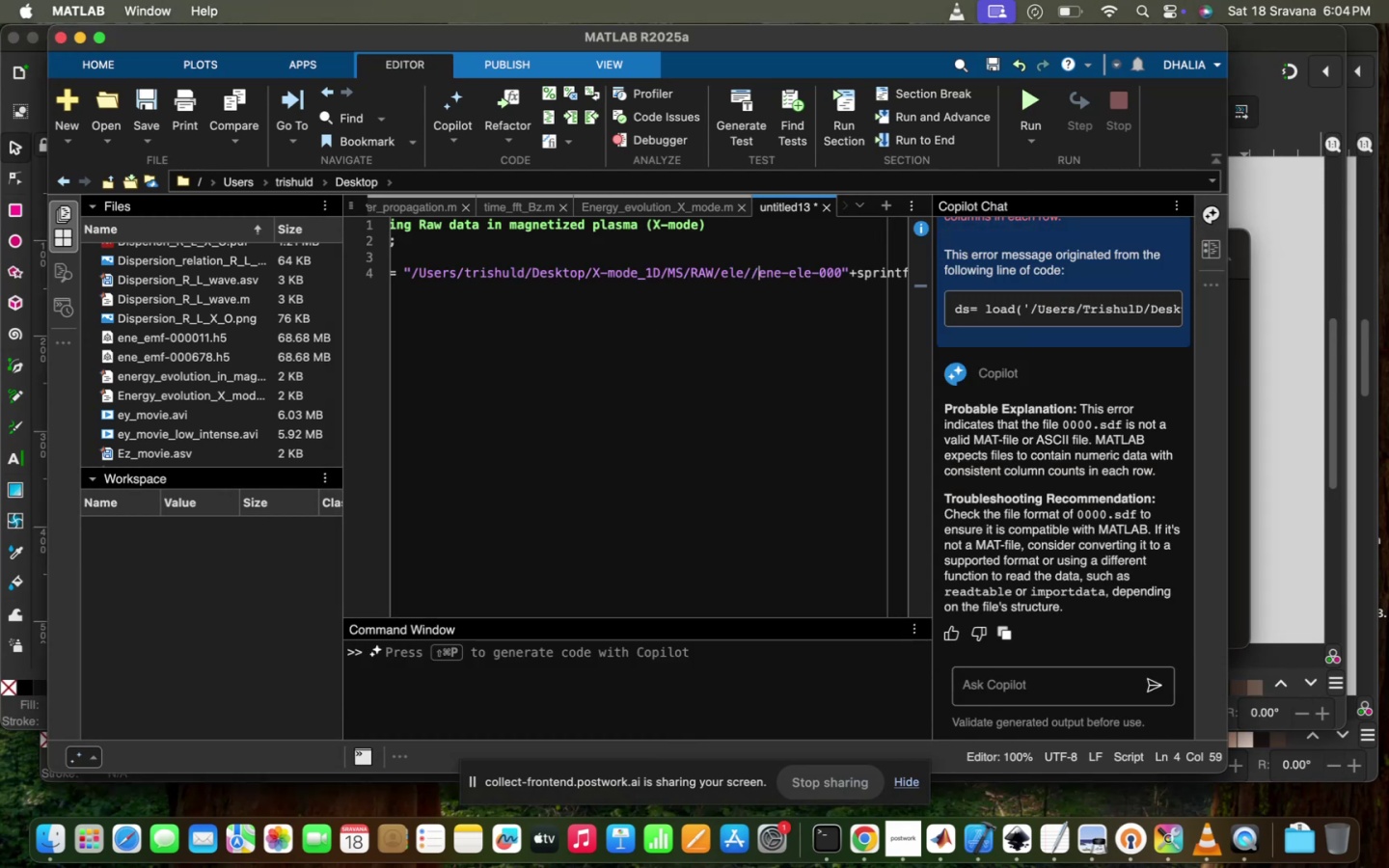 
key(ArrowRight)
 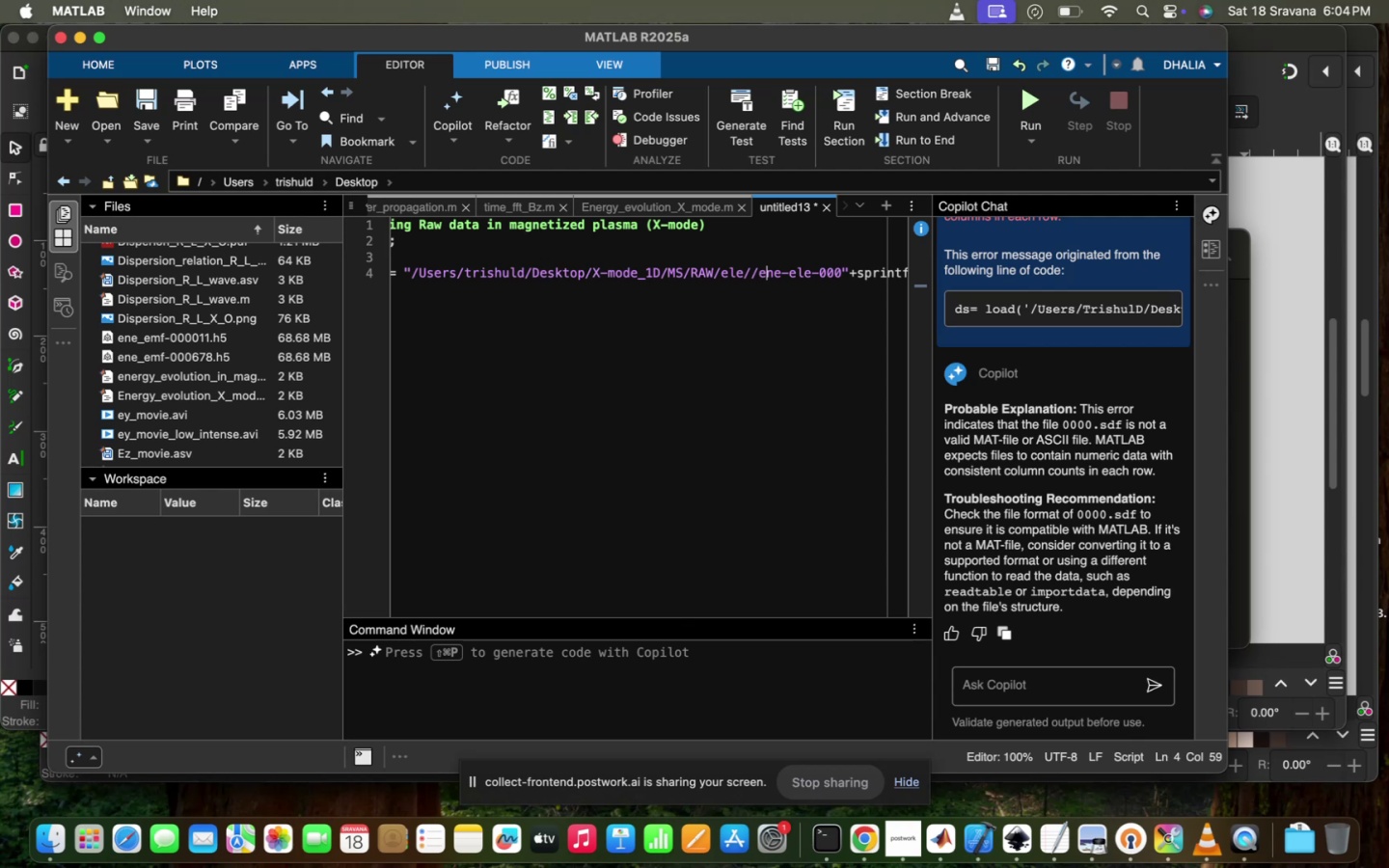 
key(ArrowRight)
 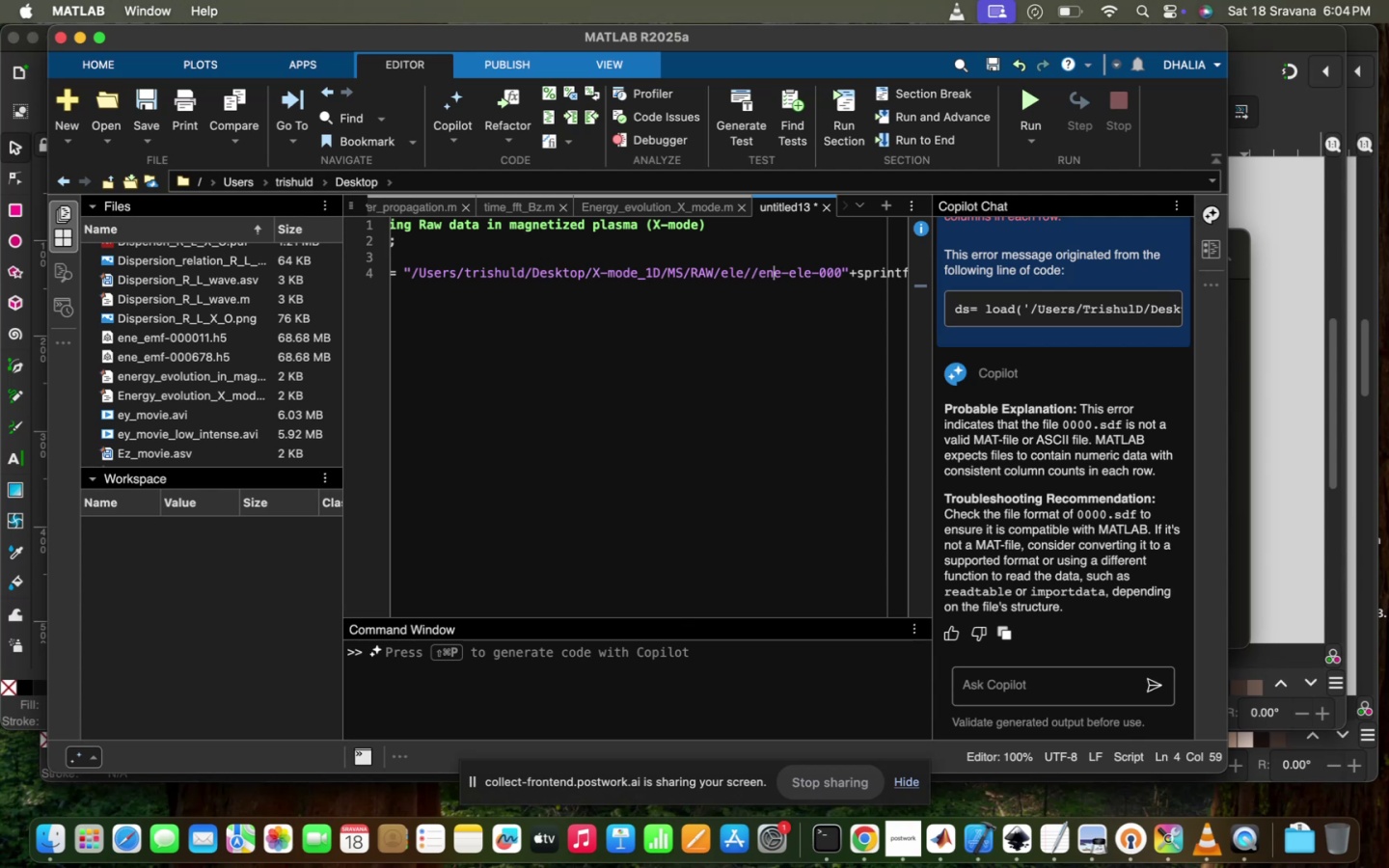 
key(ArrowRight)
 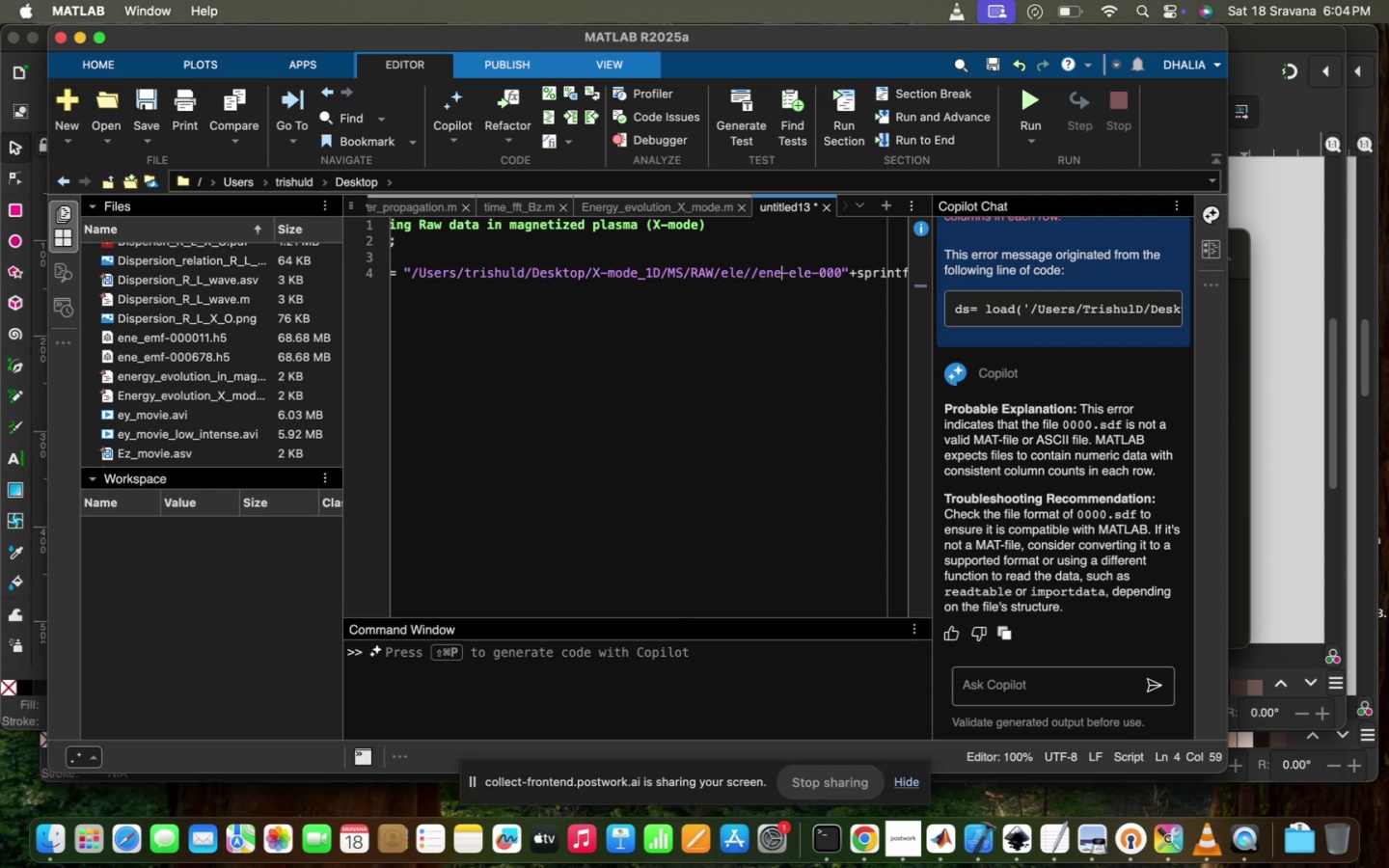 
key(Backspace)
key(Backspace)
key(Backspace)
key(Backspace)
type(Raw)
key(Backspace)
key(Backspace)
 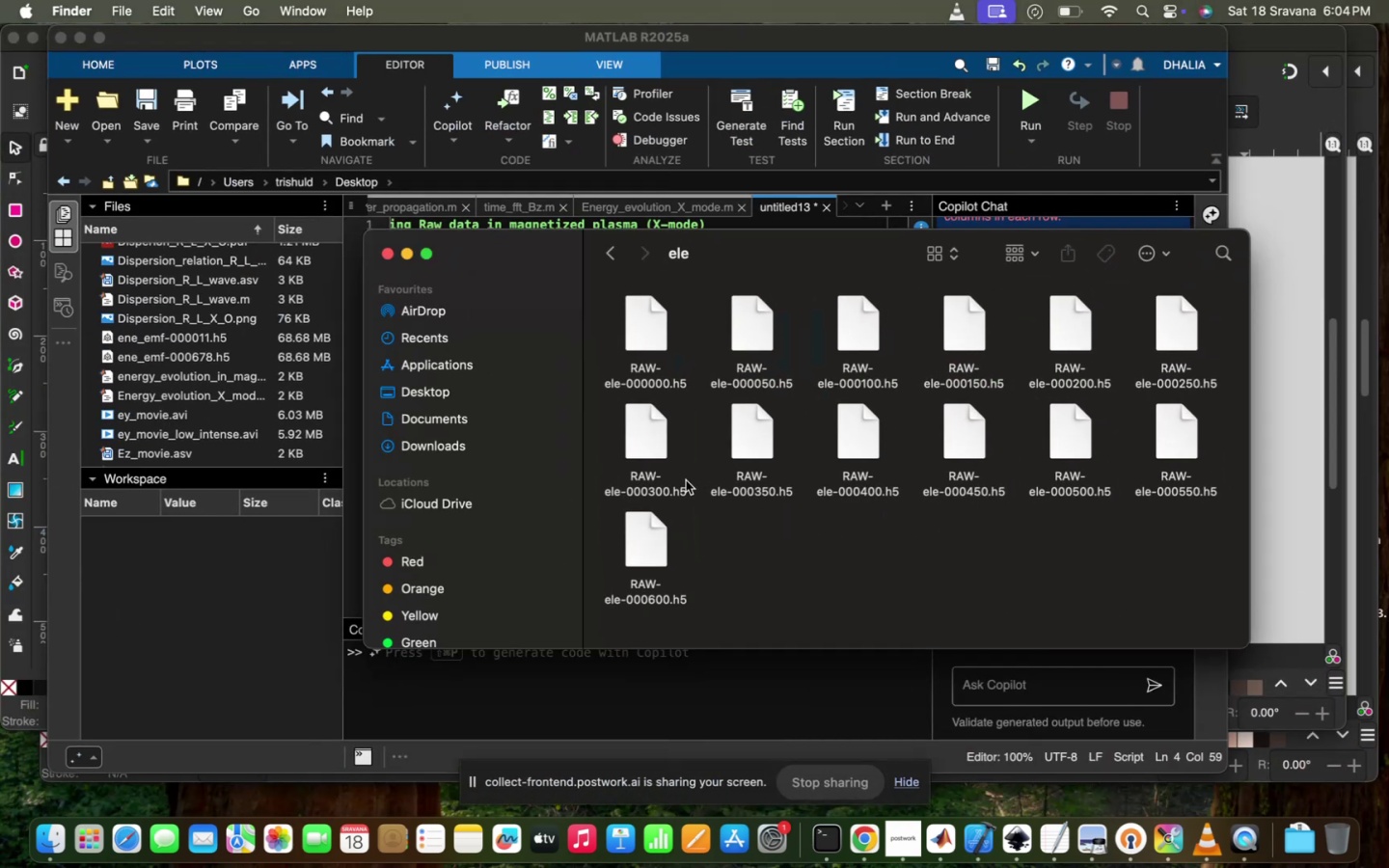 
left_click([729, 216])
 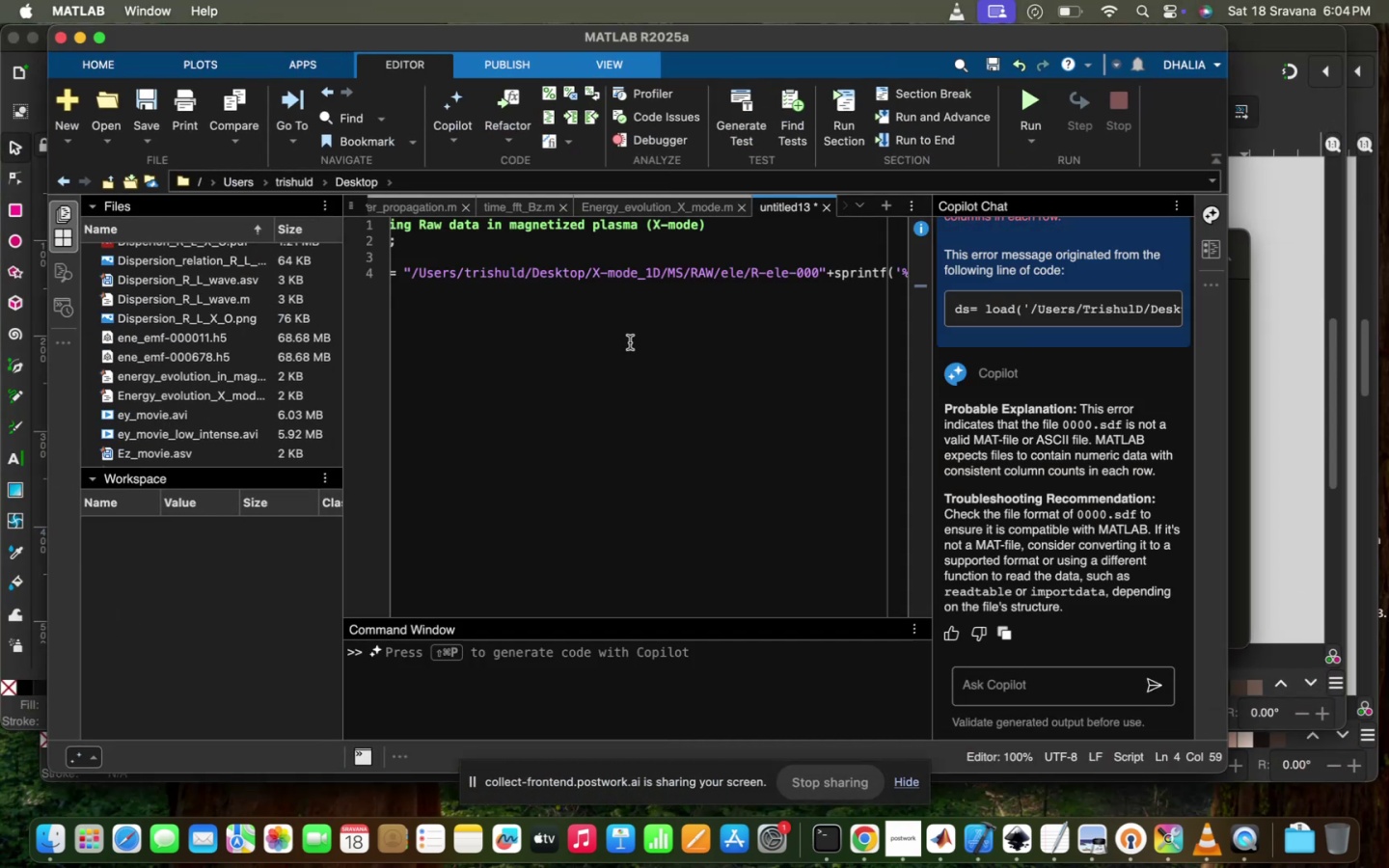 
type(AW)
 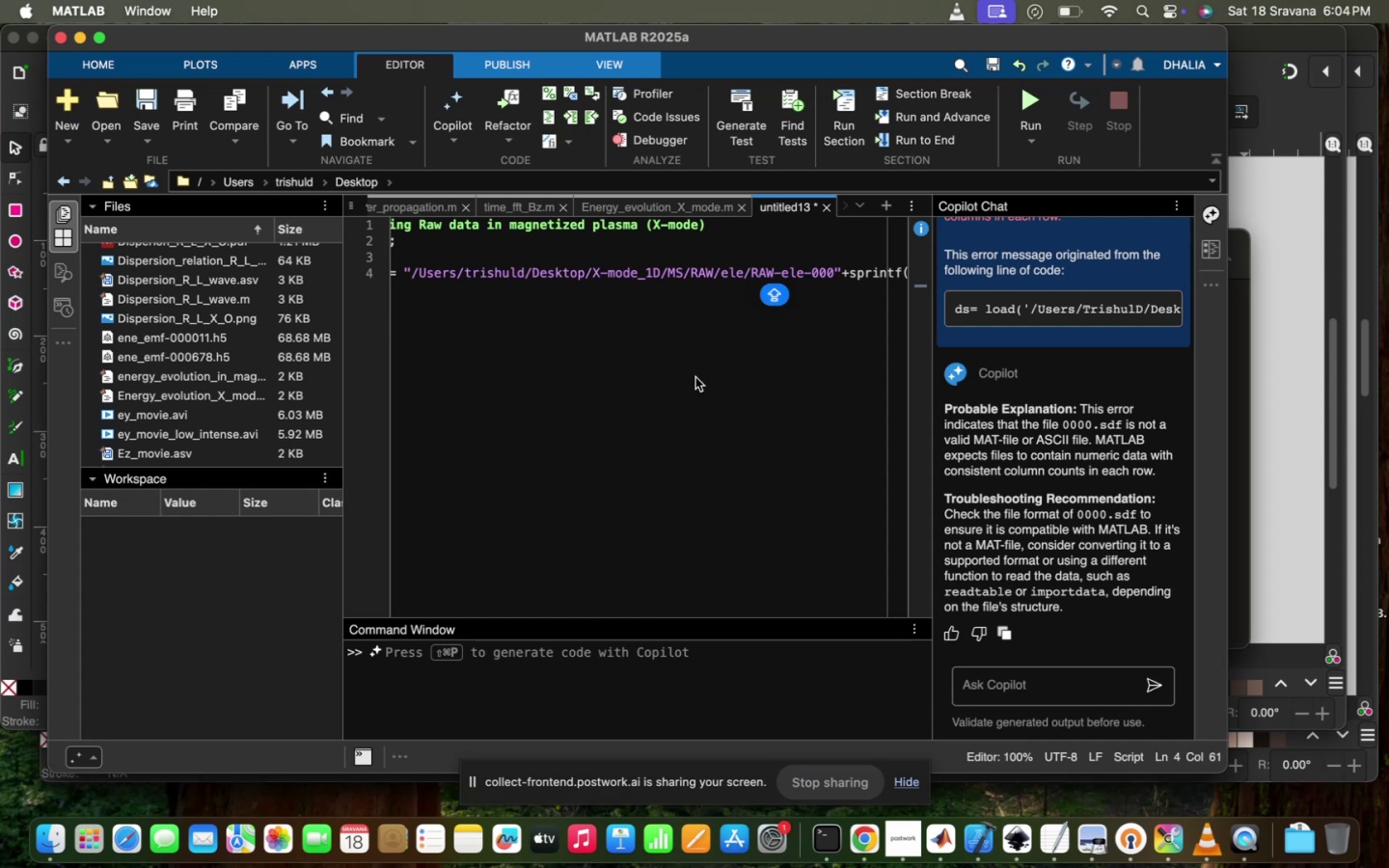 
scroll: coordinate [692, 383], scroll_direction: down, amount: 59.0
 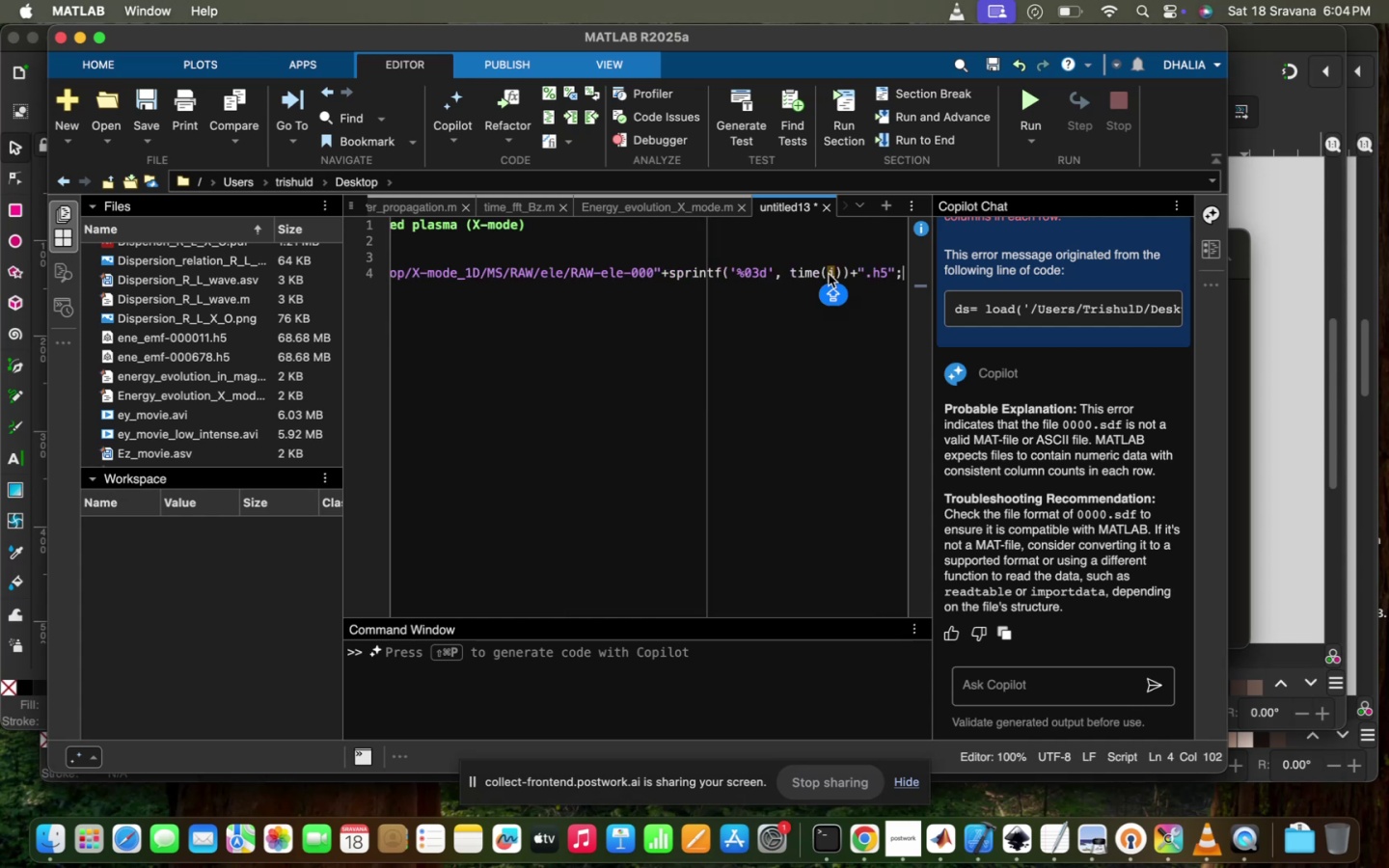 
scroll: coordinate [587, 296], scroll_direction: up, amount: 15.0
 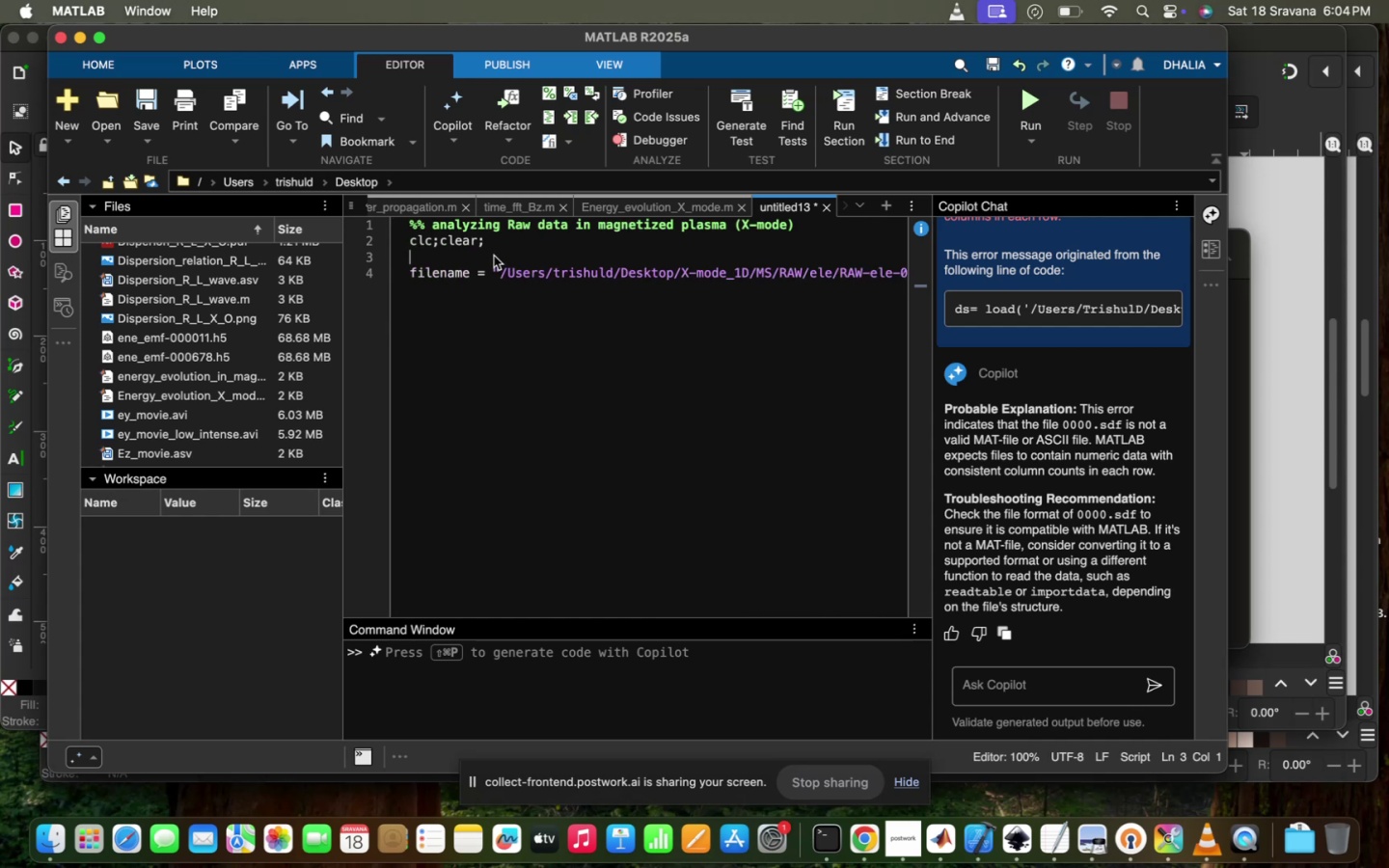 
type(FOR )
key(Backspace)
key(Backspace)
key(Backspace)
type(for )
key(Backspace)
key(Backspace)
key(Backspace)
key(Backspace)
key(Backspace)
type(for i=1:)
 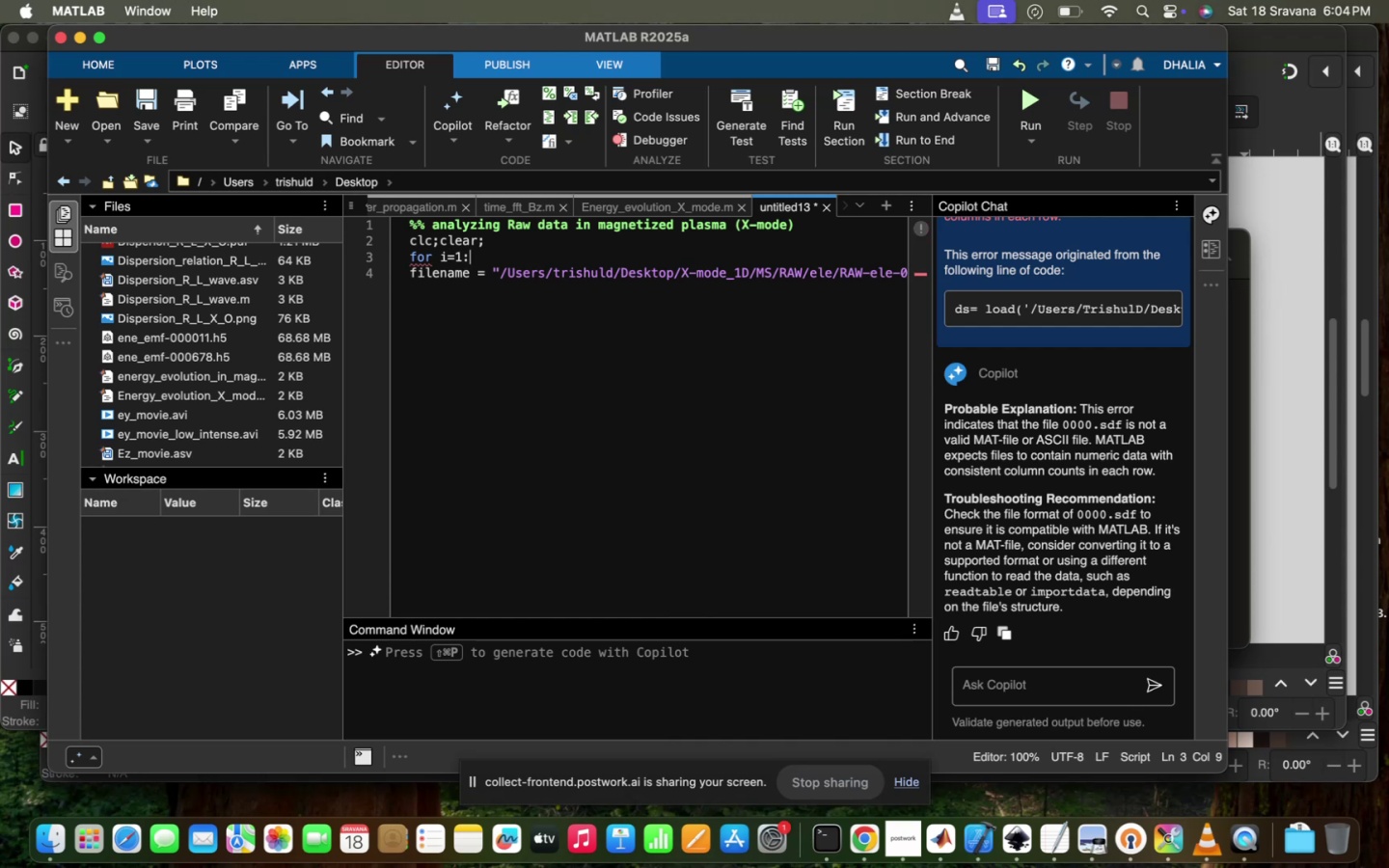 
left_click([1152, 491])
 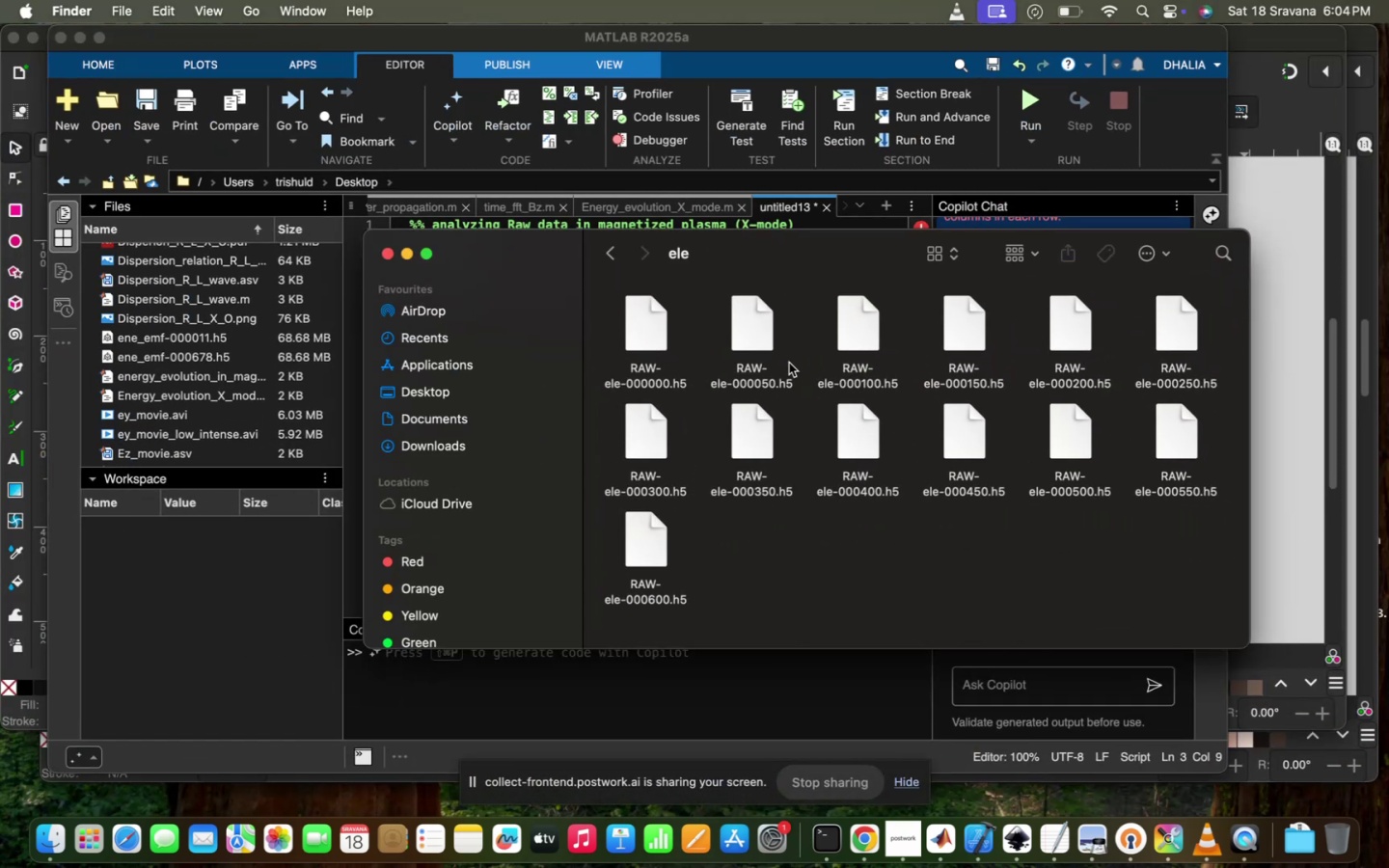 
wait(8.76)
 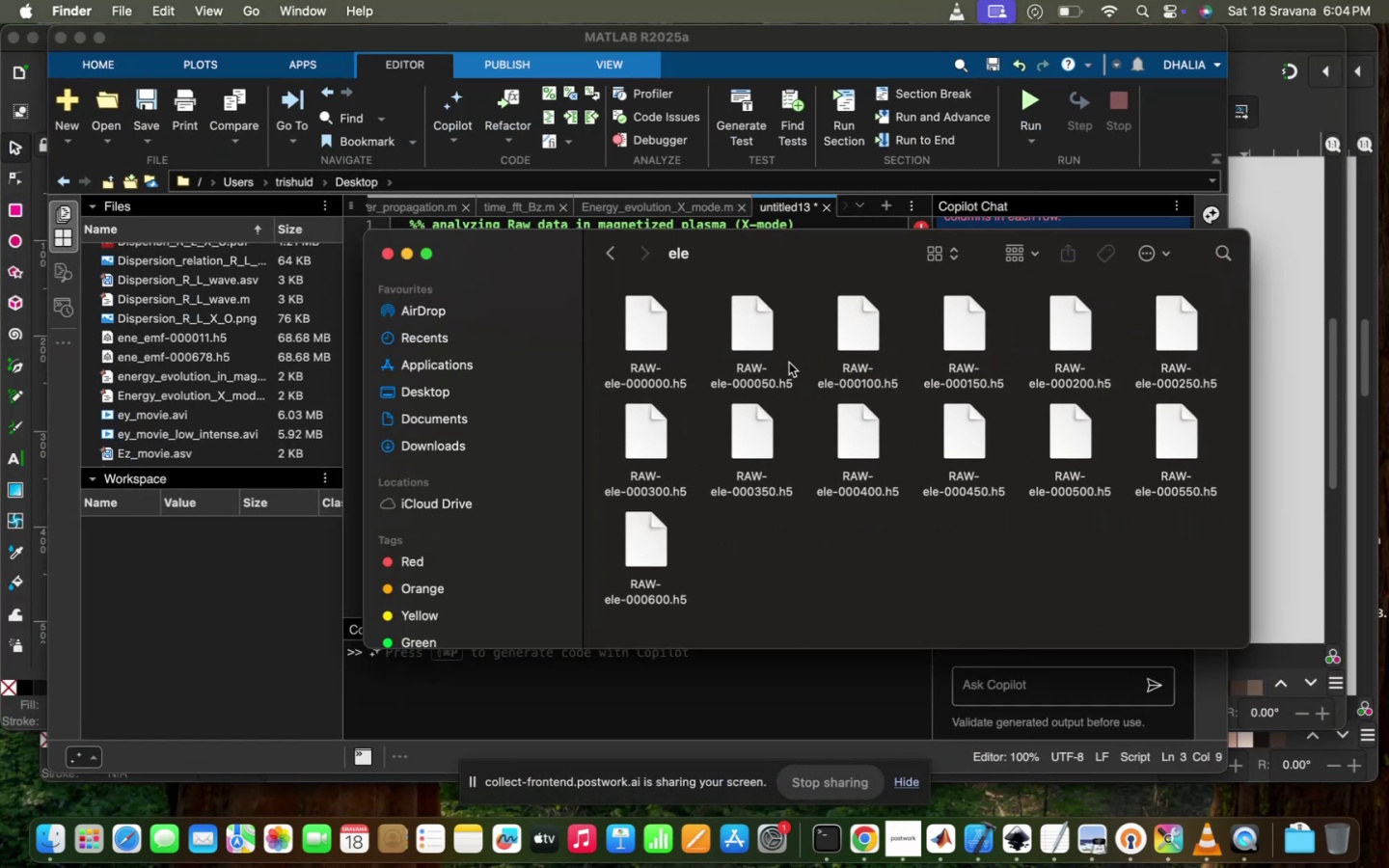 
left_click([466, 713])
 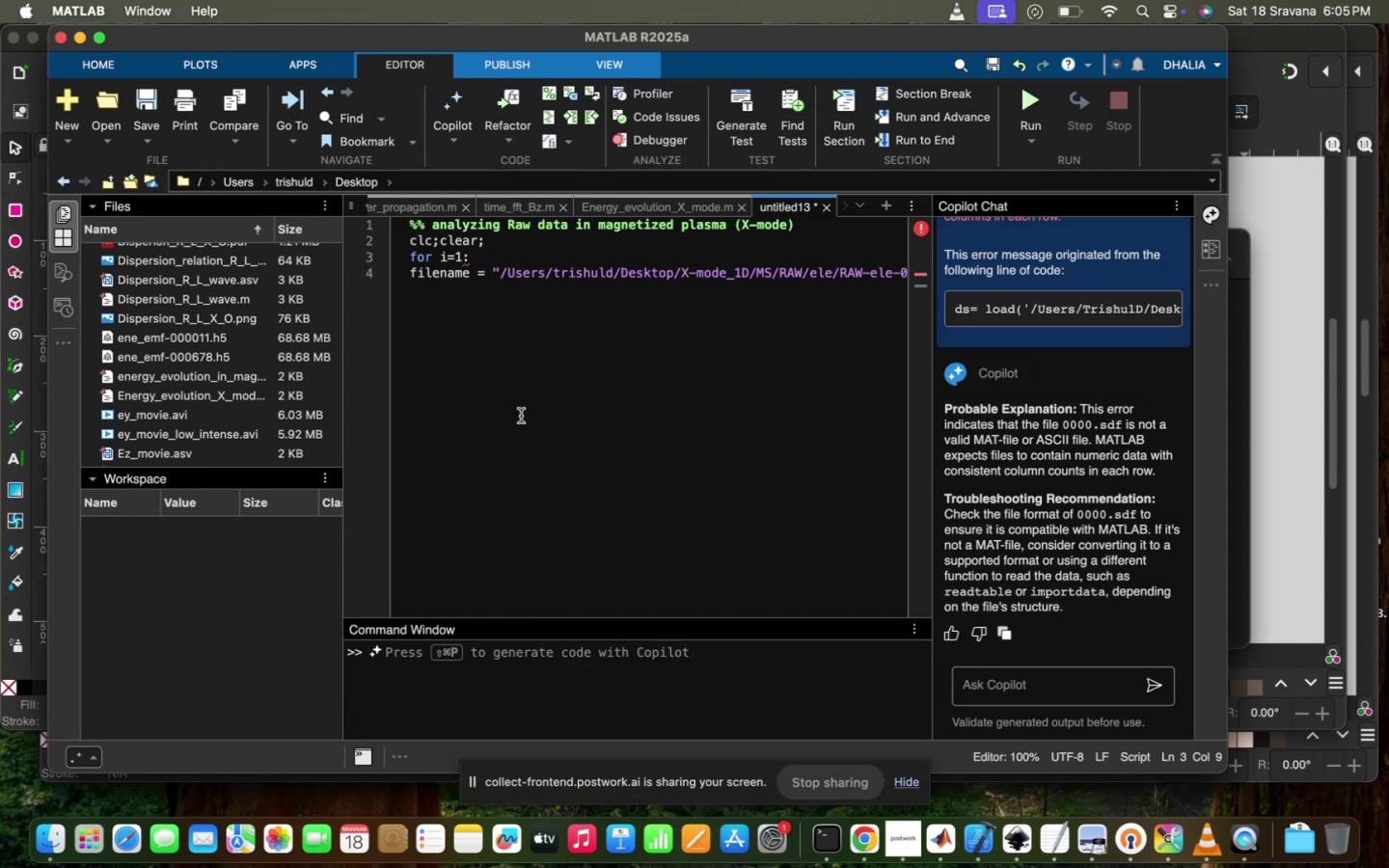 
type(11)
 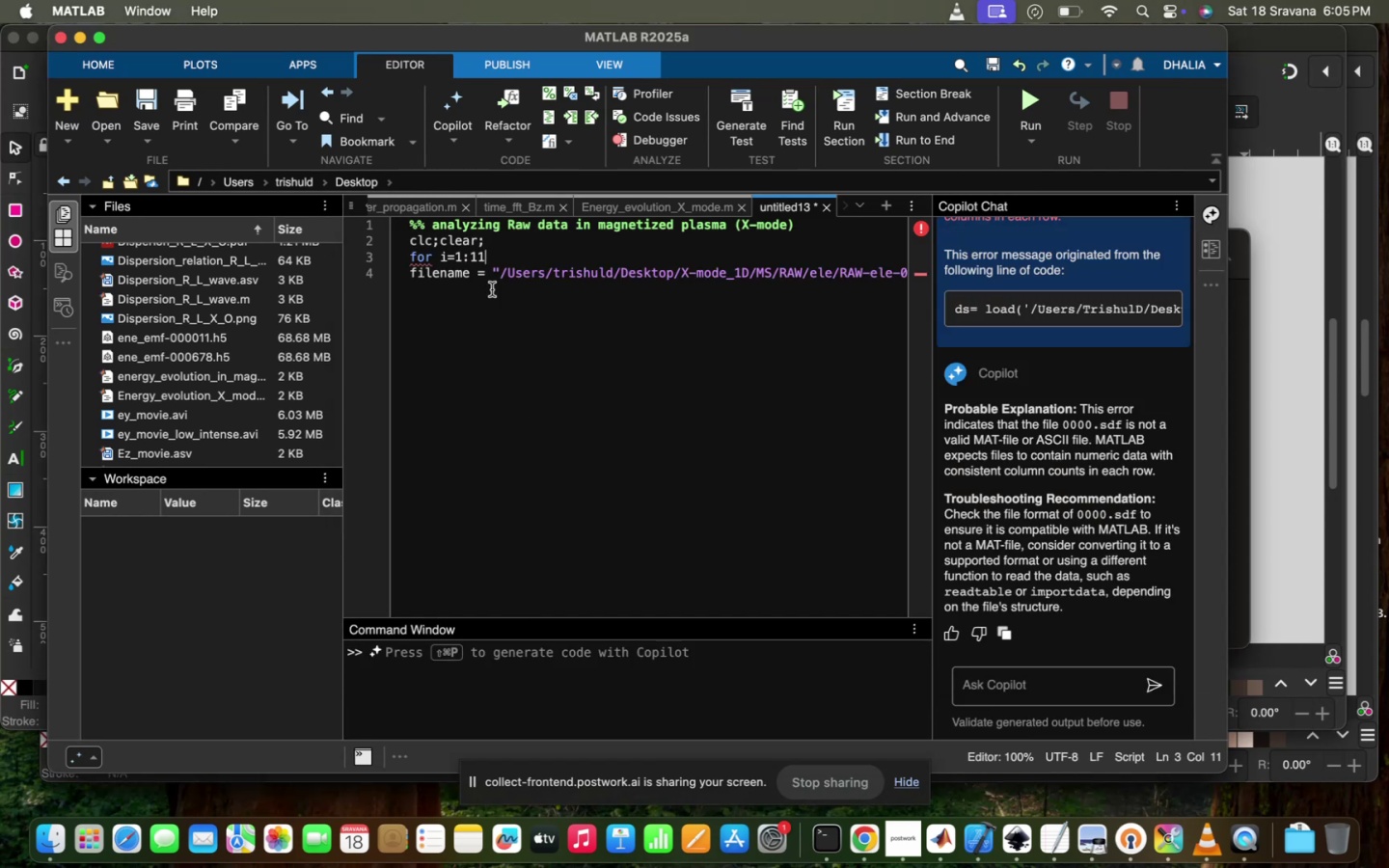 
left_click([509, 235])
 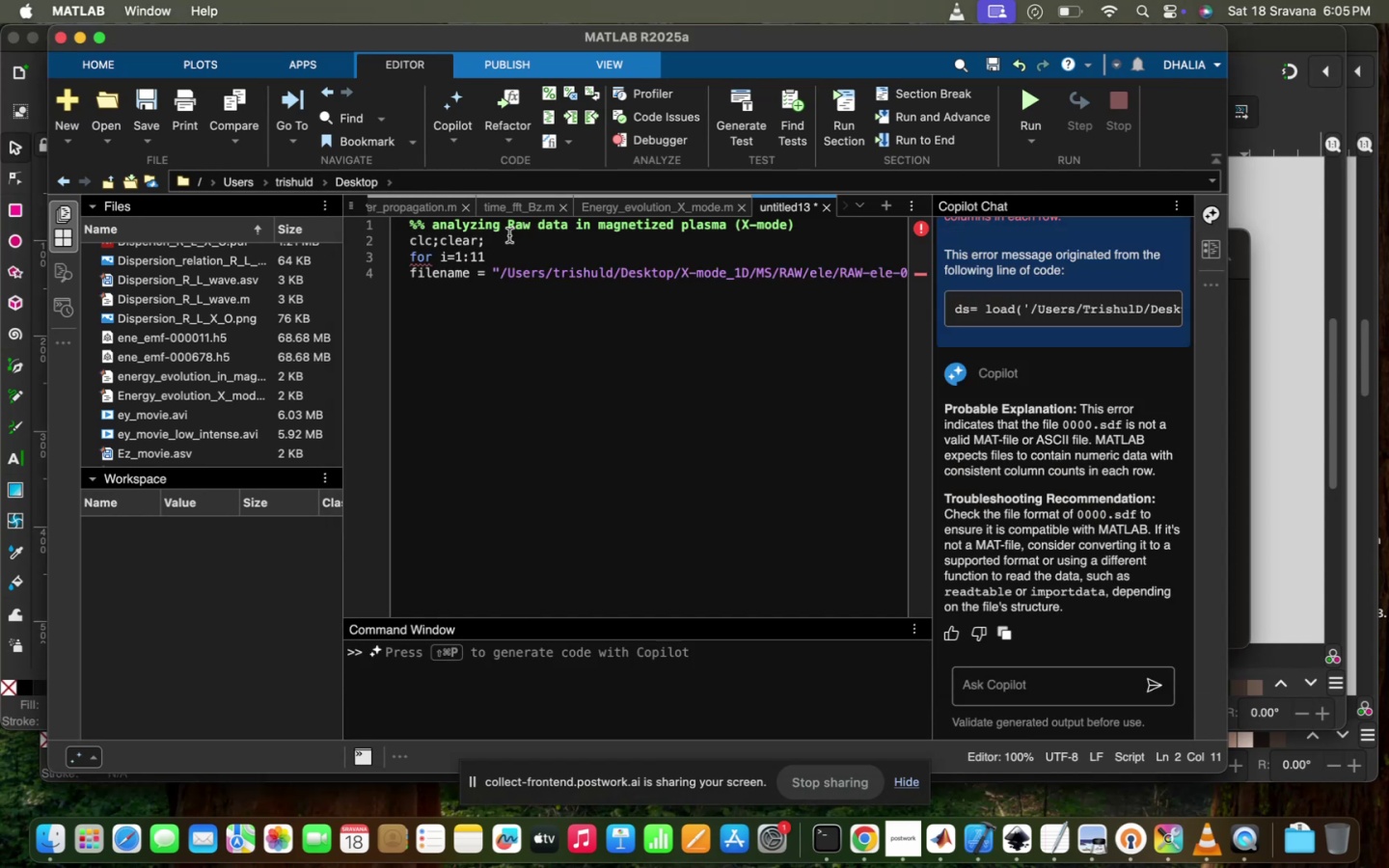 
key(Enter)
 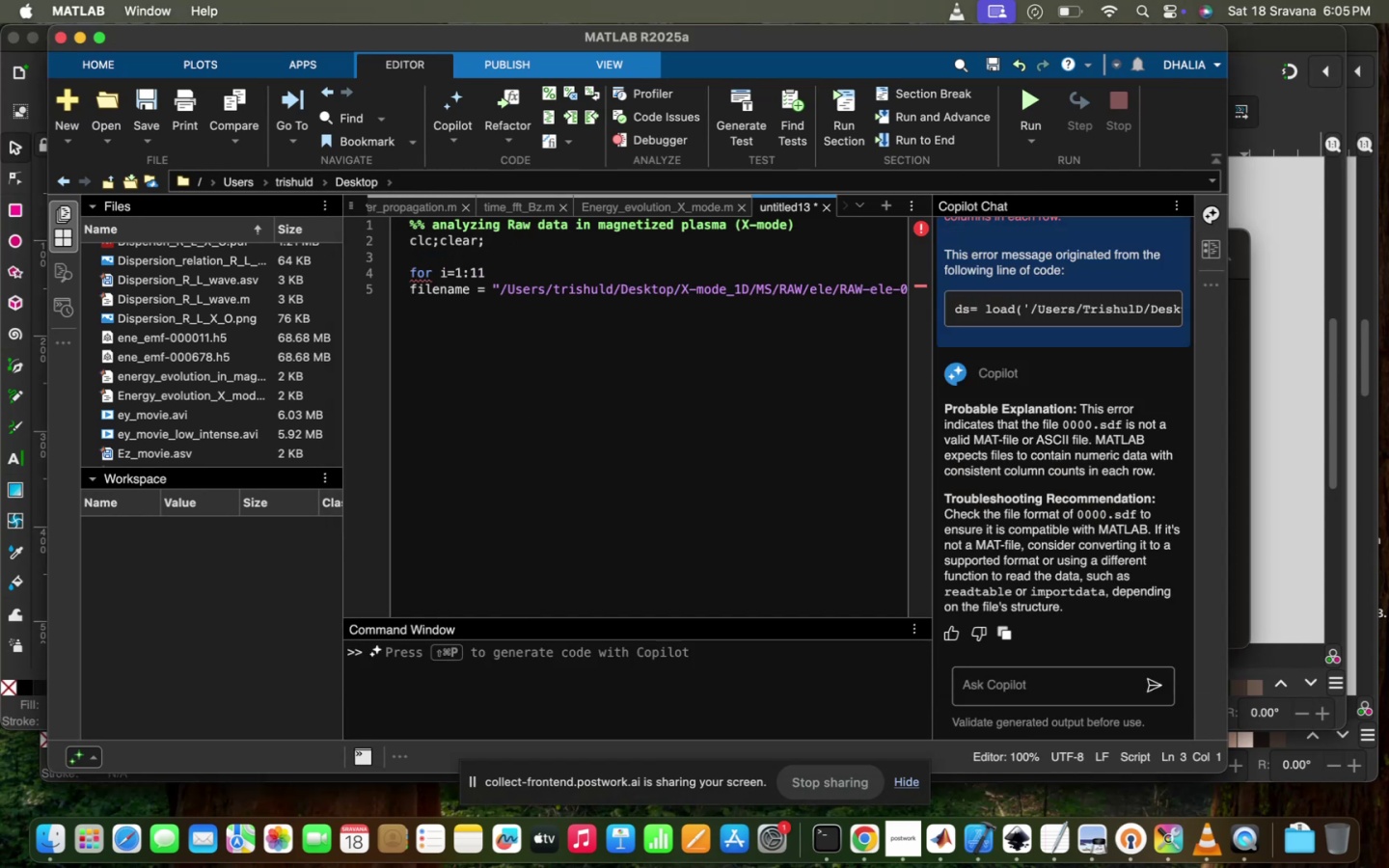 
type(time =(0,600,11)
 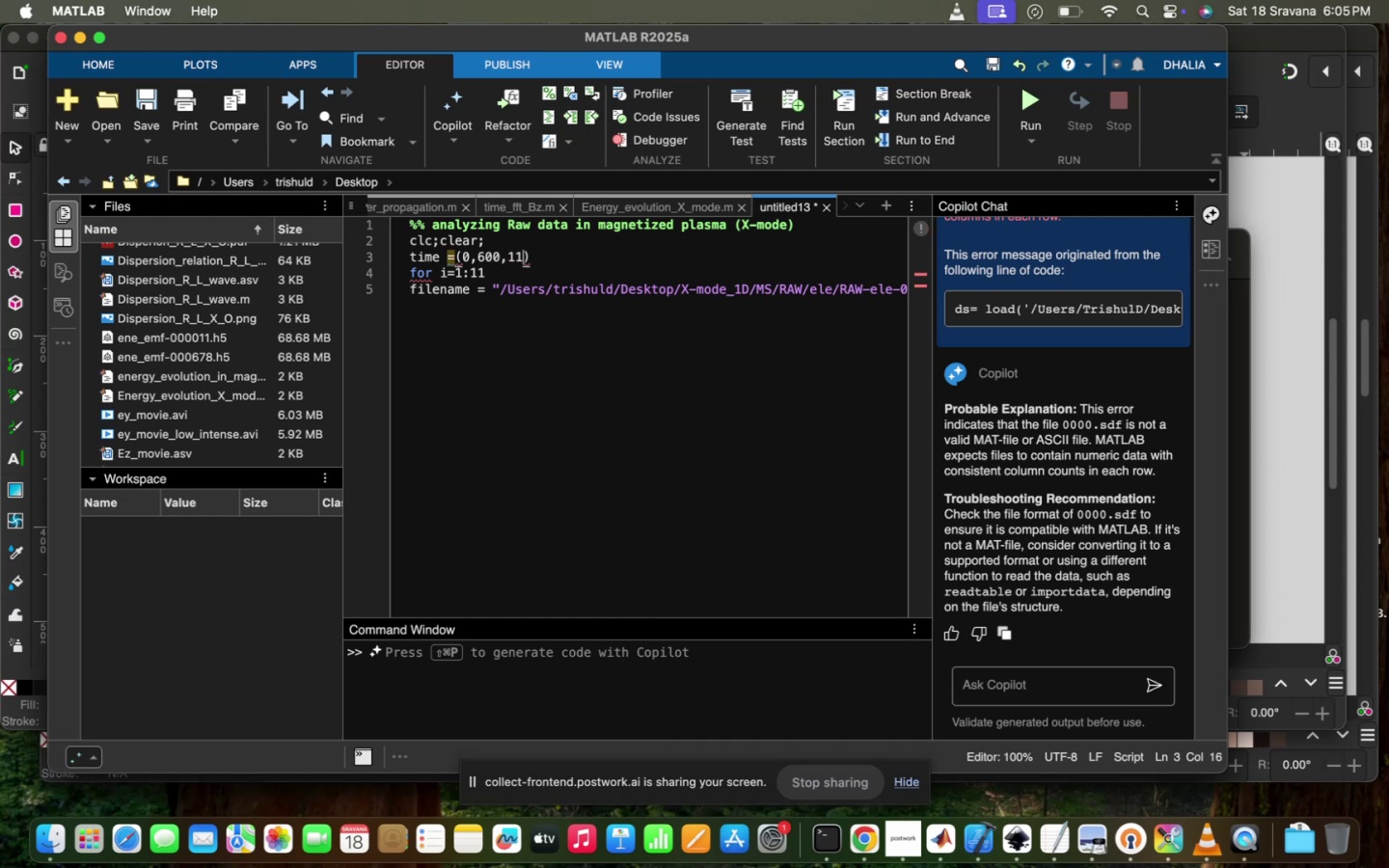 
key(ArrowRight)
 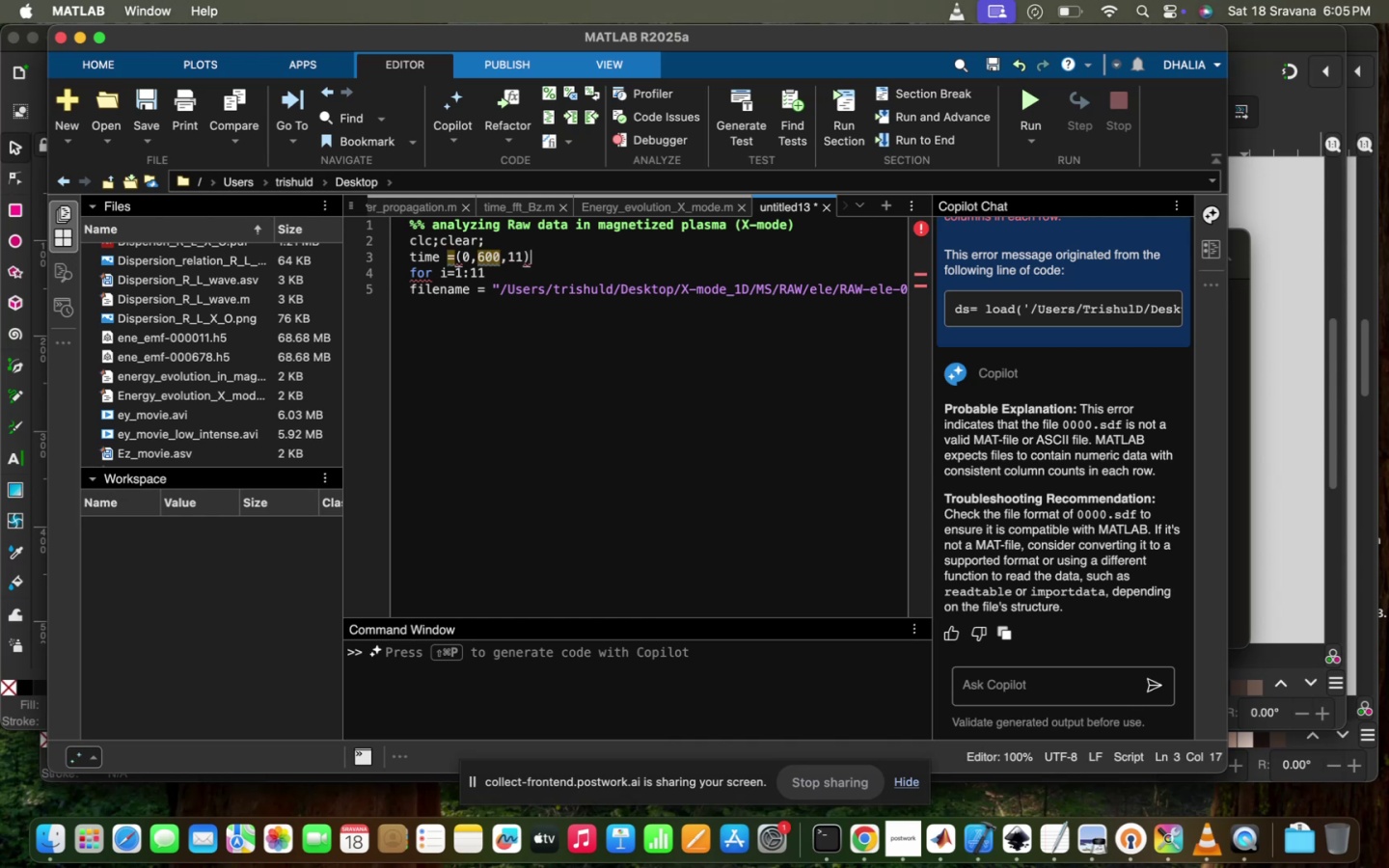 
key(Semicolon)
 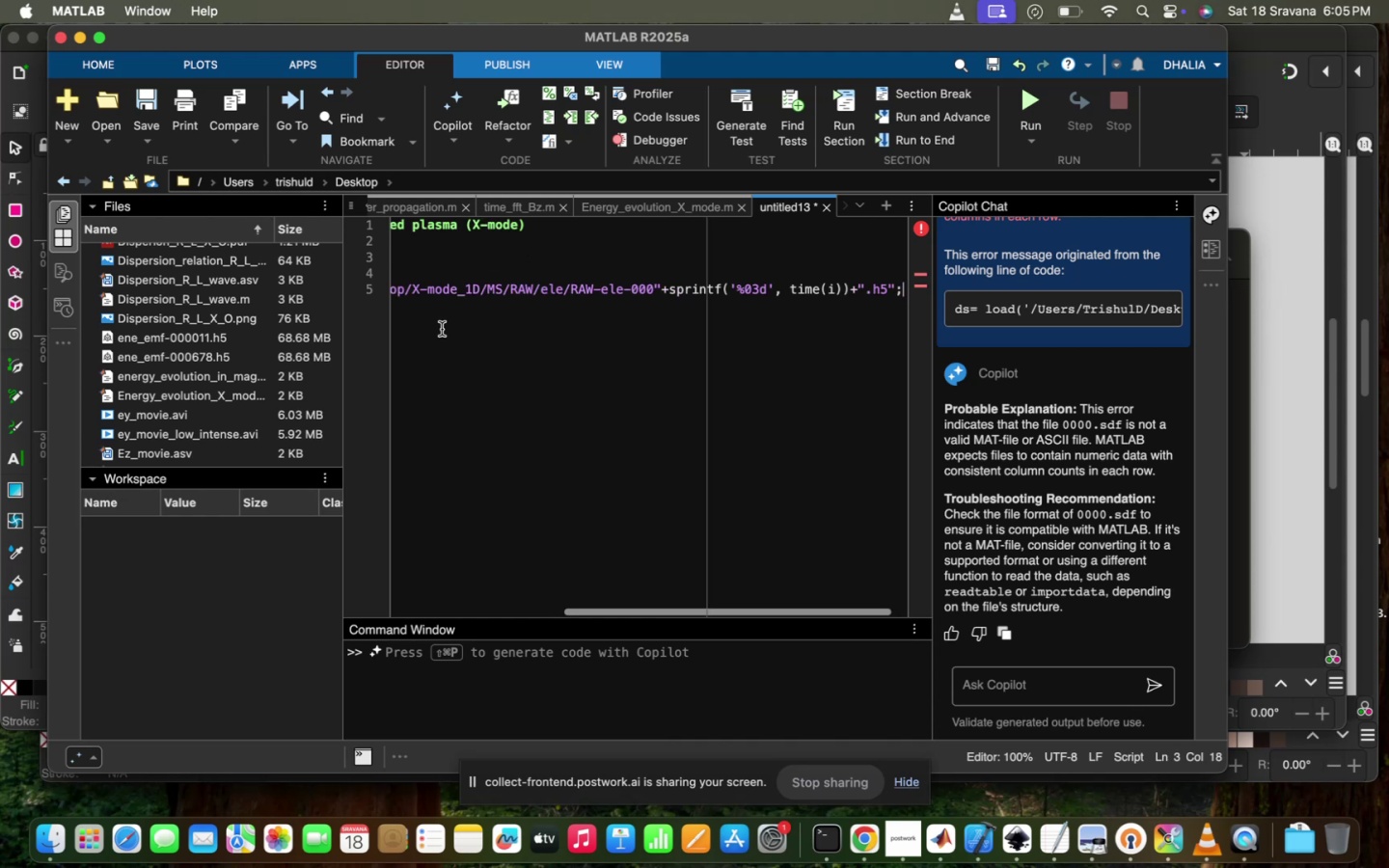 
scroll: coordinate [766, 293], scroll_direction: down, amount: 7.0
 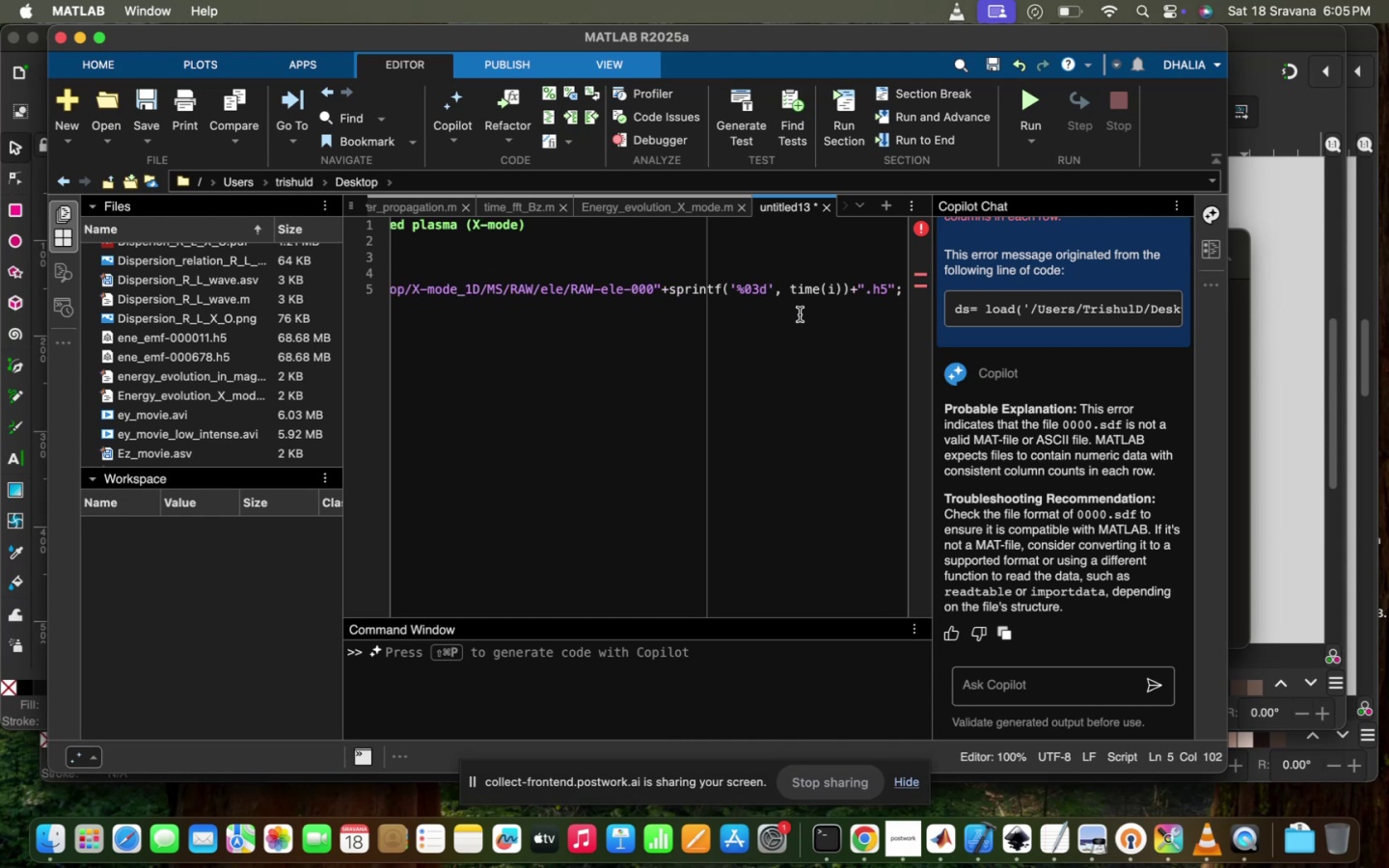 
key(Enter)
 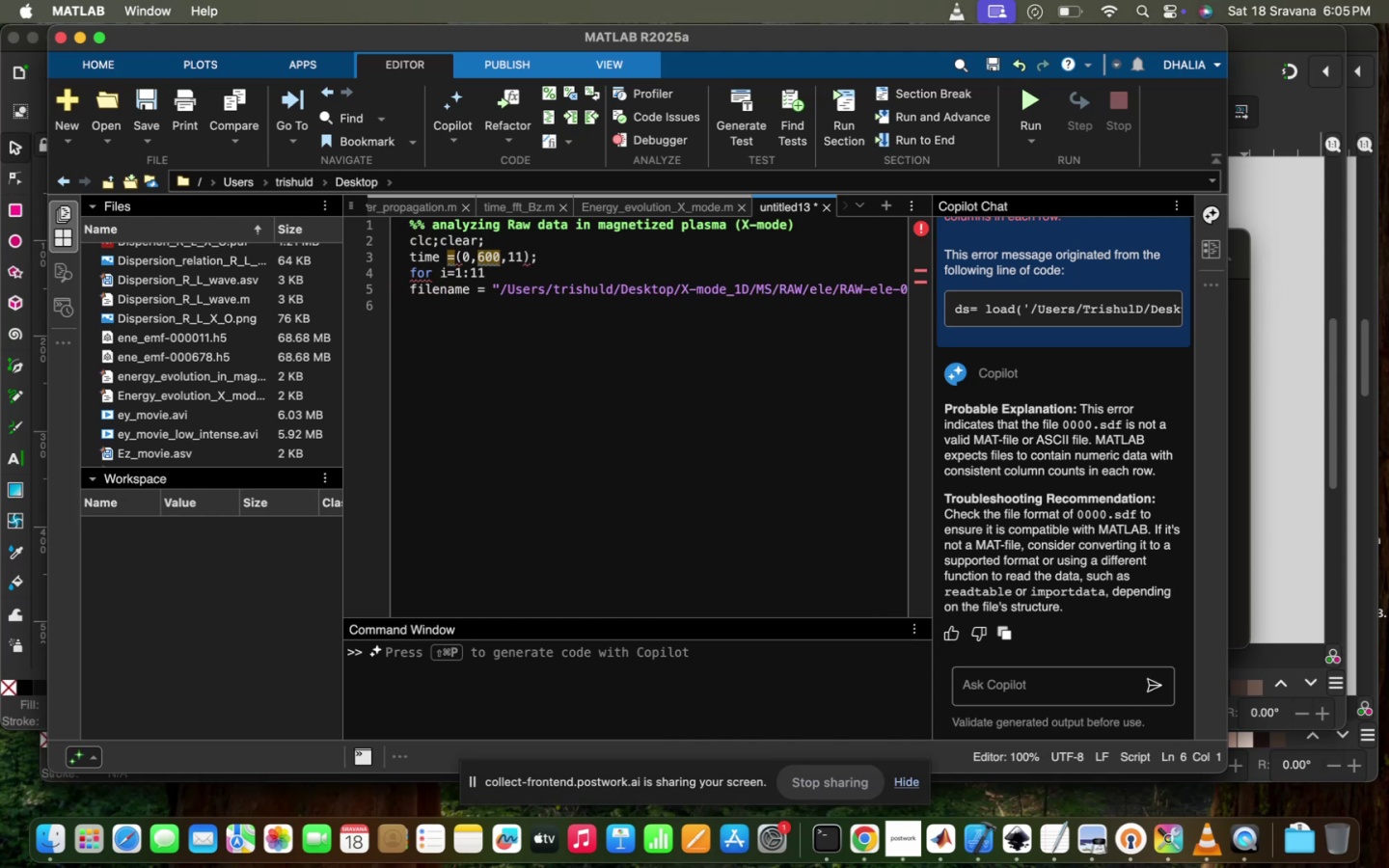 
scroll: coordinate [800, 314], scroll_direction: up, amount: 1.0
 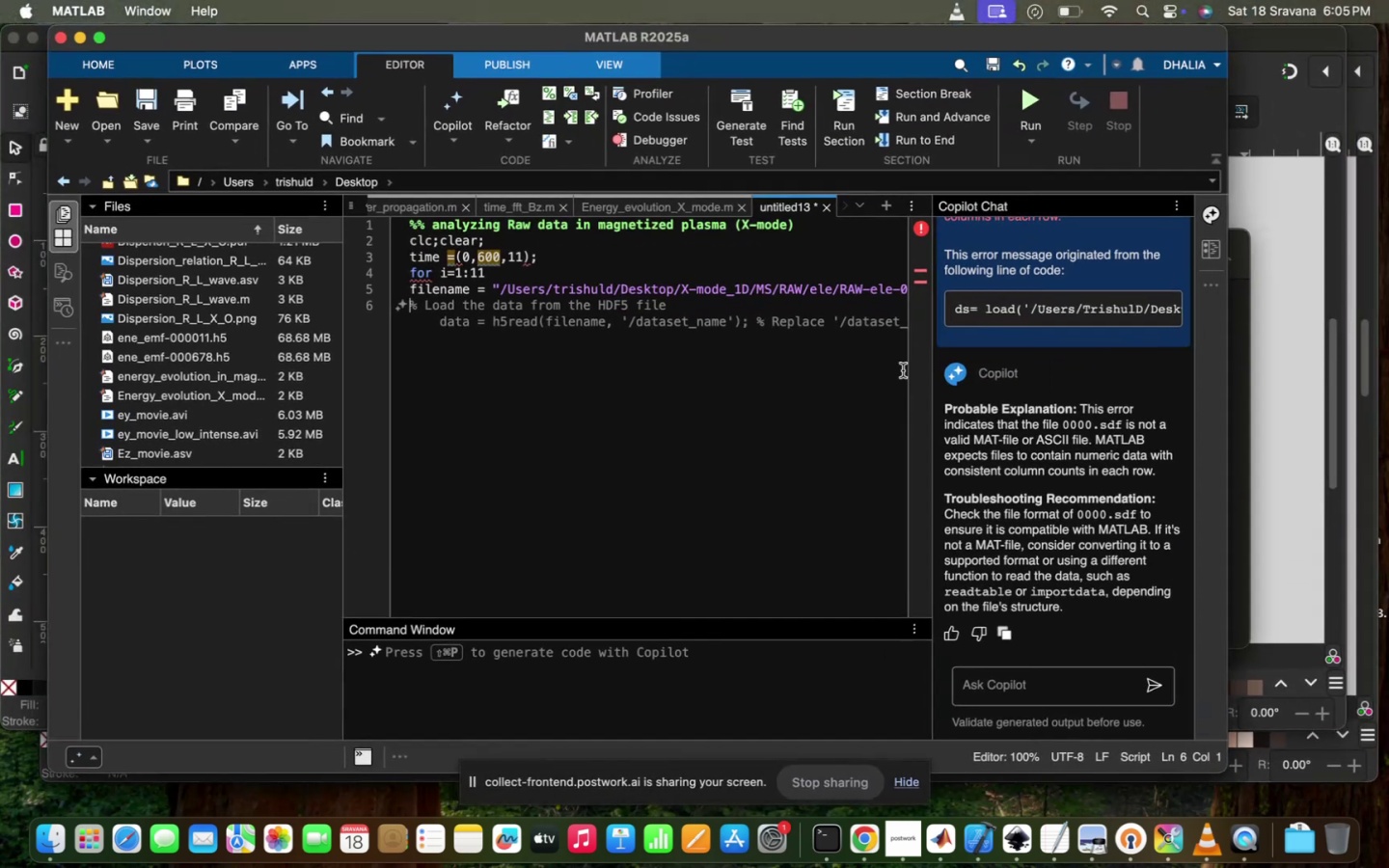 
key(Tab)
 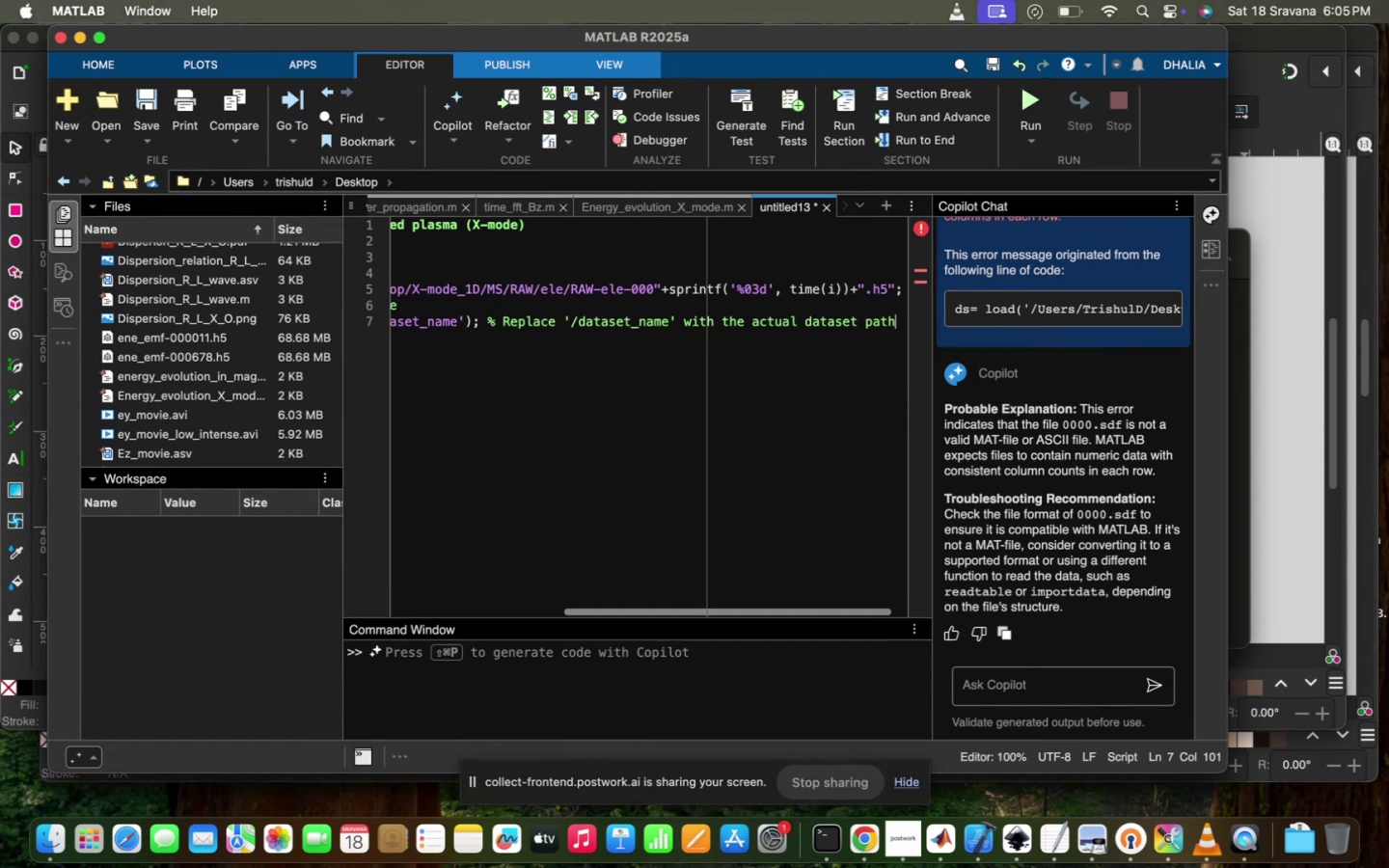 
scroll: coordinate [903, 370], scroll_direction: up, amount: 41.0
 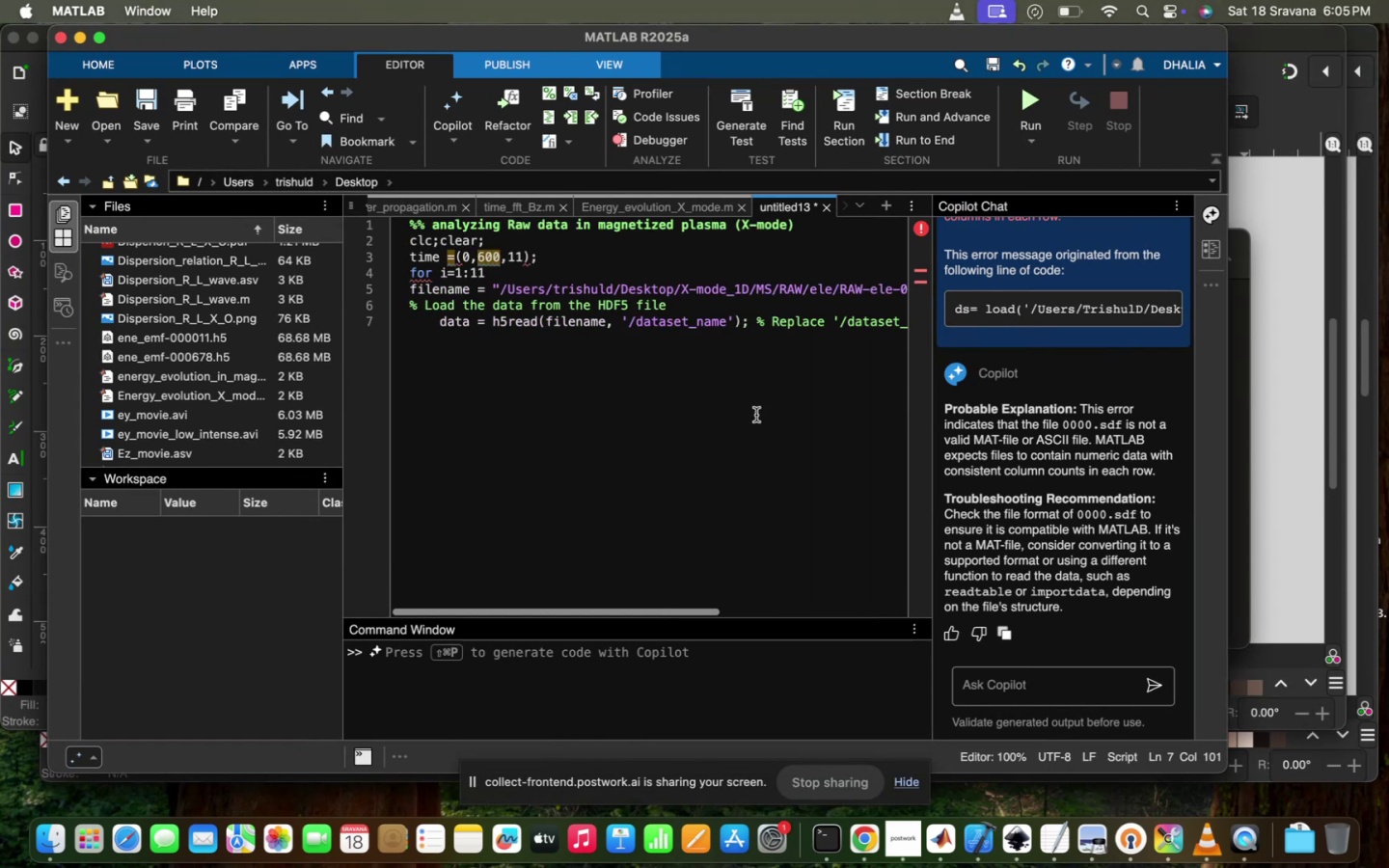 
scroll: coordinate [756, 415], scroll_direction: down, amount: 57.0
 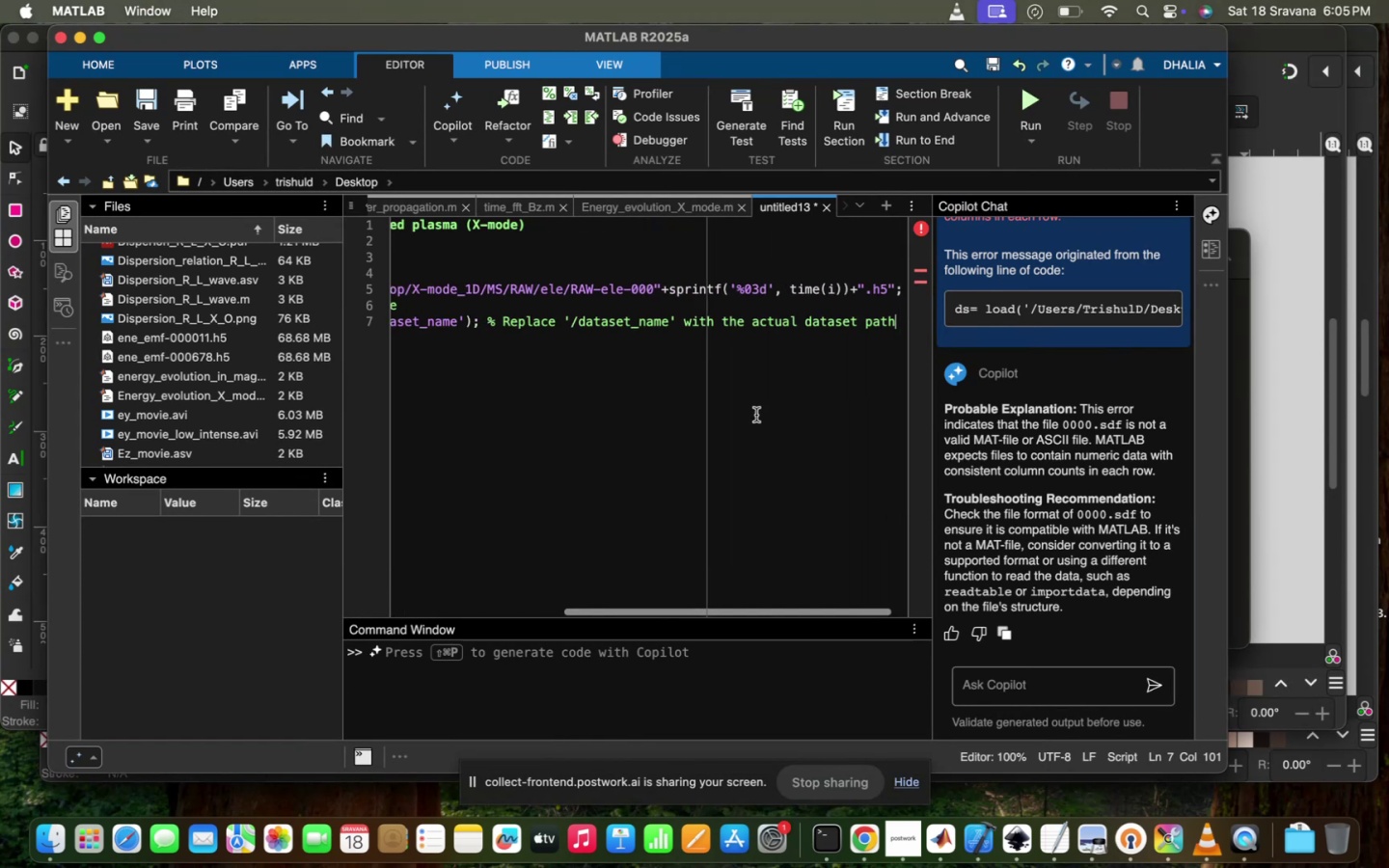 
key(Enter)
 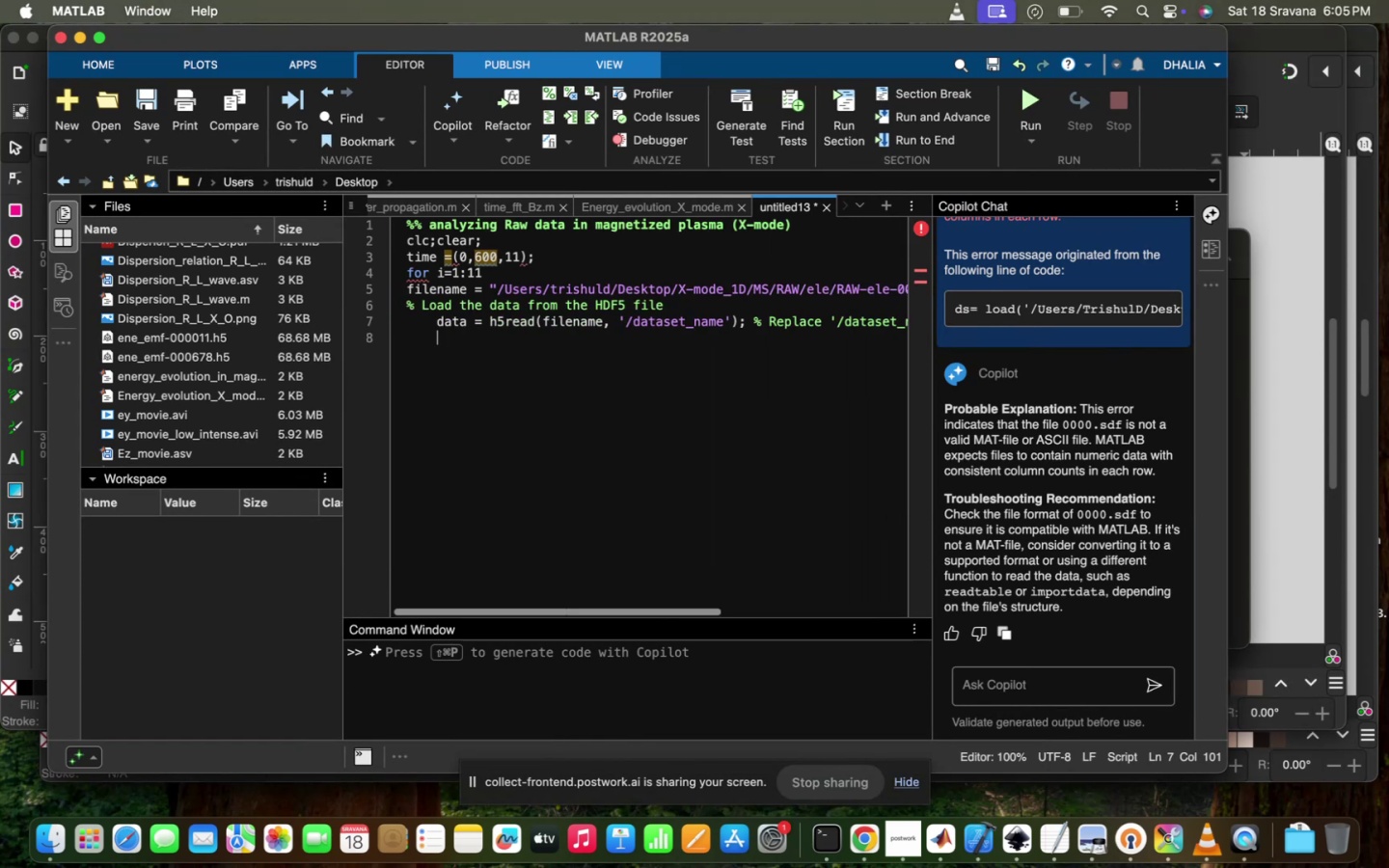 
type(end)
 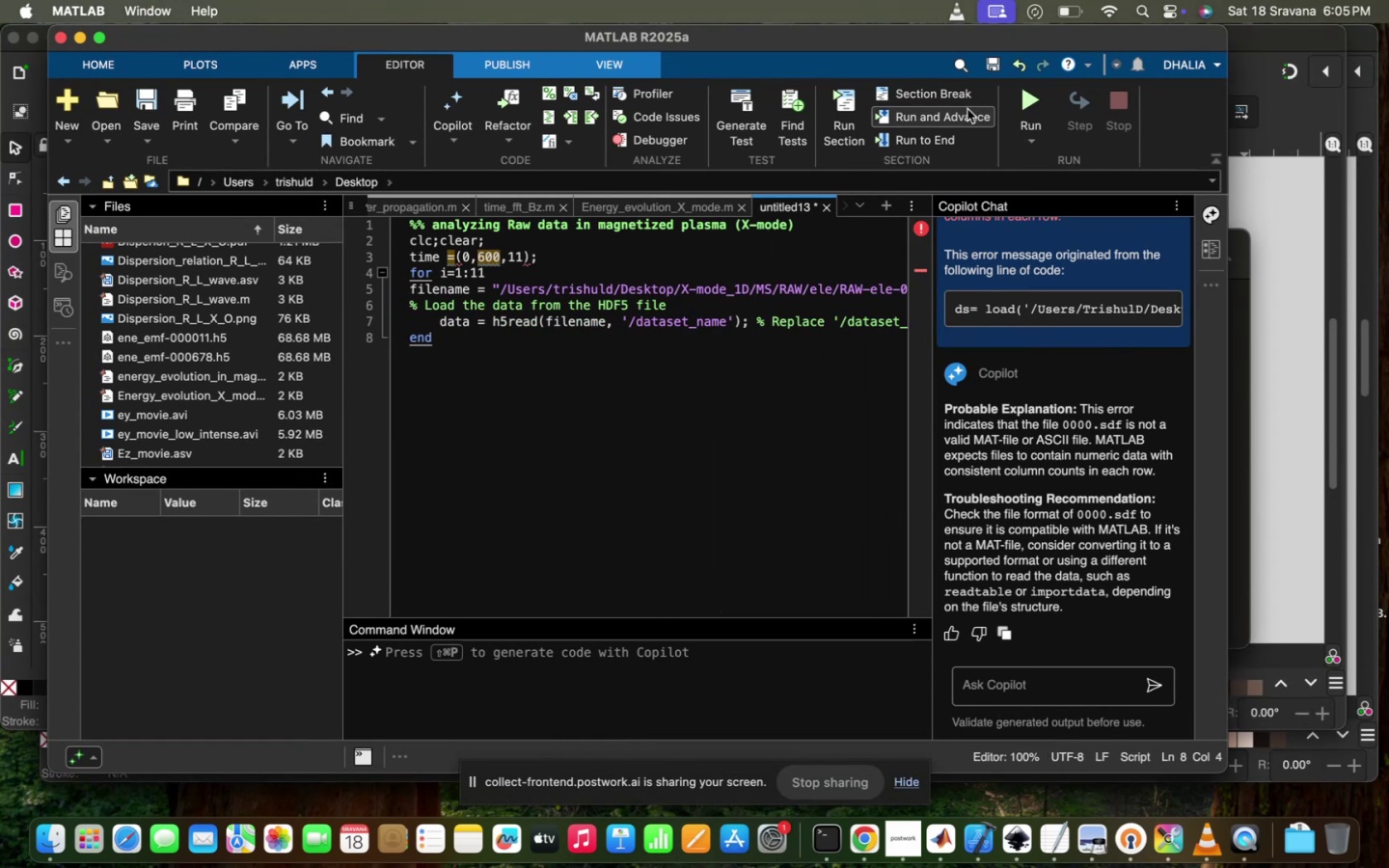 
left_click([1017, 96])
 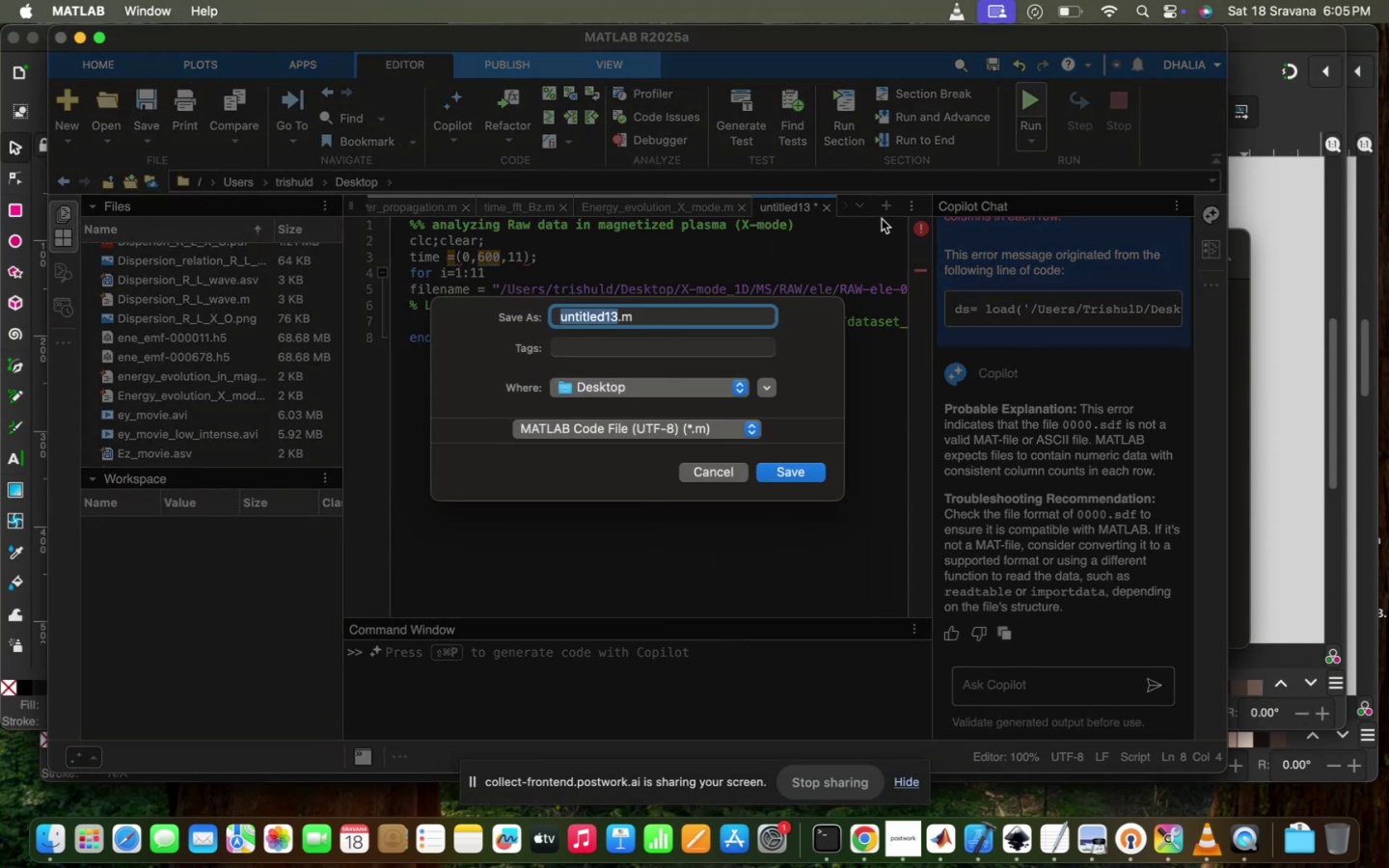 
type(Raw_Data)
 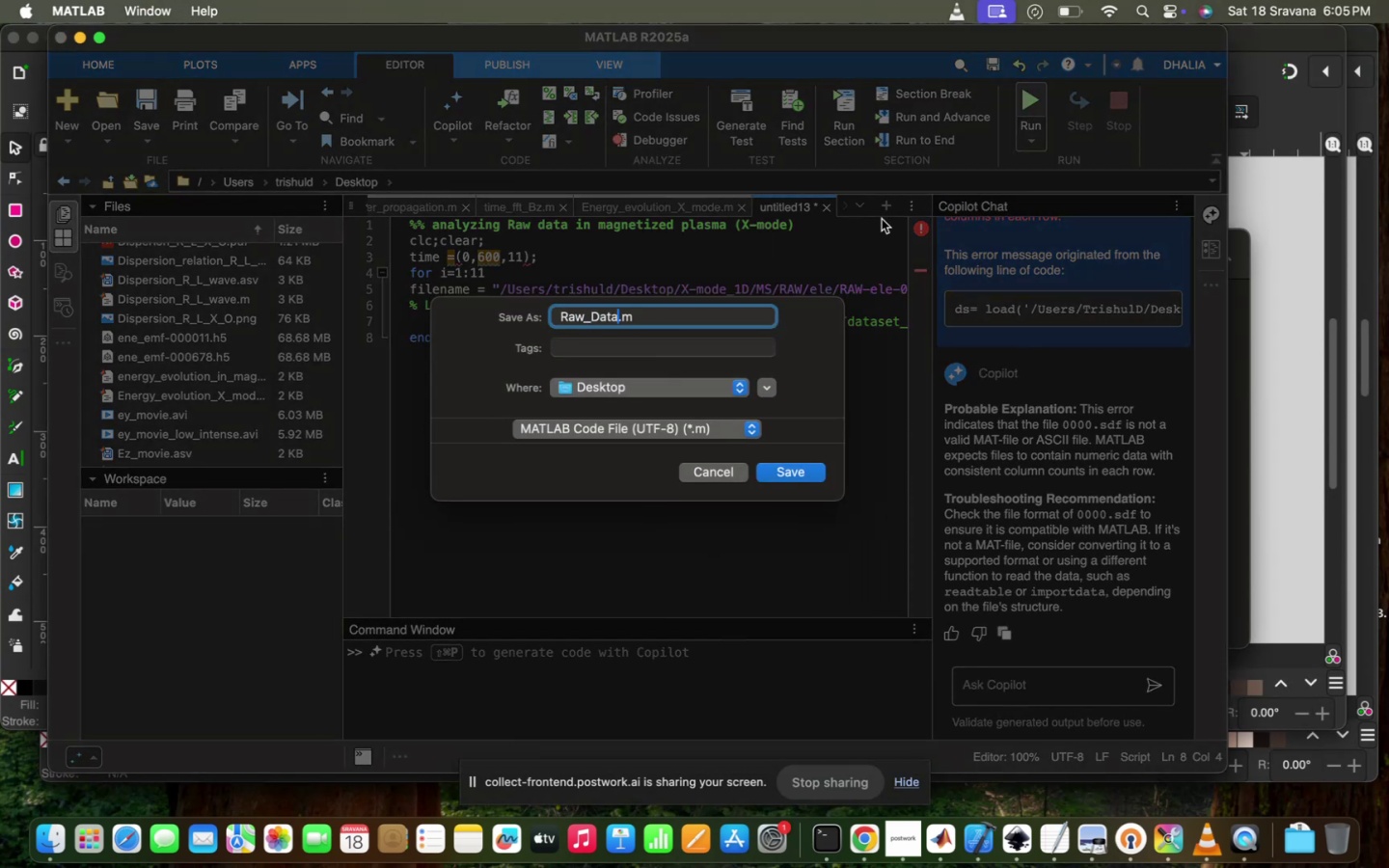 
hold_key(key=Enter, duration=0.32)
 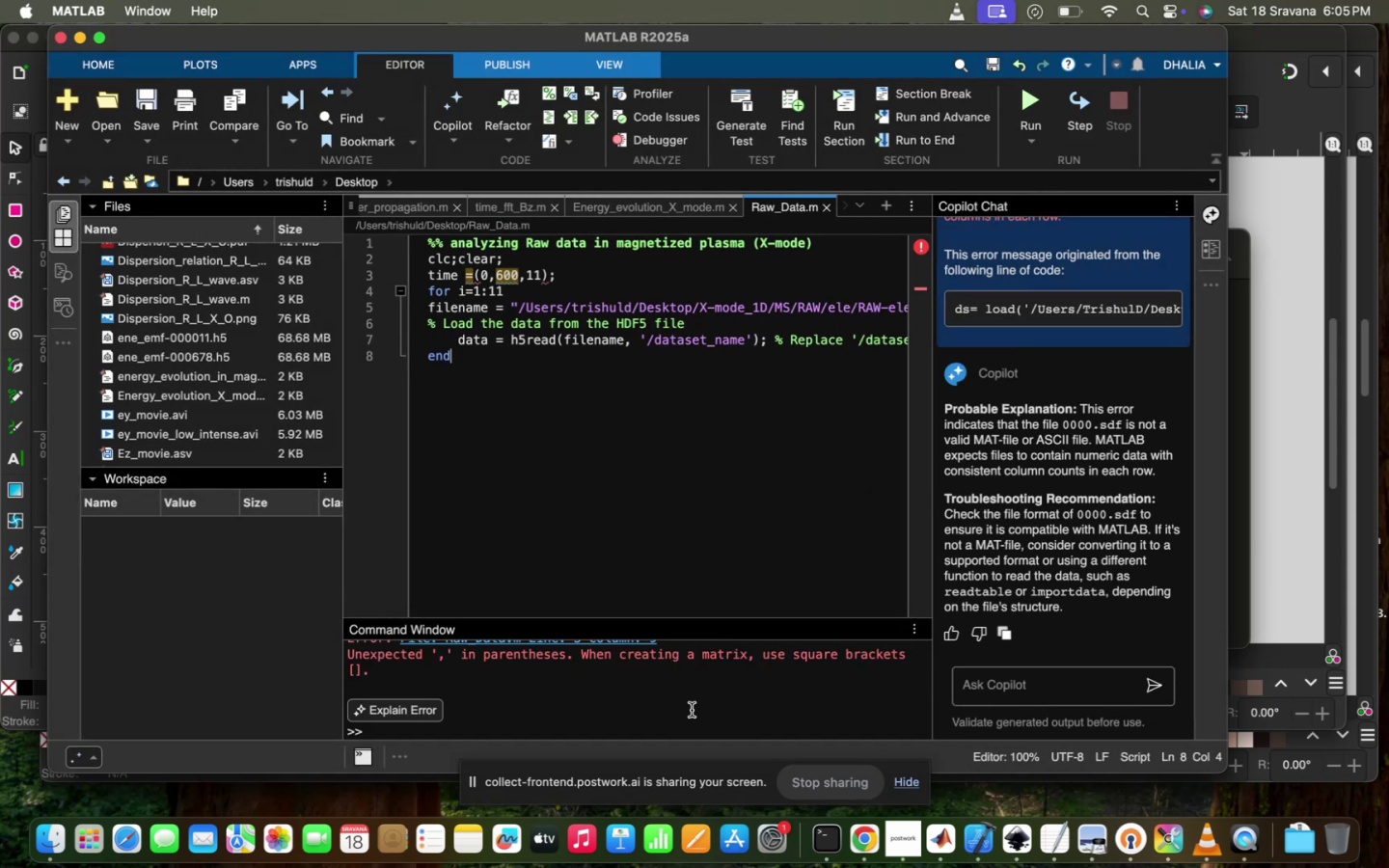 
scroll: coordinate [704, 679], scroll_direction: up, amount: 27.0
 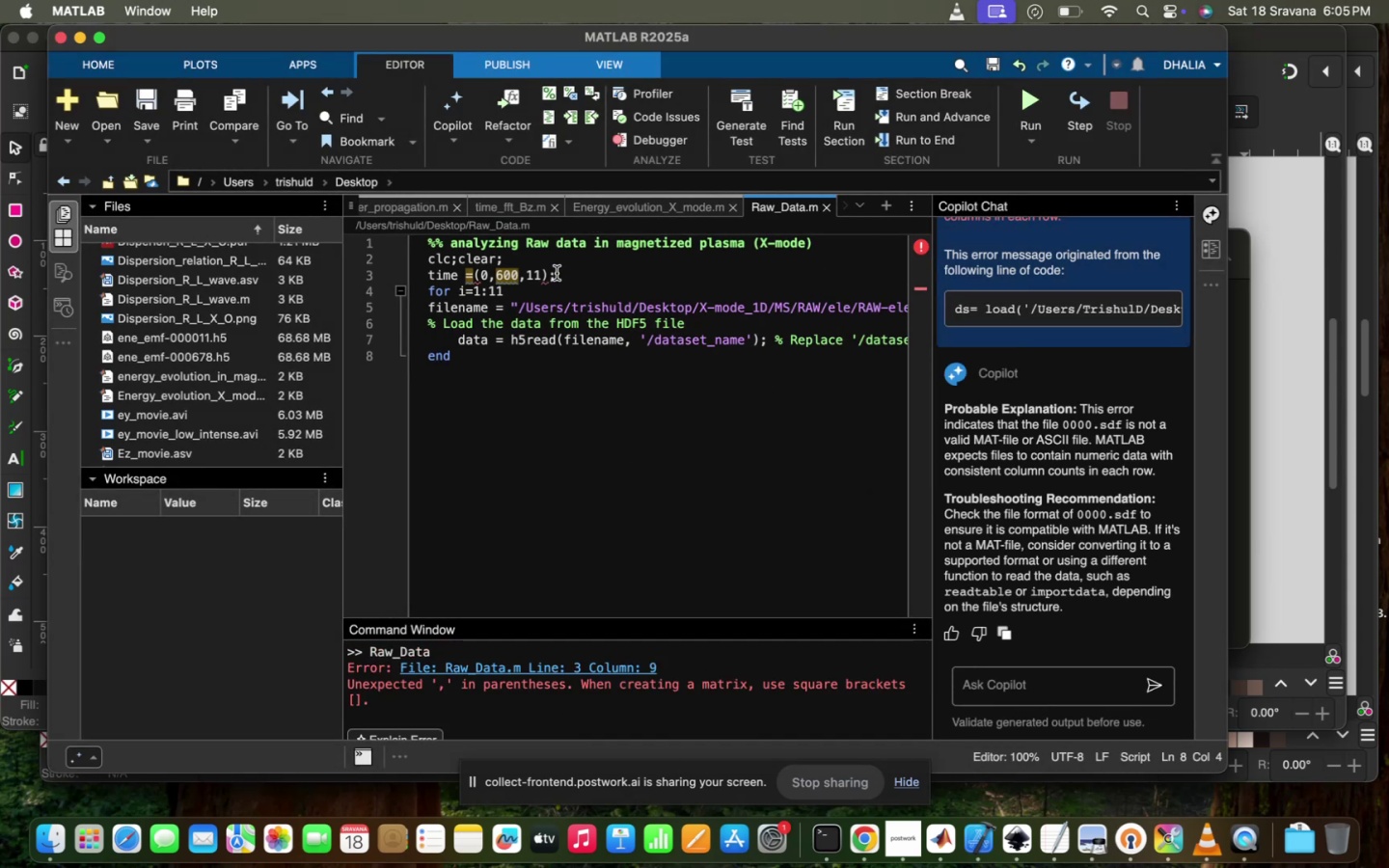 
left_click([567, 277])
 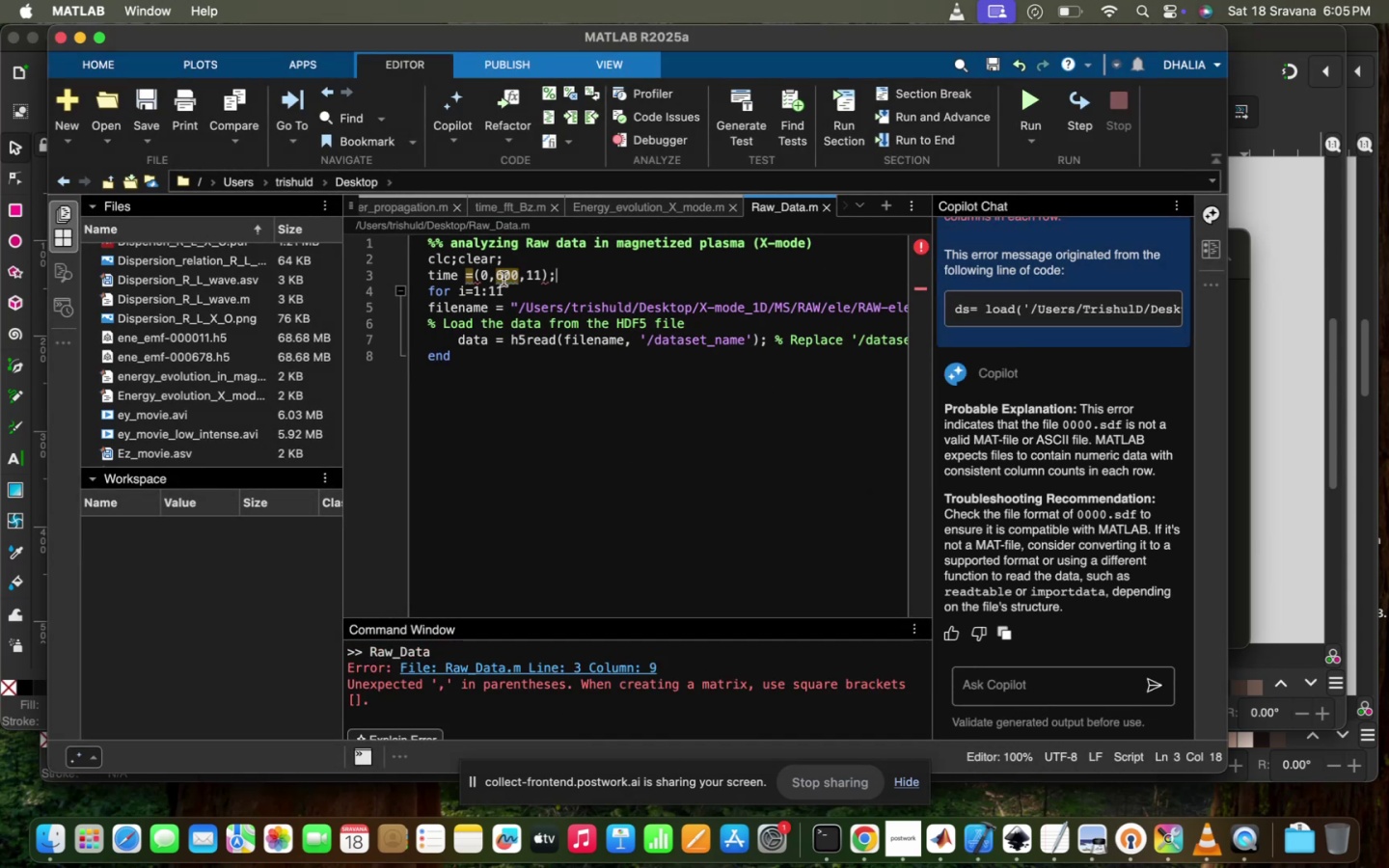 
left_click([474, 271])
 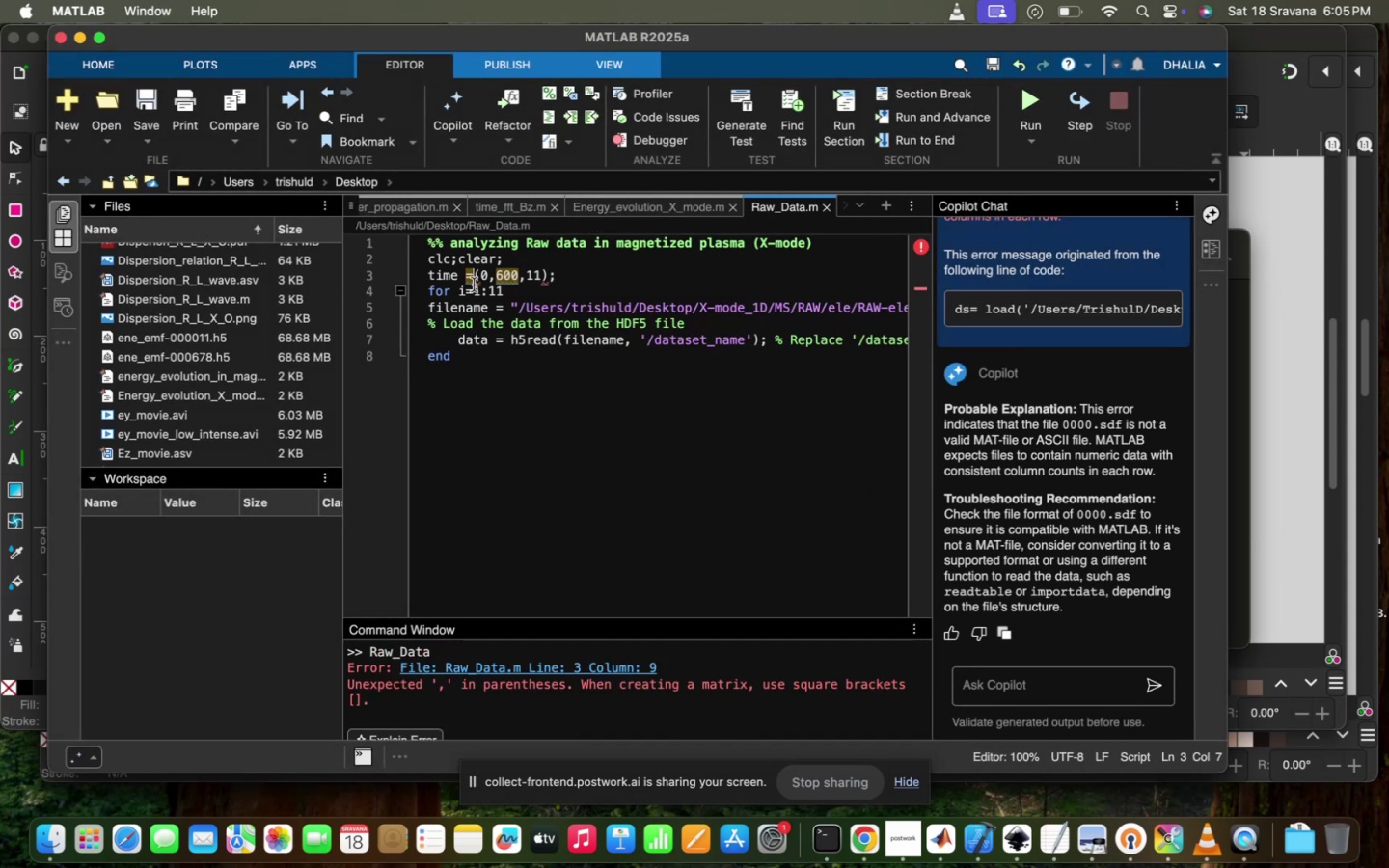 
type(linspace)
 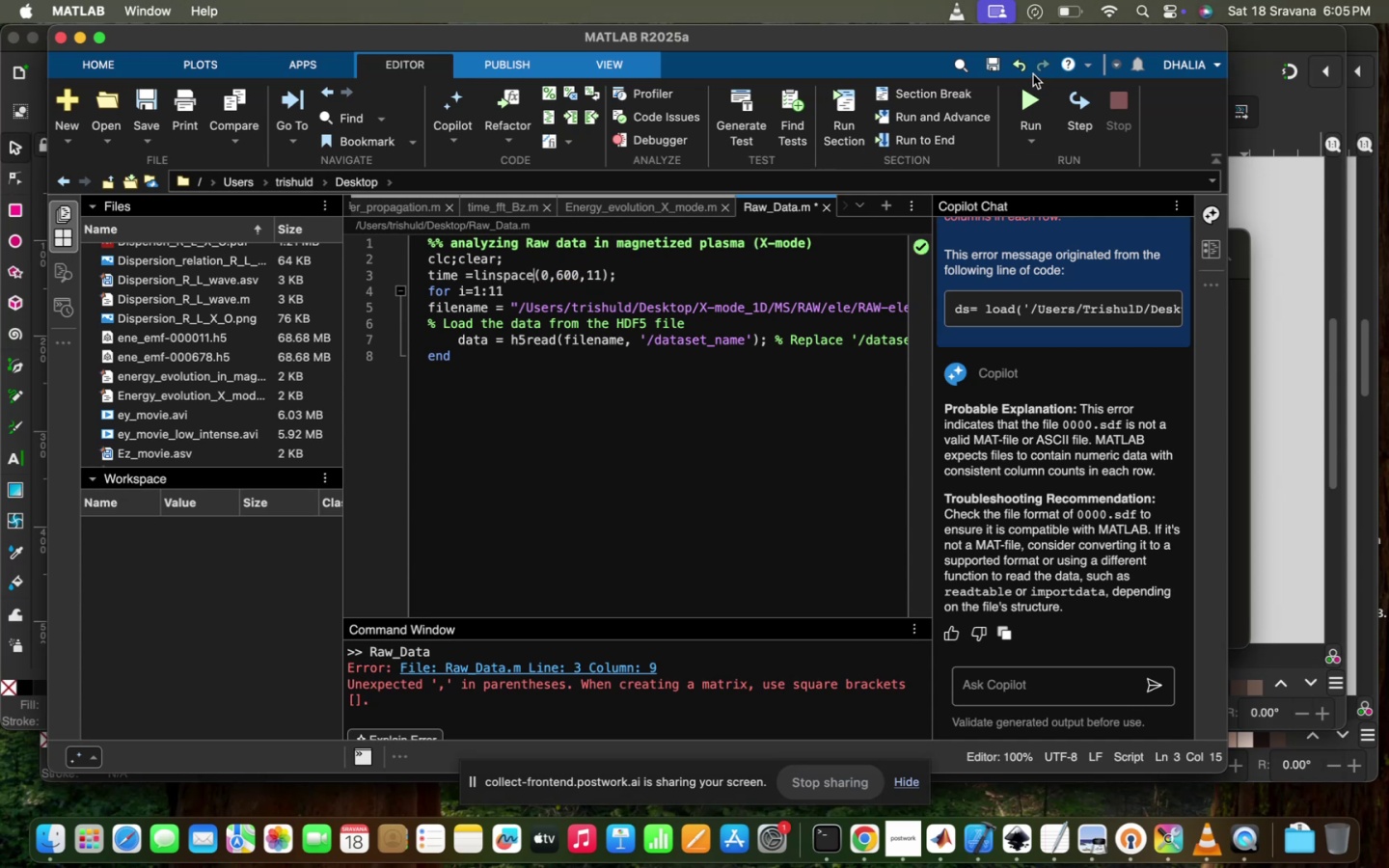 
double_click([1027, 112])
 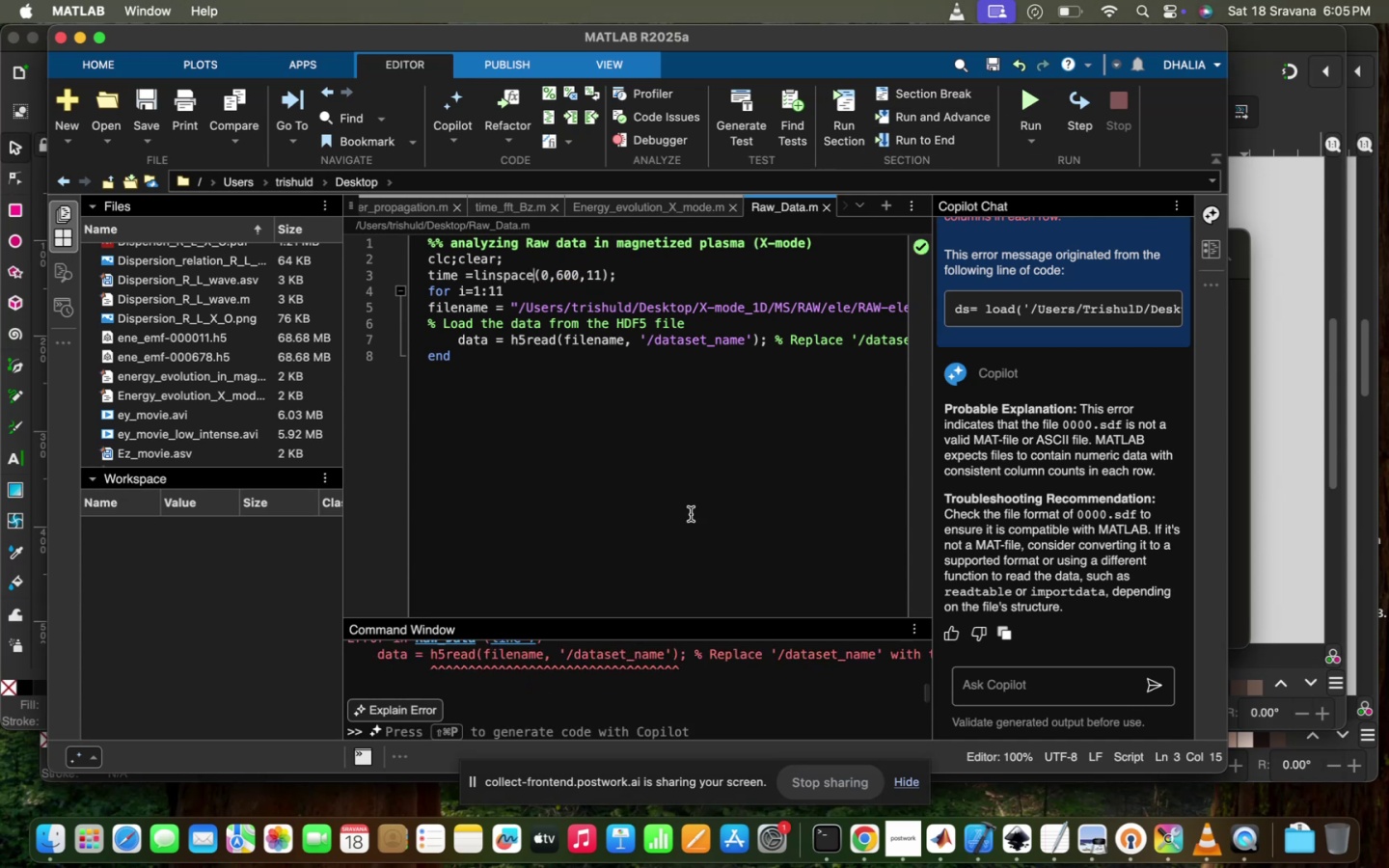 
scroll: coordinate [691, 626], scroll_direction: up, amount: 7.0
 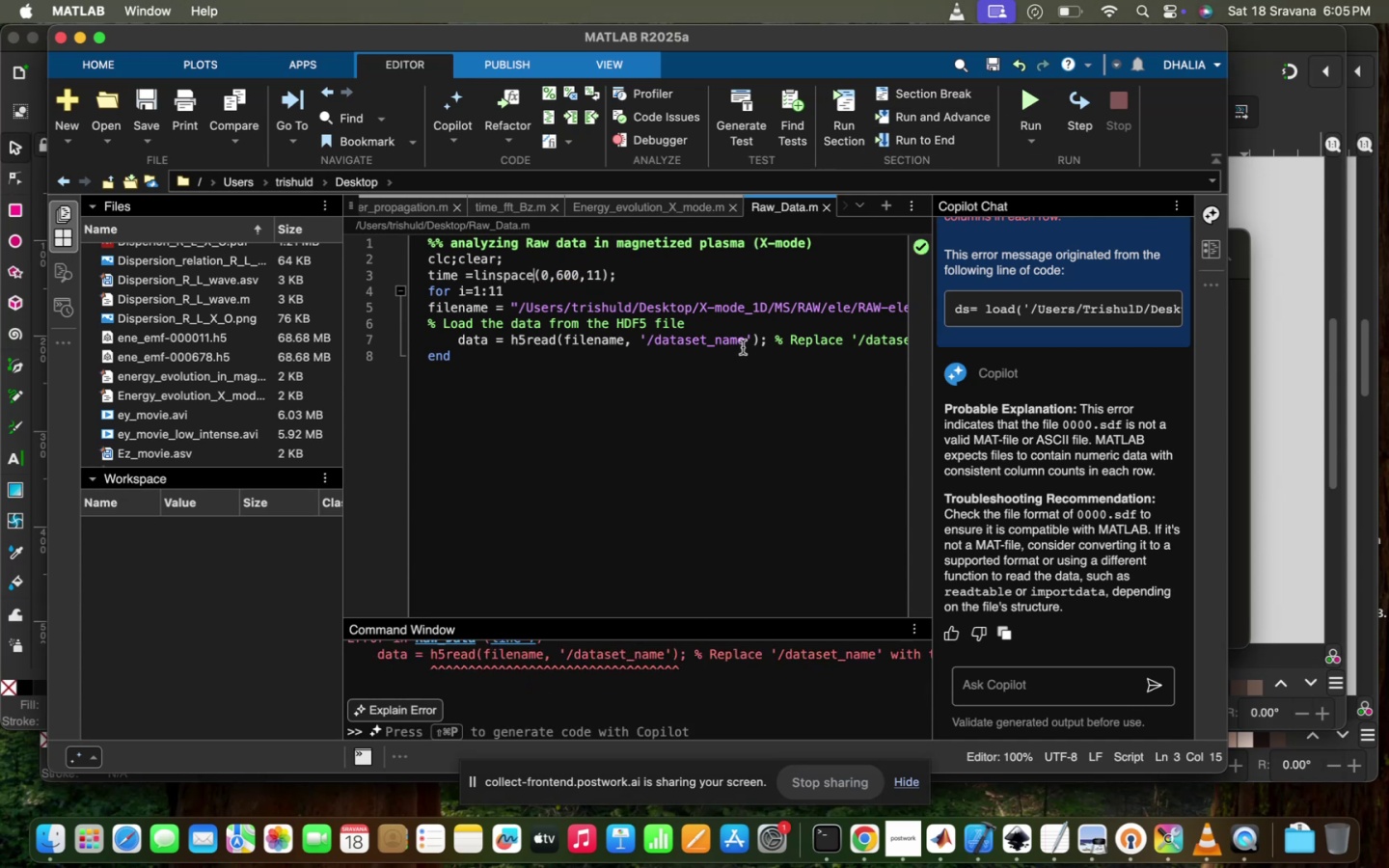 
left_click([743, 339])
 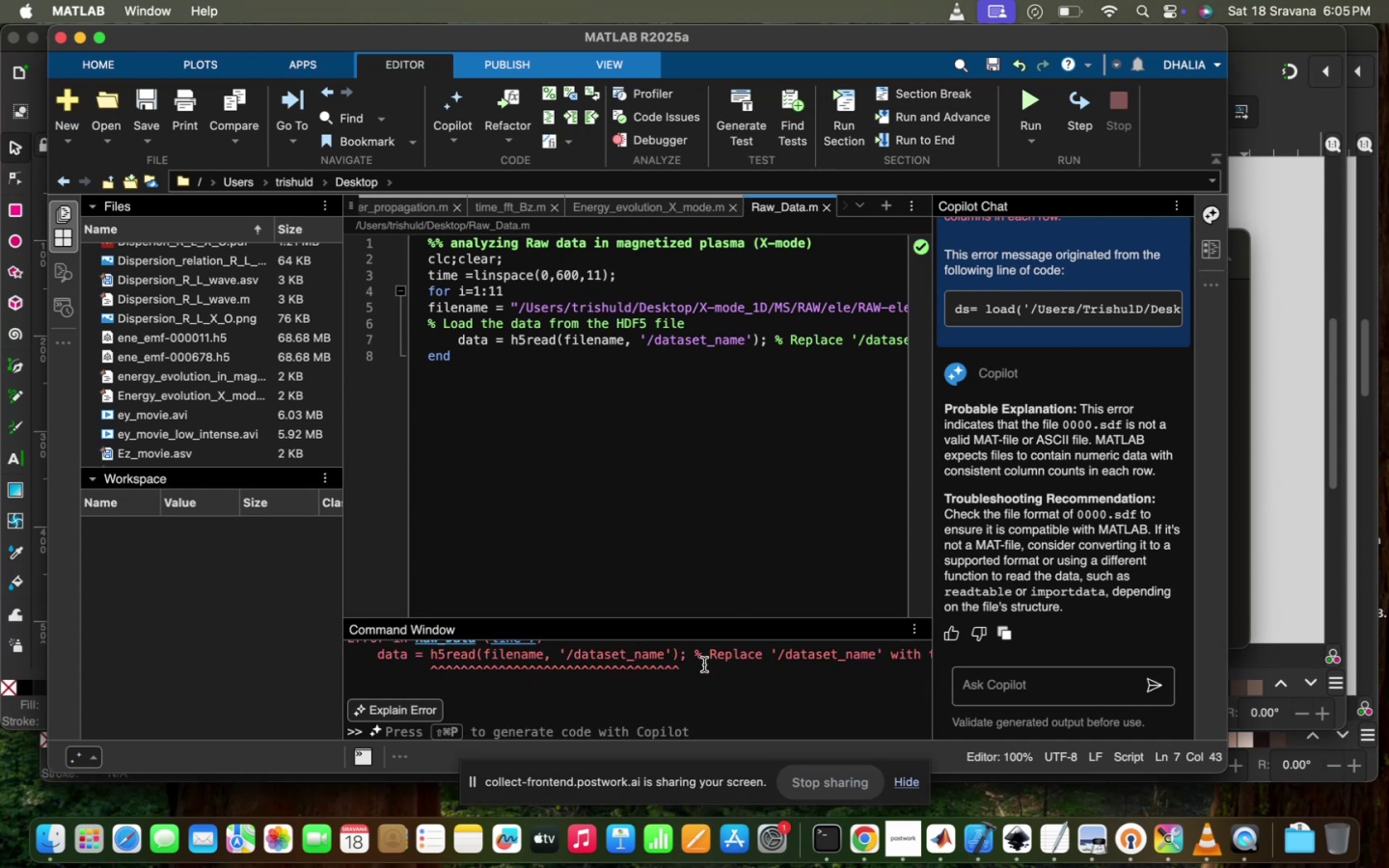 
scroll: coordinate [689, 689], scroll_direction: down, amount: 7.0
 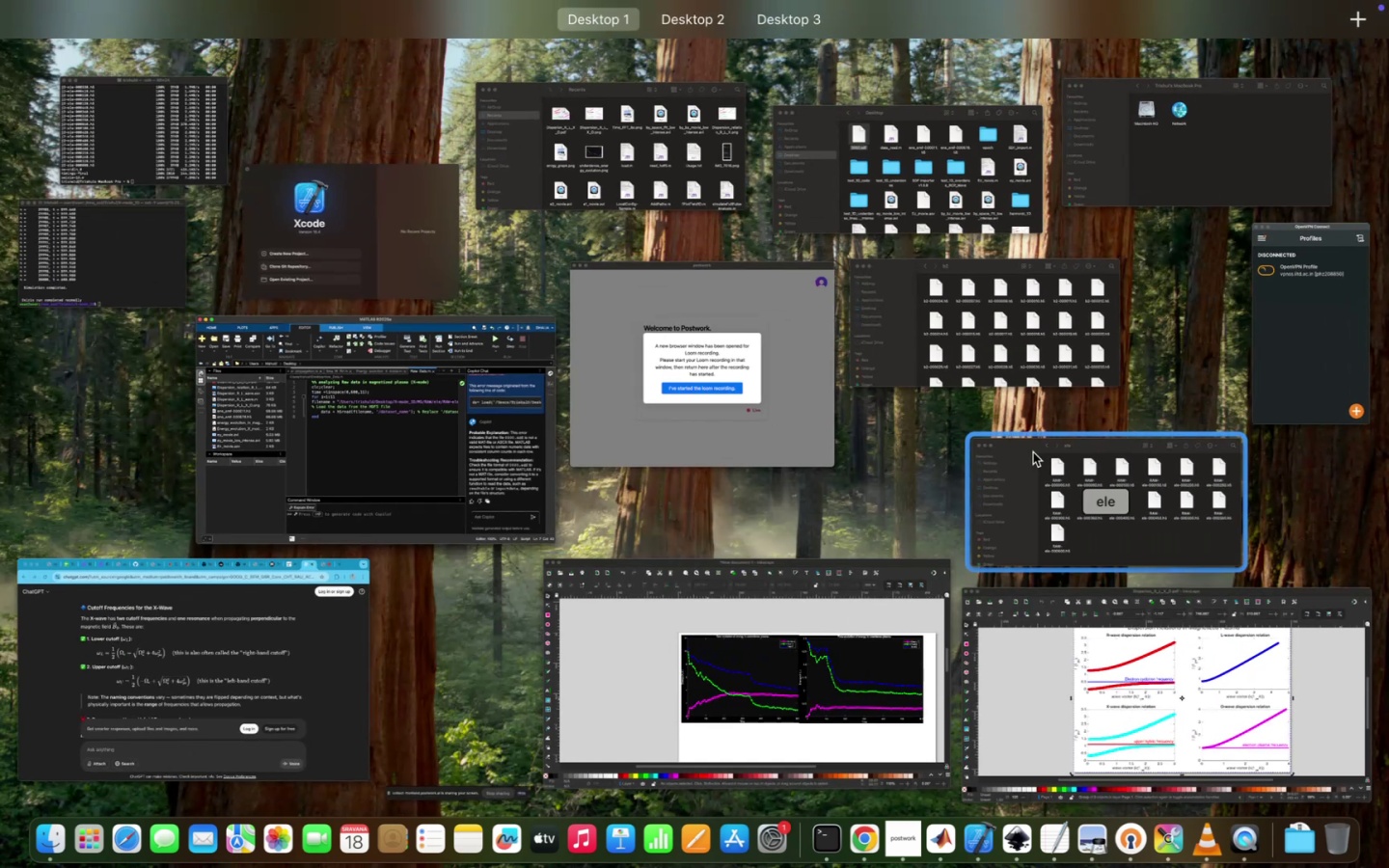 
left_click([1034, 312])
 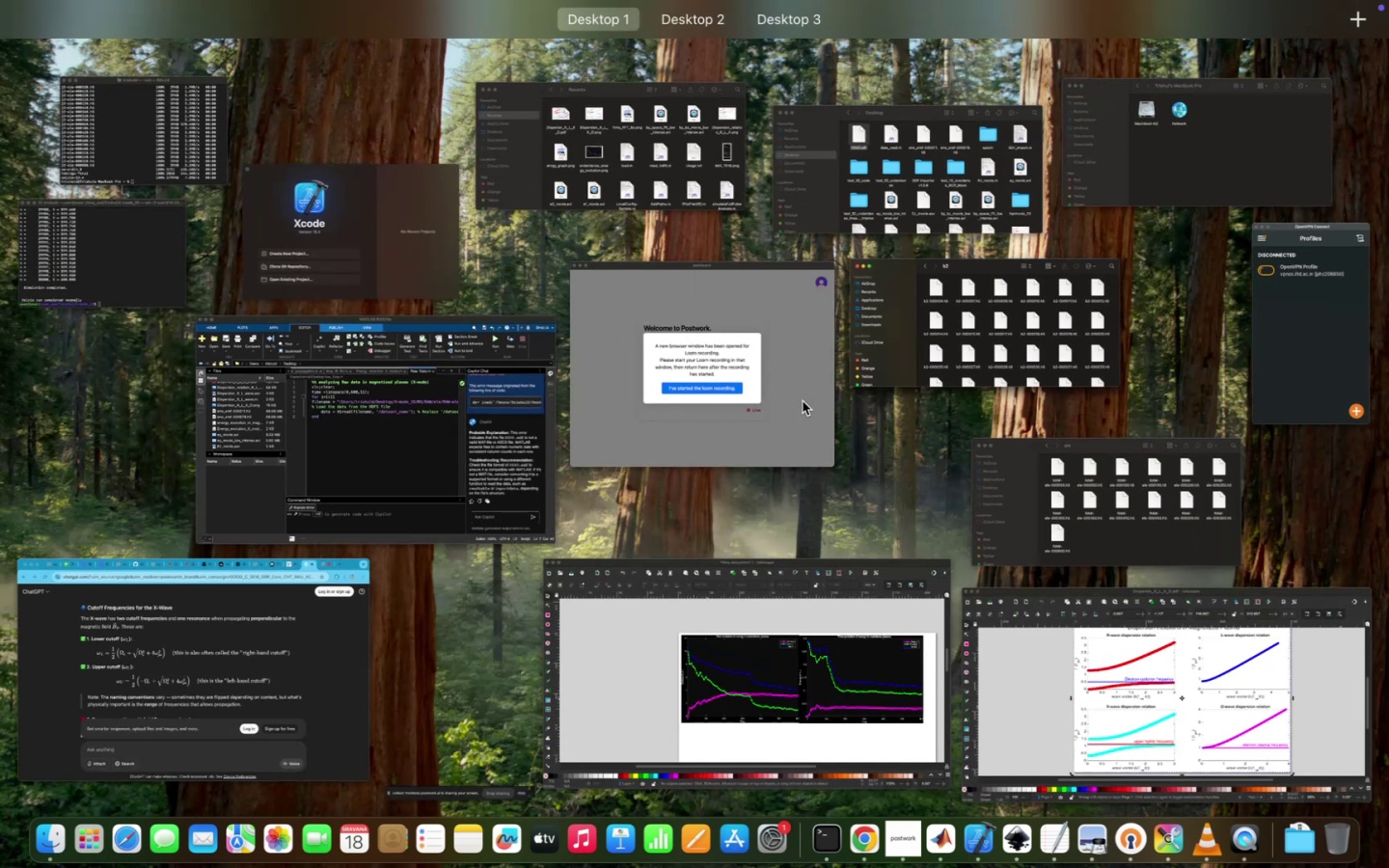 
left_click([1018, 499])
 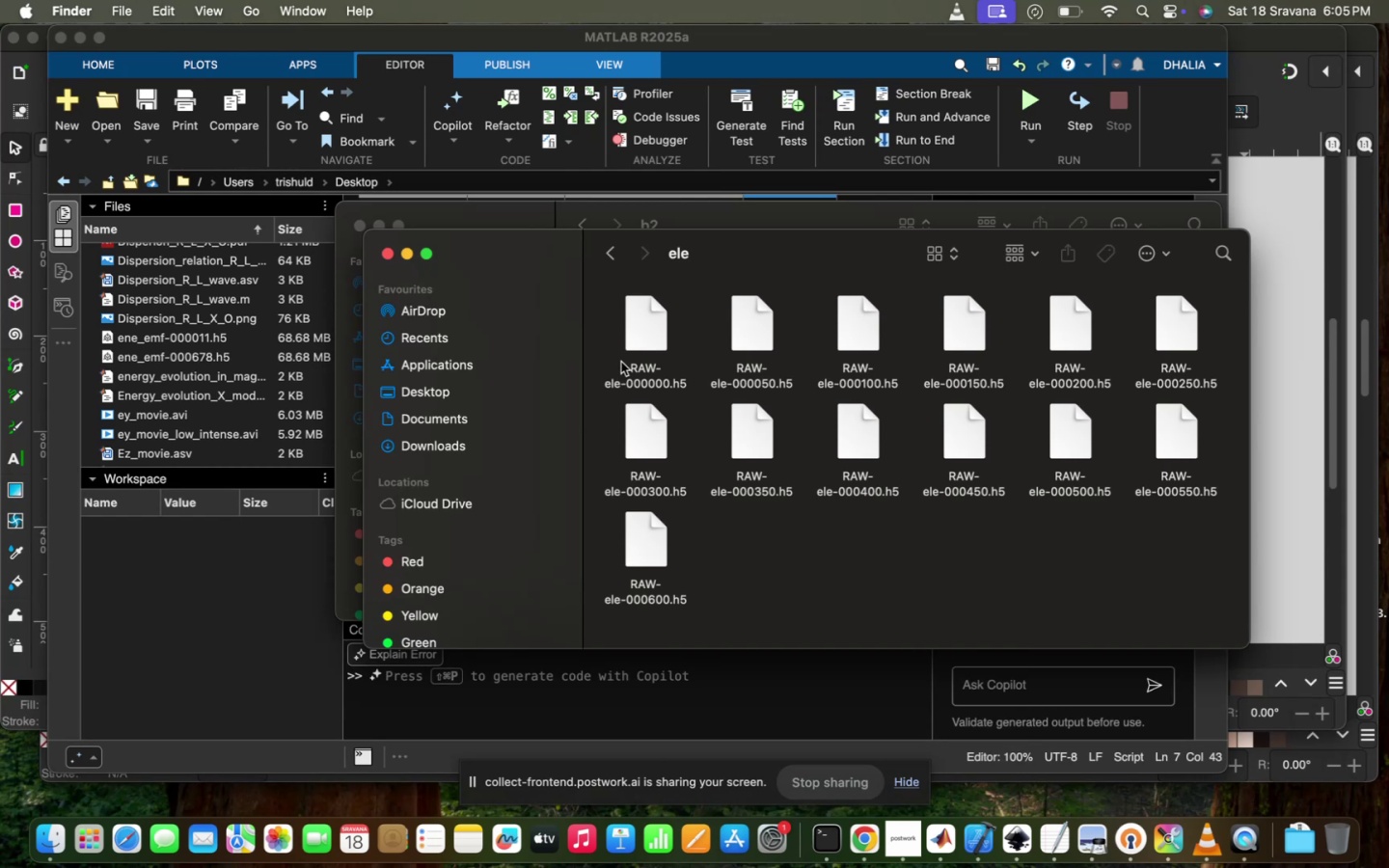 
left_click_drag(start_coordinate=[633, 328], to_coordinate=[438, 716])
 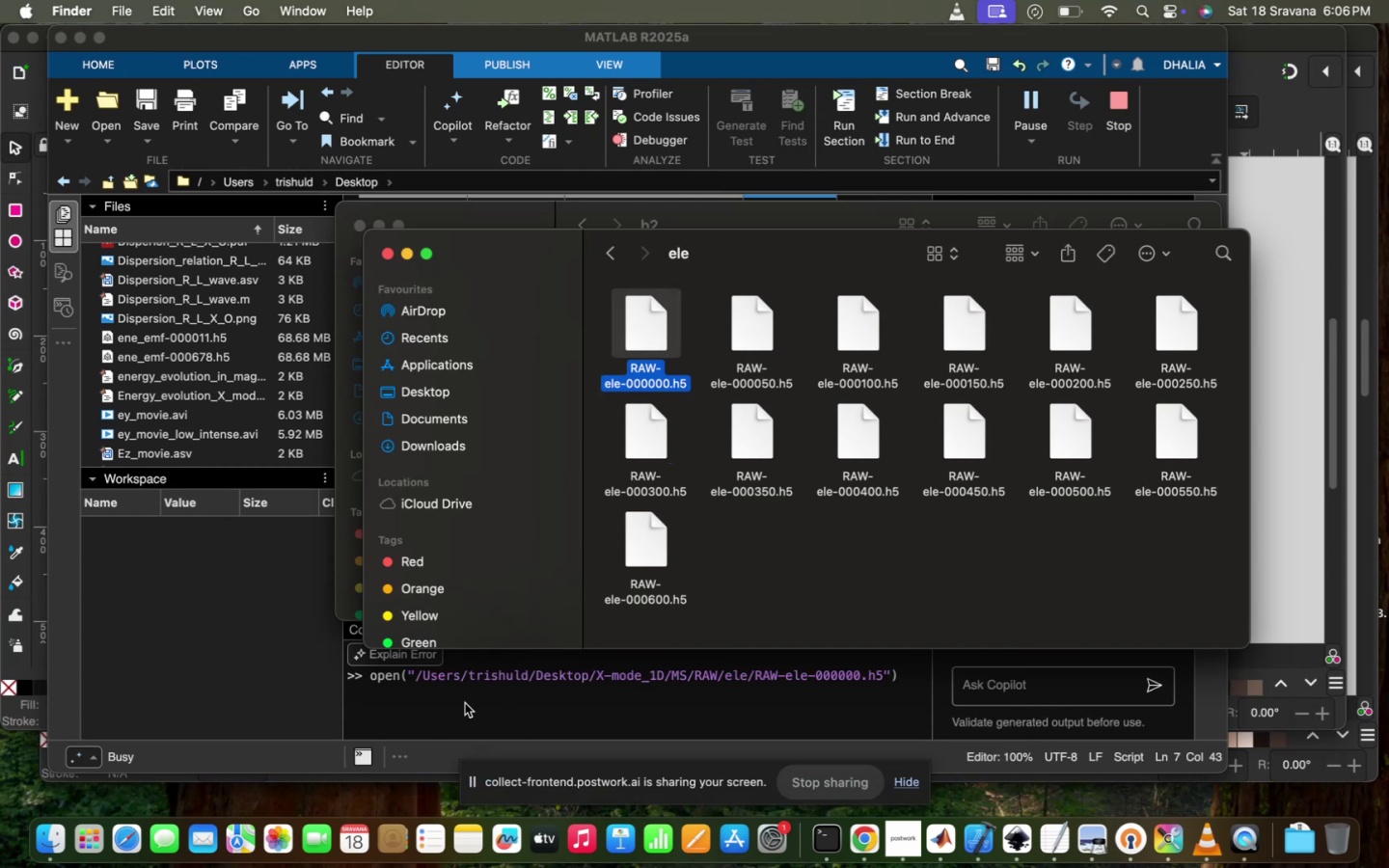 
left_click([515, 684])
 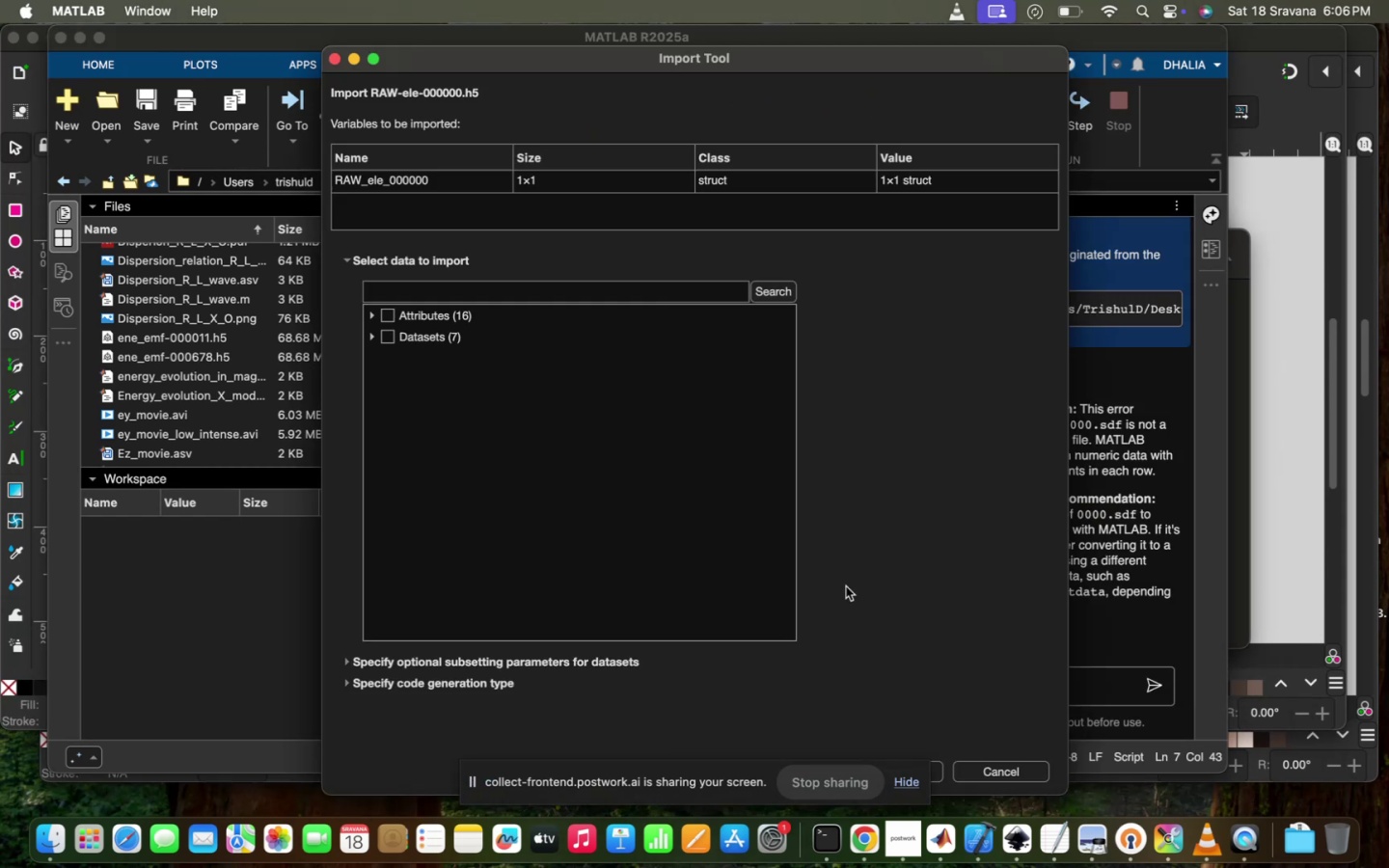 
left_click([373, 335])
 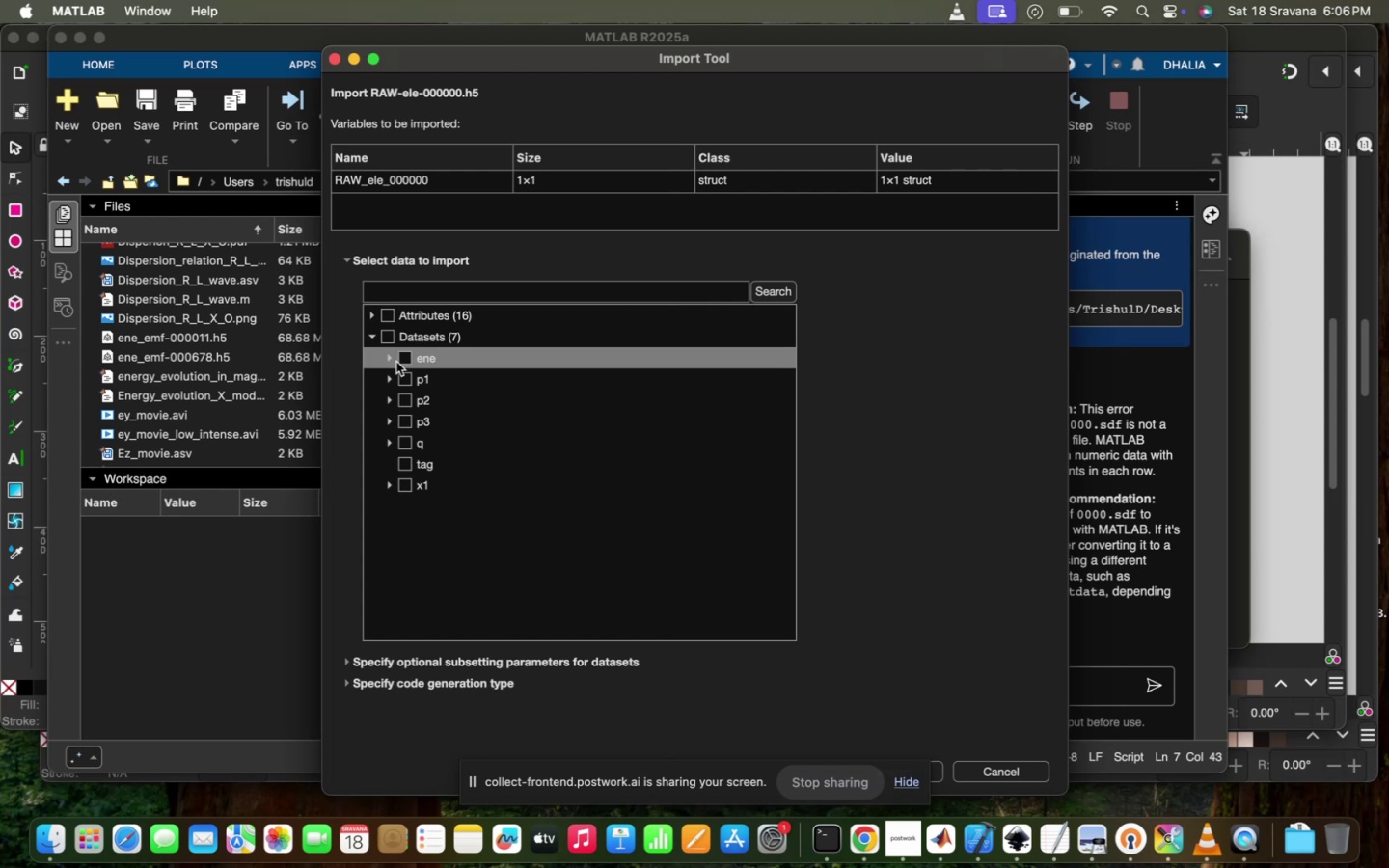 
left_click([396, 359])
 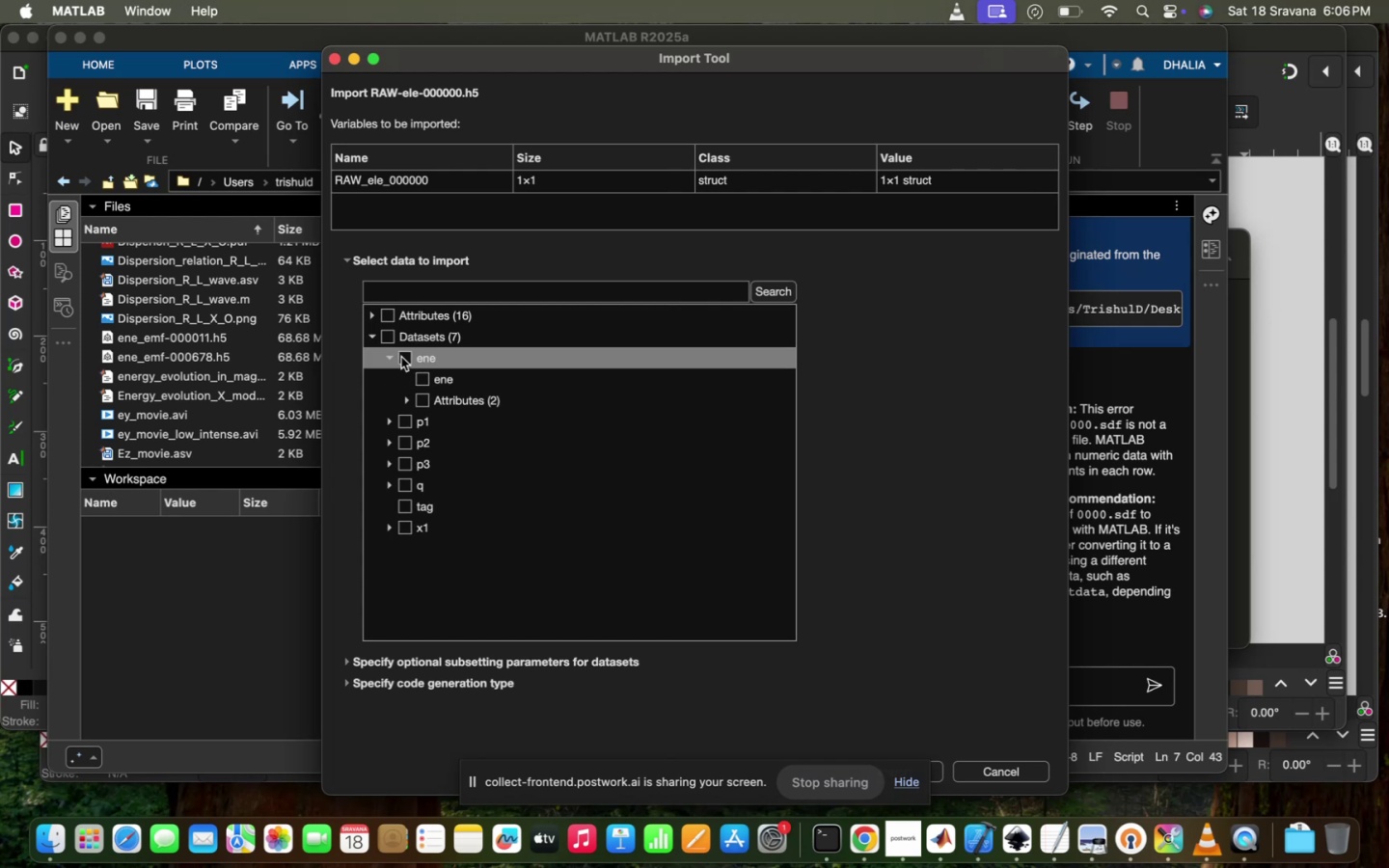 
left_click([402, 357])
 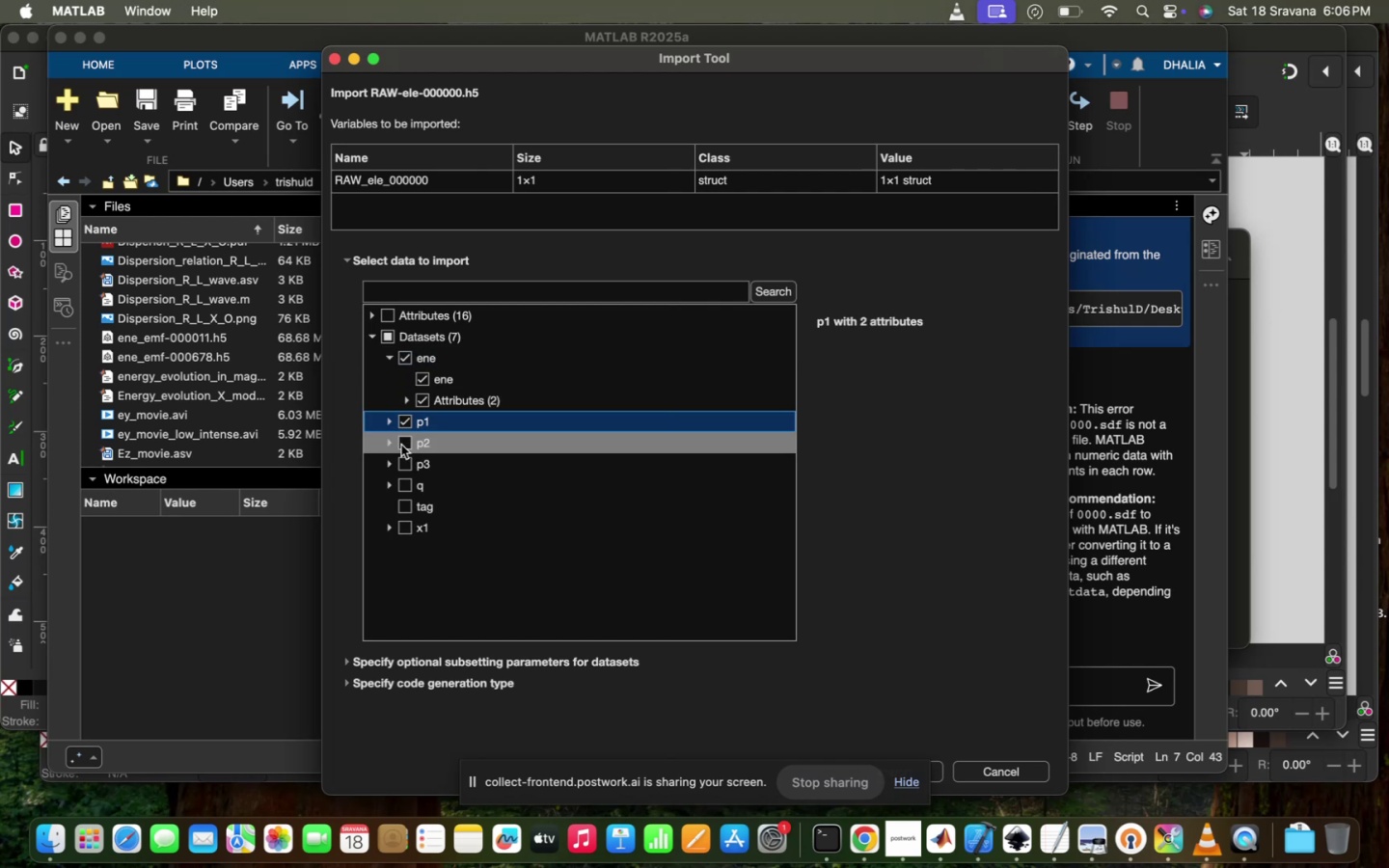 
double_click([401, 463])
 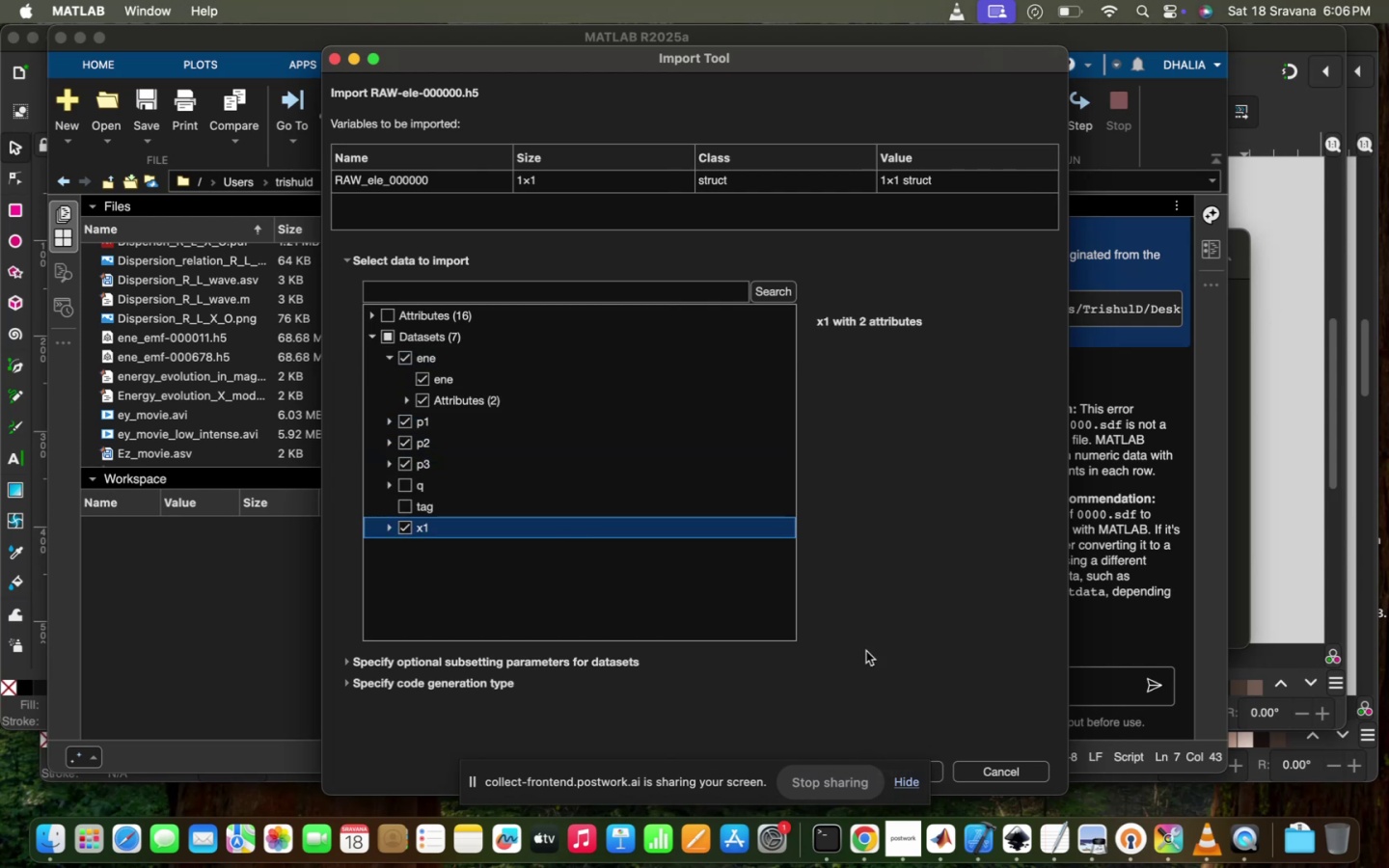 
wait(5.32)
 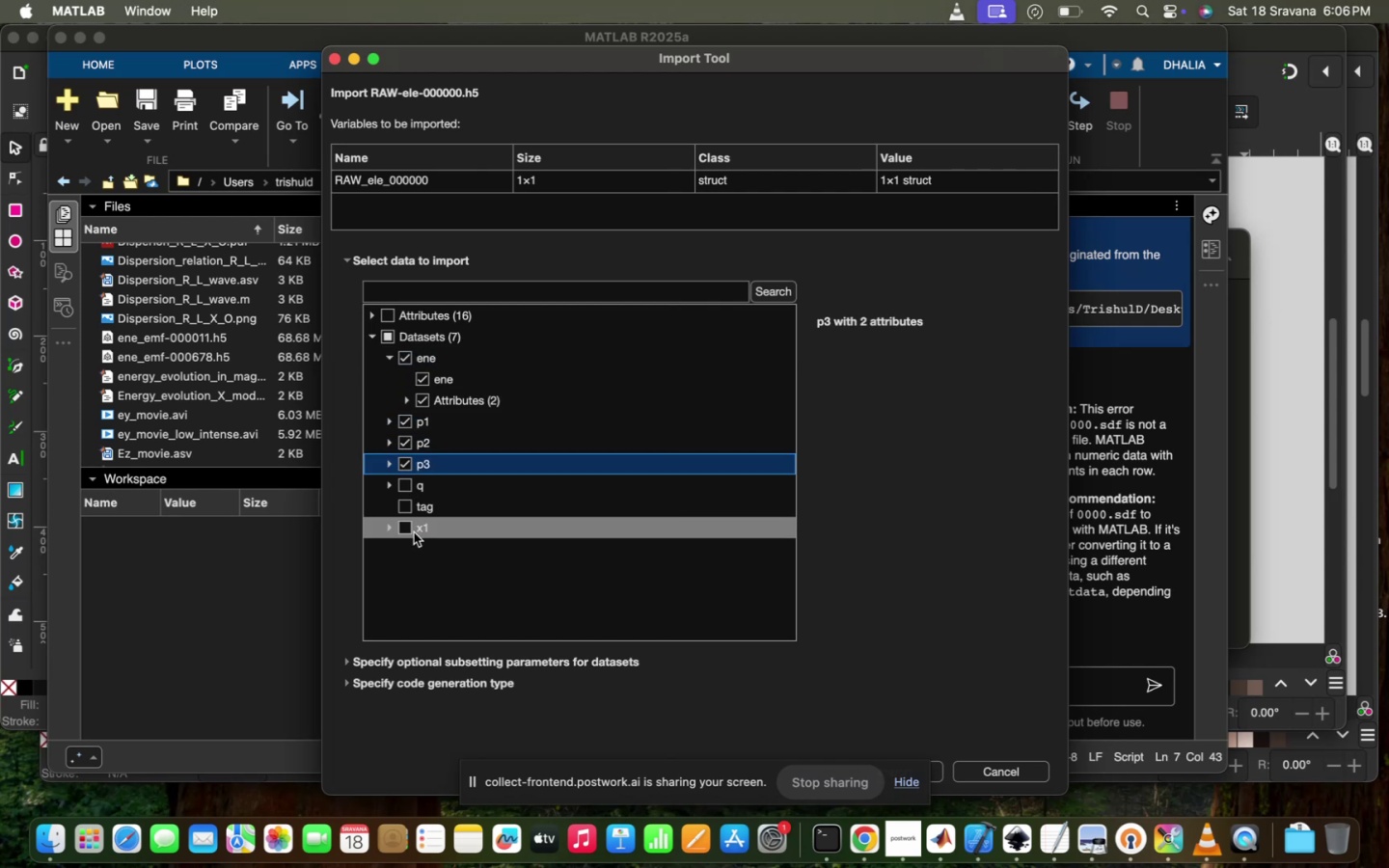 
left_click_drag(start_coordinate=[755, 51], to_coordinate=[971, 23])
 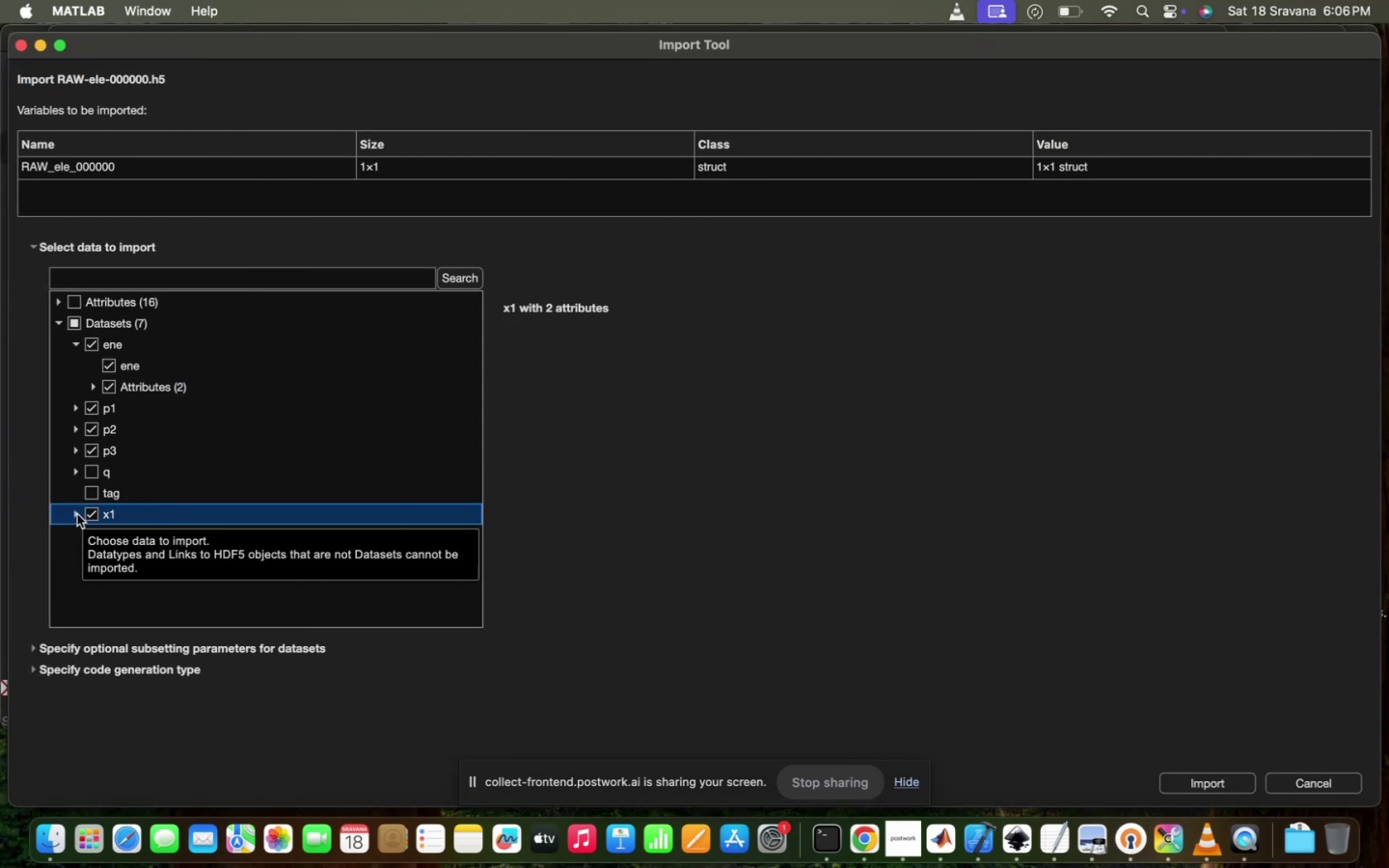 
left_click([94, 475])
 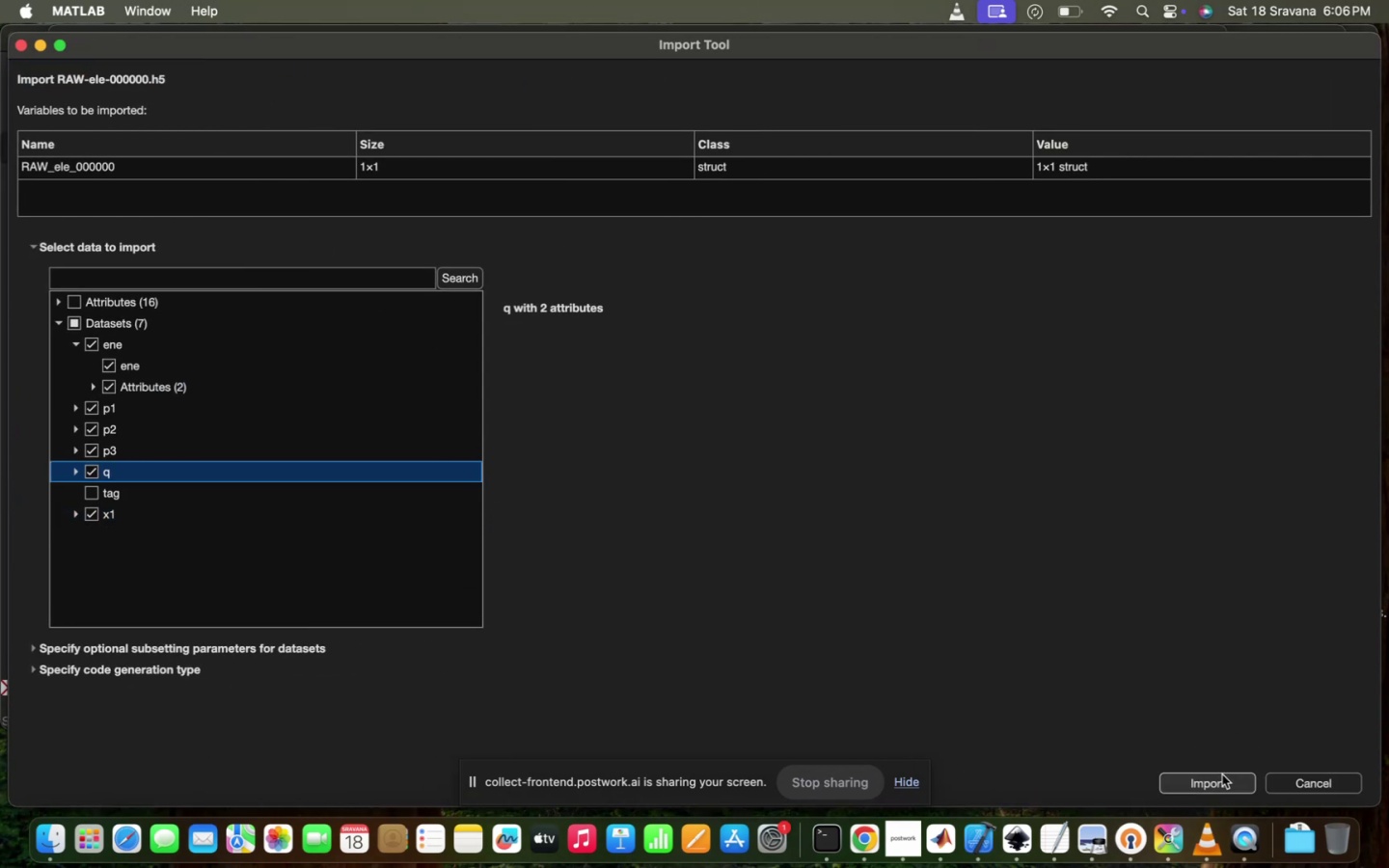 
left_click([1220, 781])
 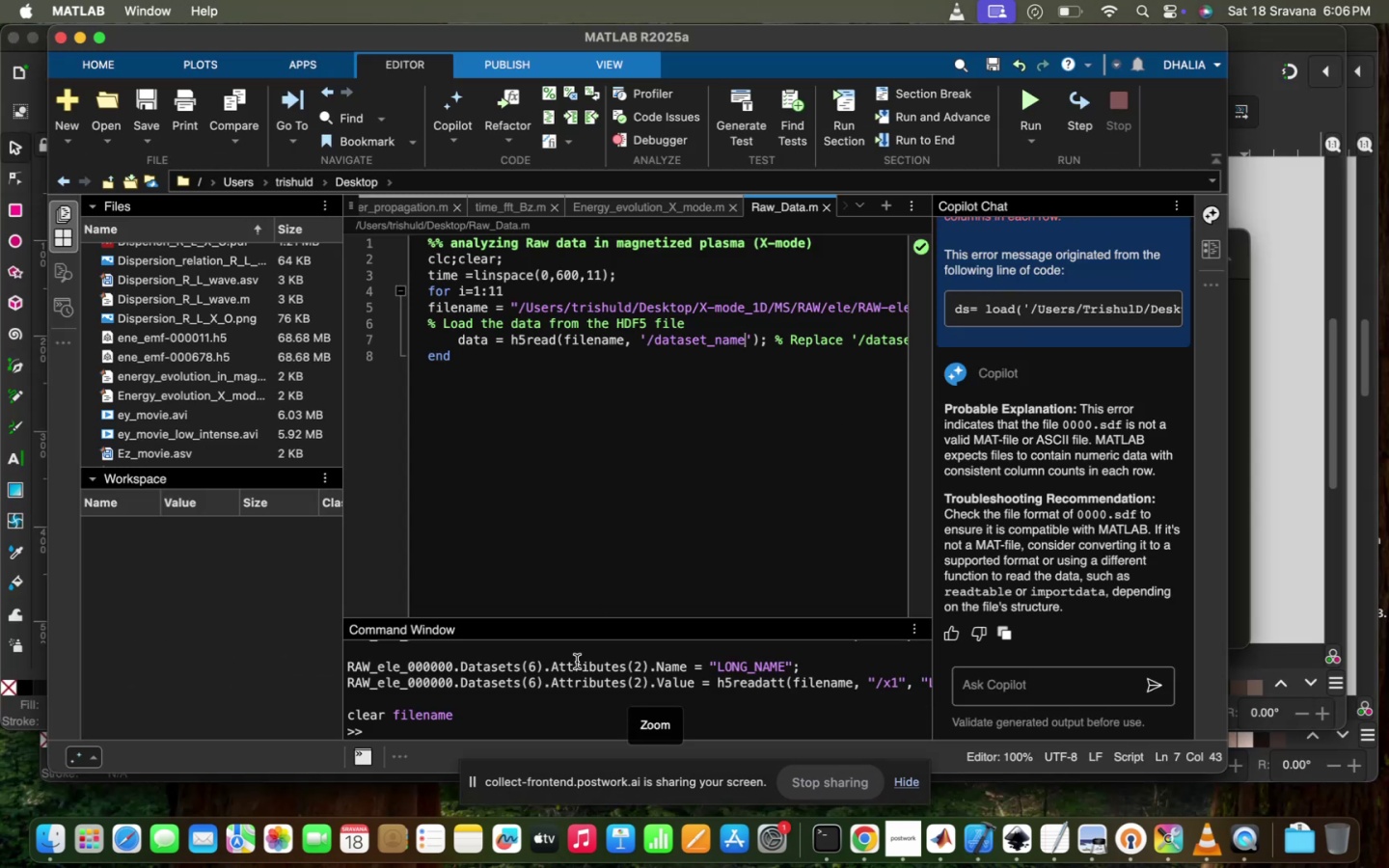 
scroll: coordinate [573, 708], scroll_direction: up, amount: 34.0
 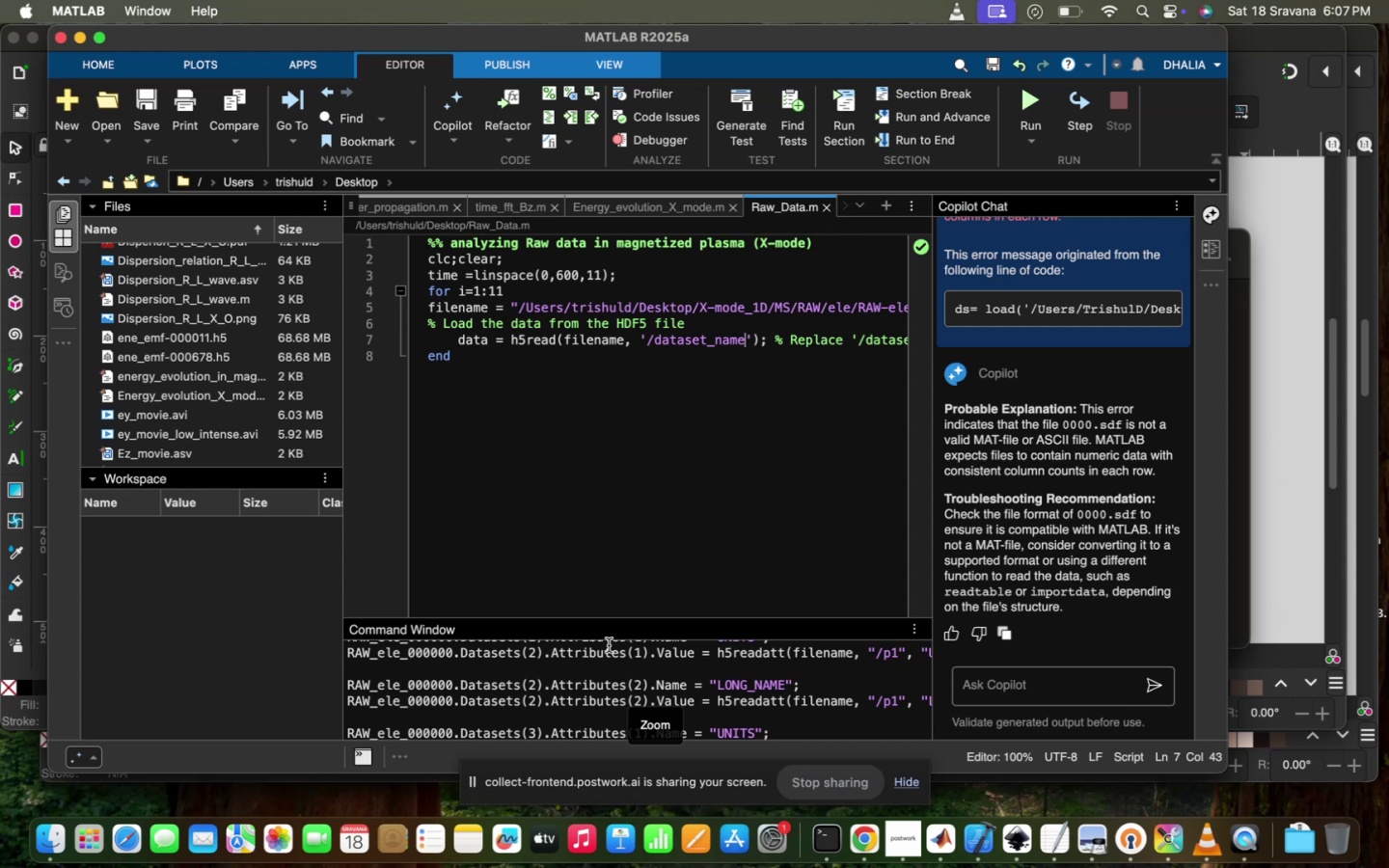 
wait(31.3)
 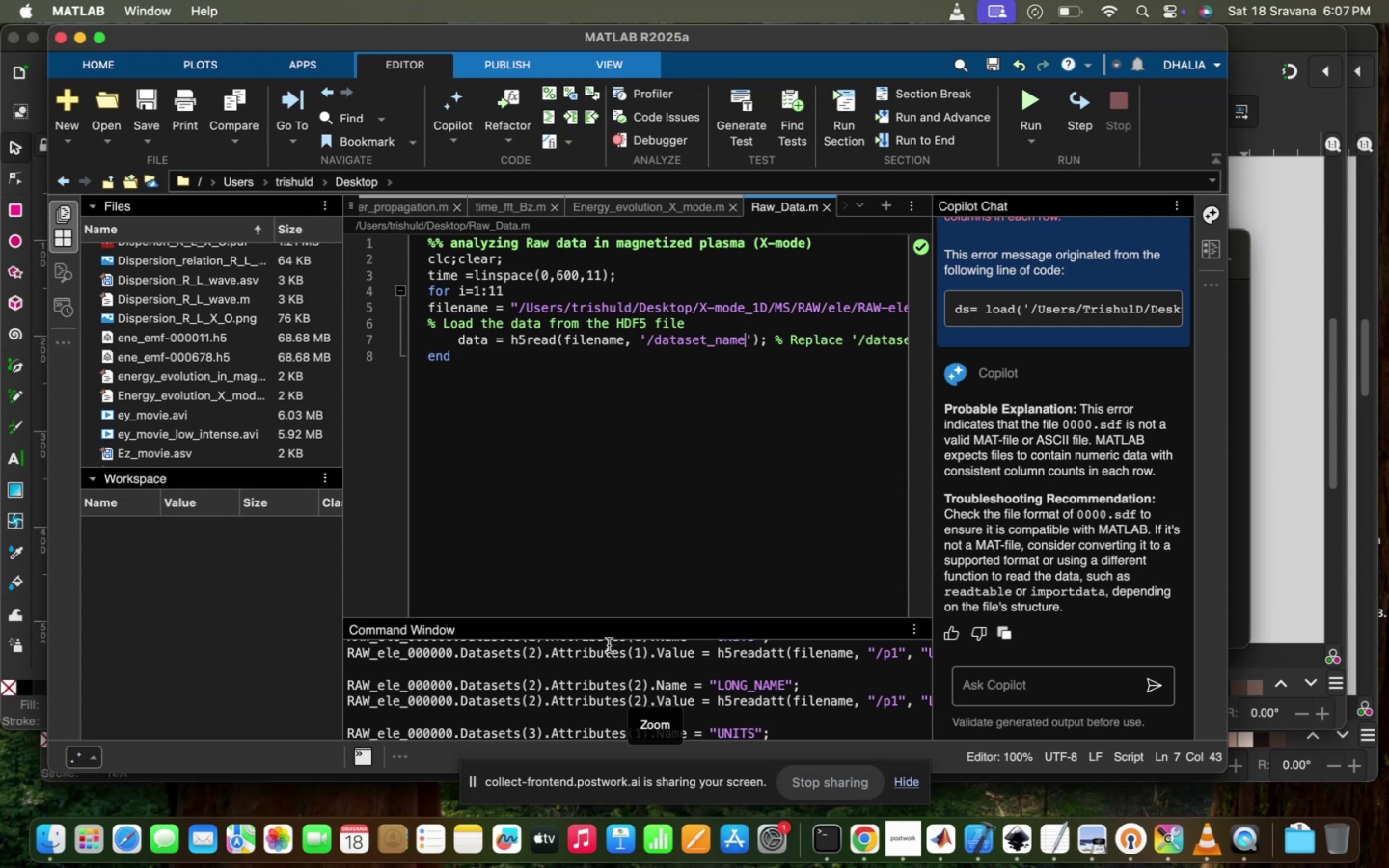 
scroll: coordinate [565, 702], scroll_direction: up, amount: 37.0
 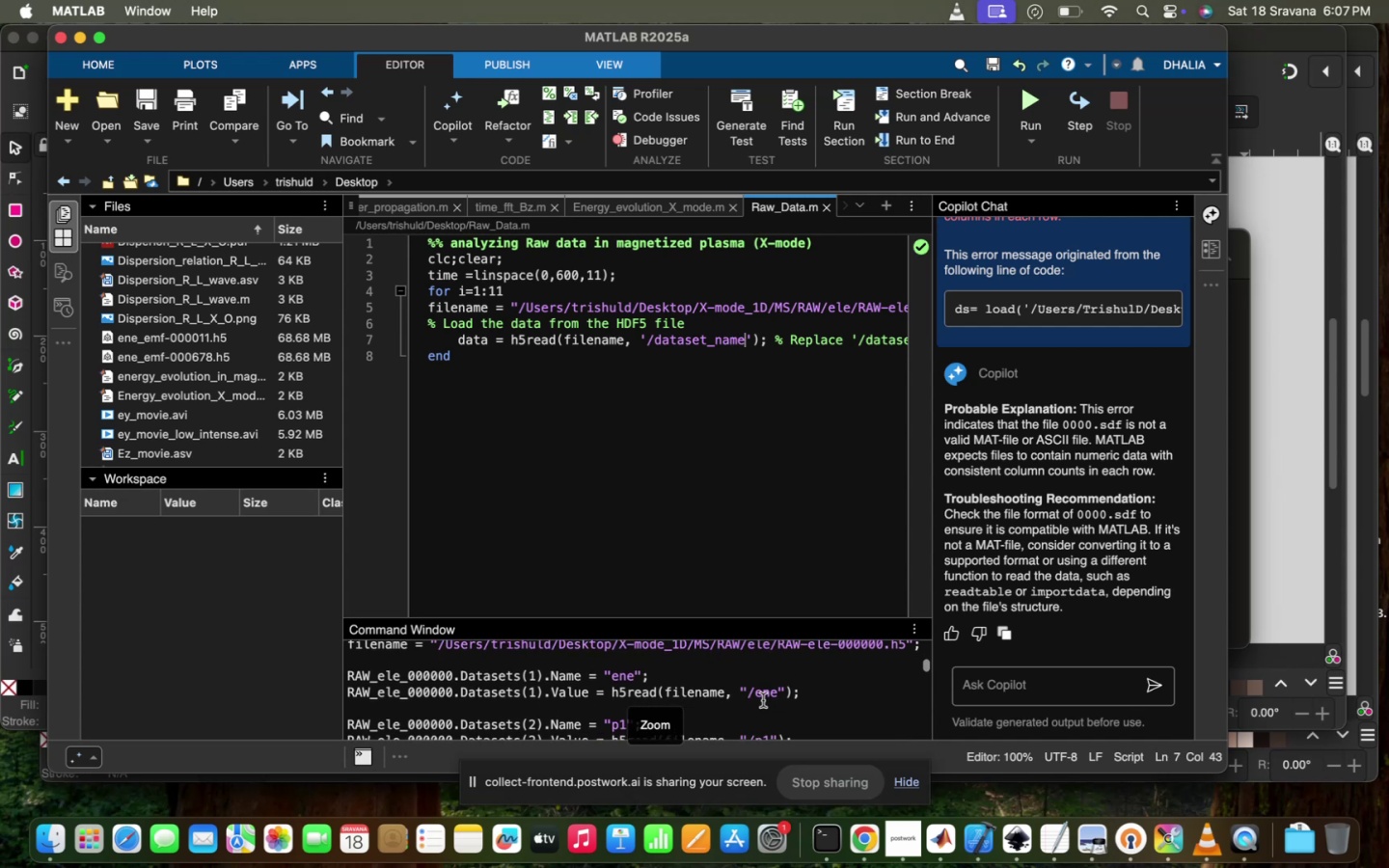 
left_click_drag(start_coordinate=[814, 685], to_coordinate=[360, 681])
 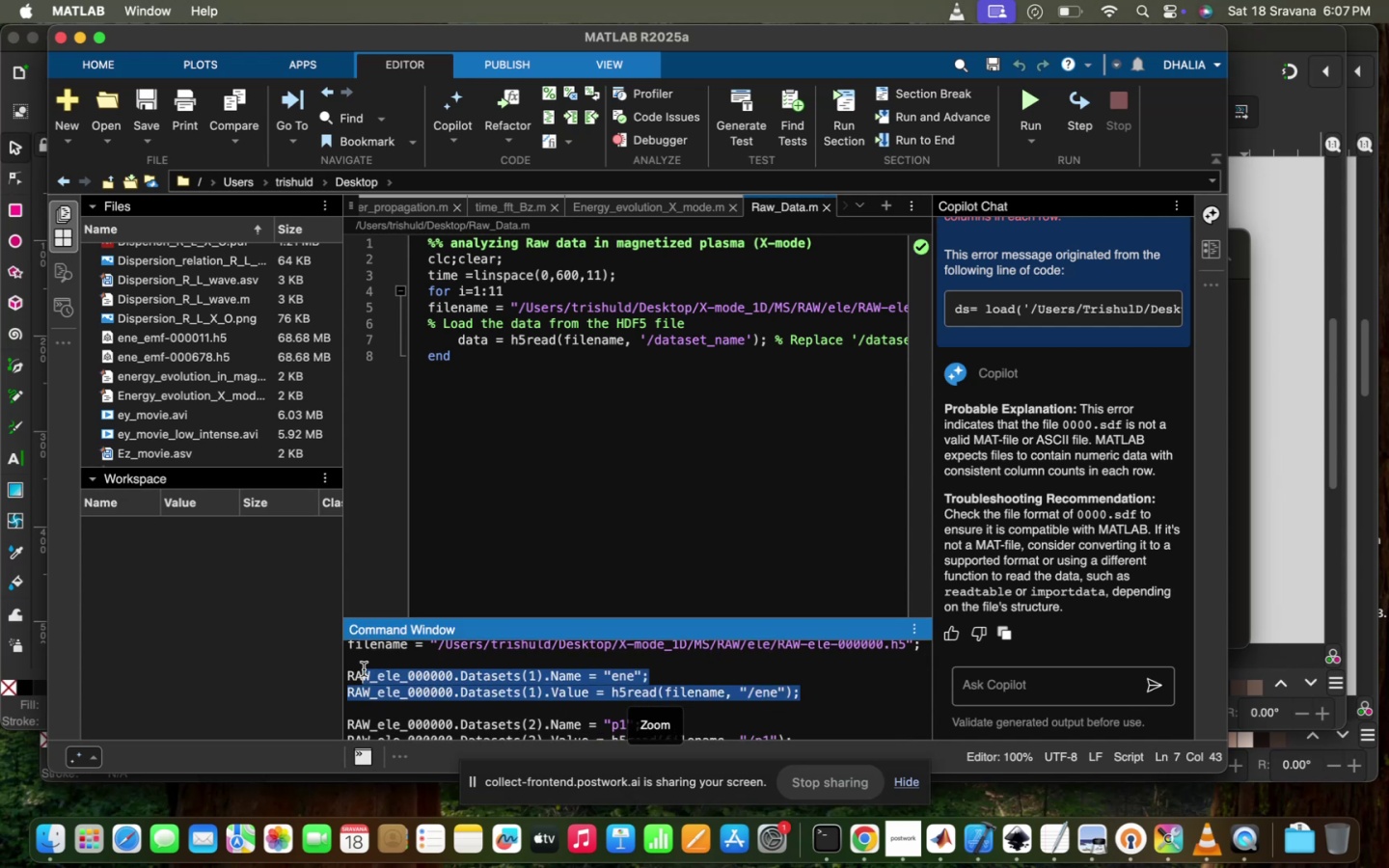 
left_click_drag(start_coordinate=[349, 674], to_coordinate=[803, 688])
 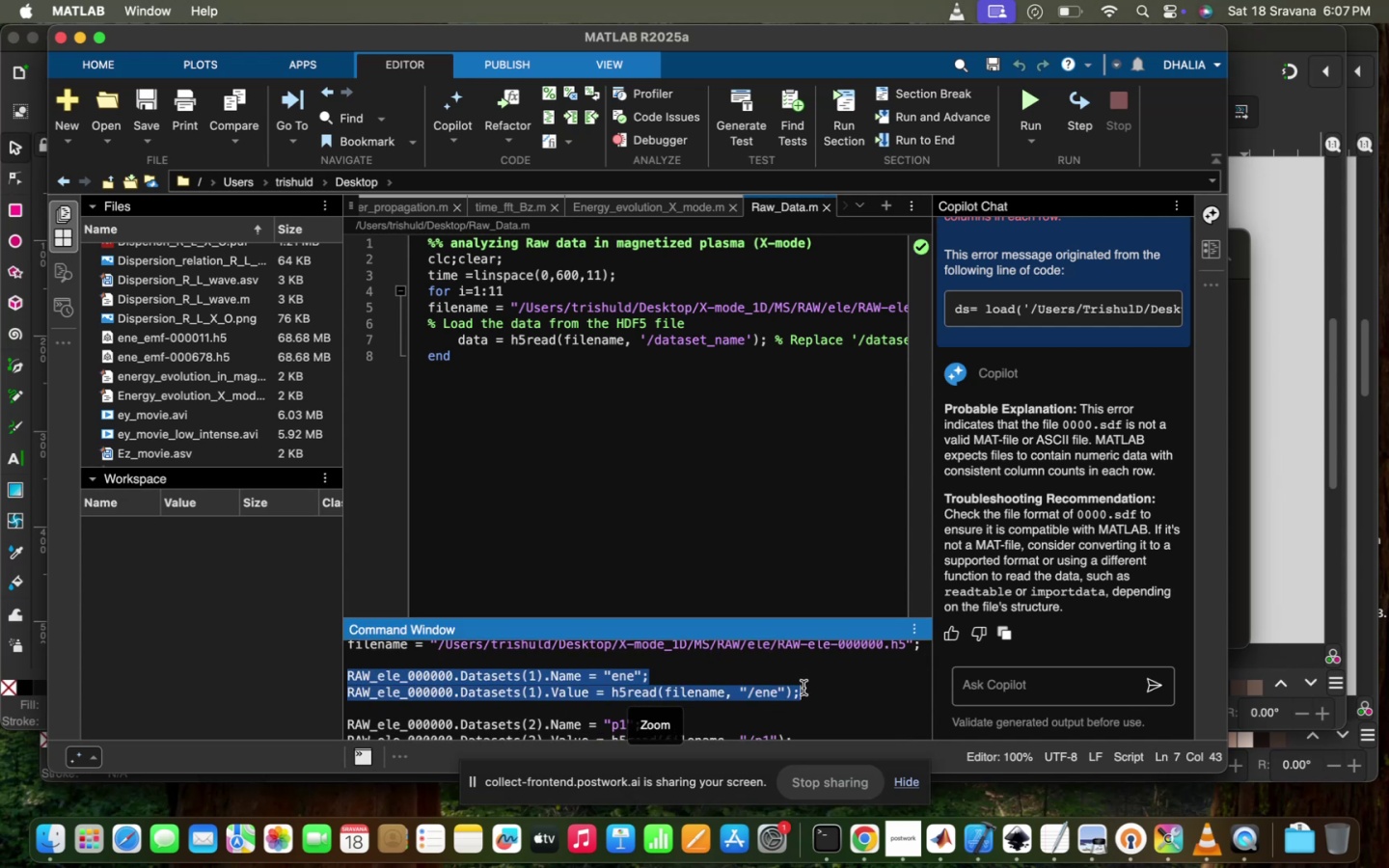 
key(Meta+CommandLeft)
 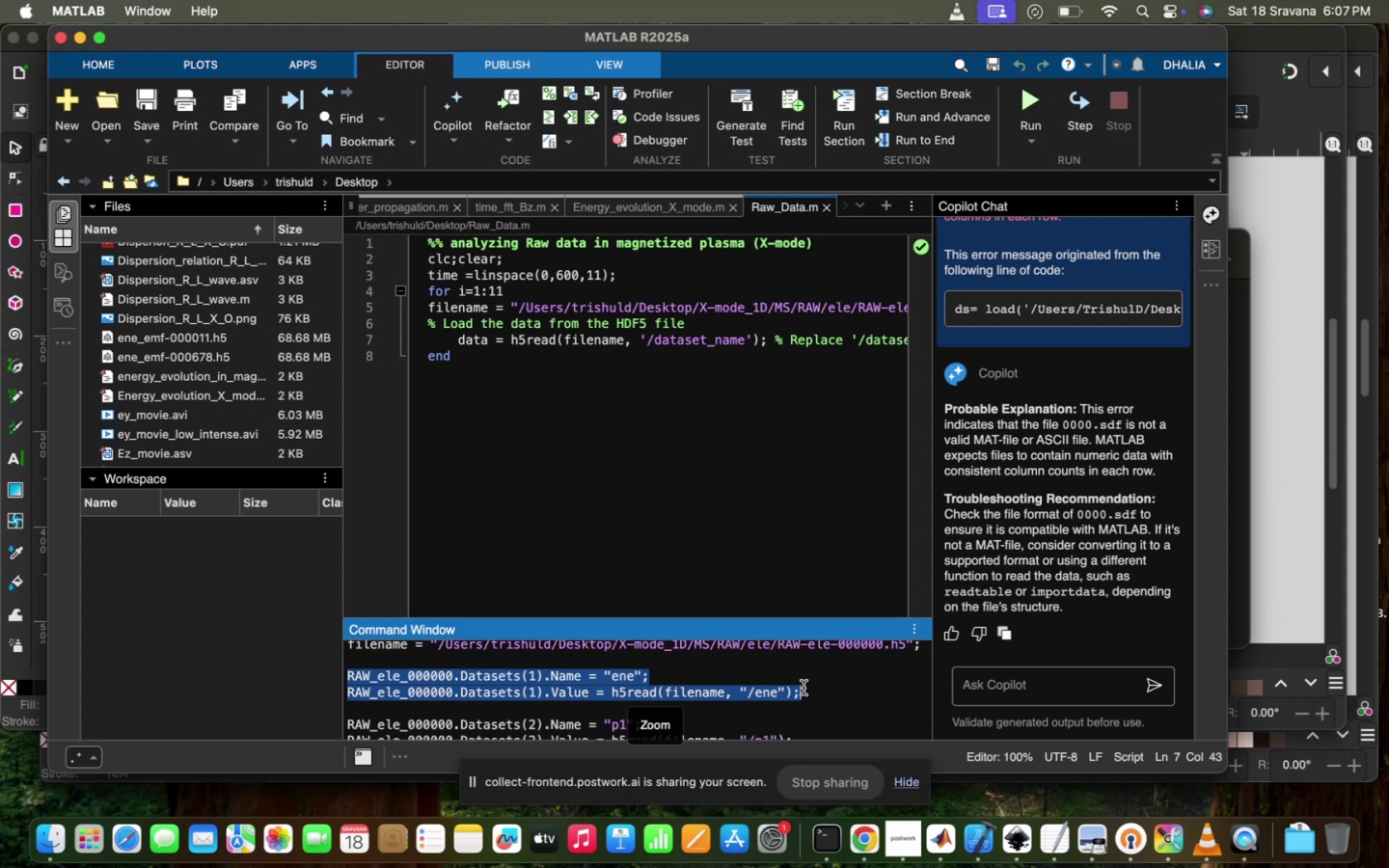 
key(Meta+C)
 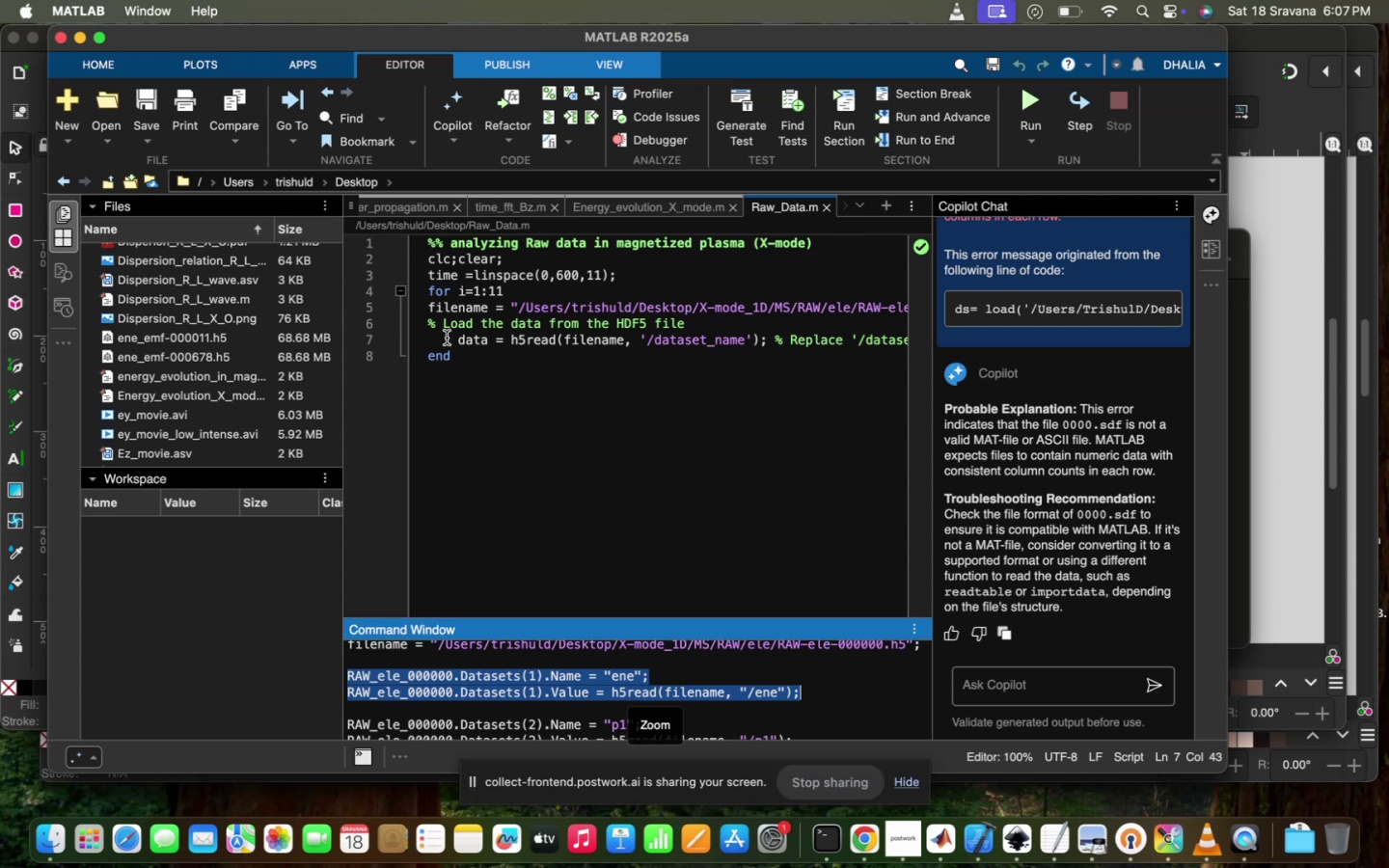 
left_click_drag(start_coordinate=[422, 326], to_coordinate=[920, 340])
 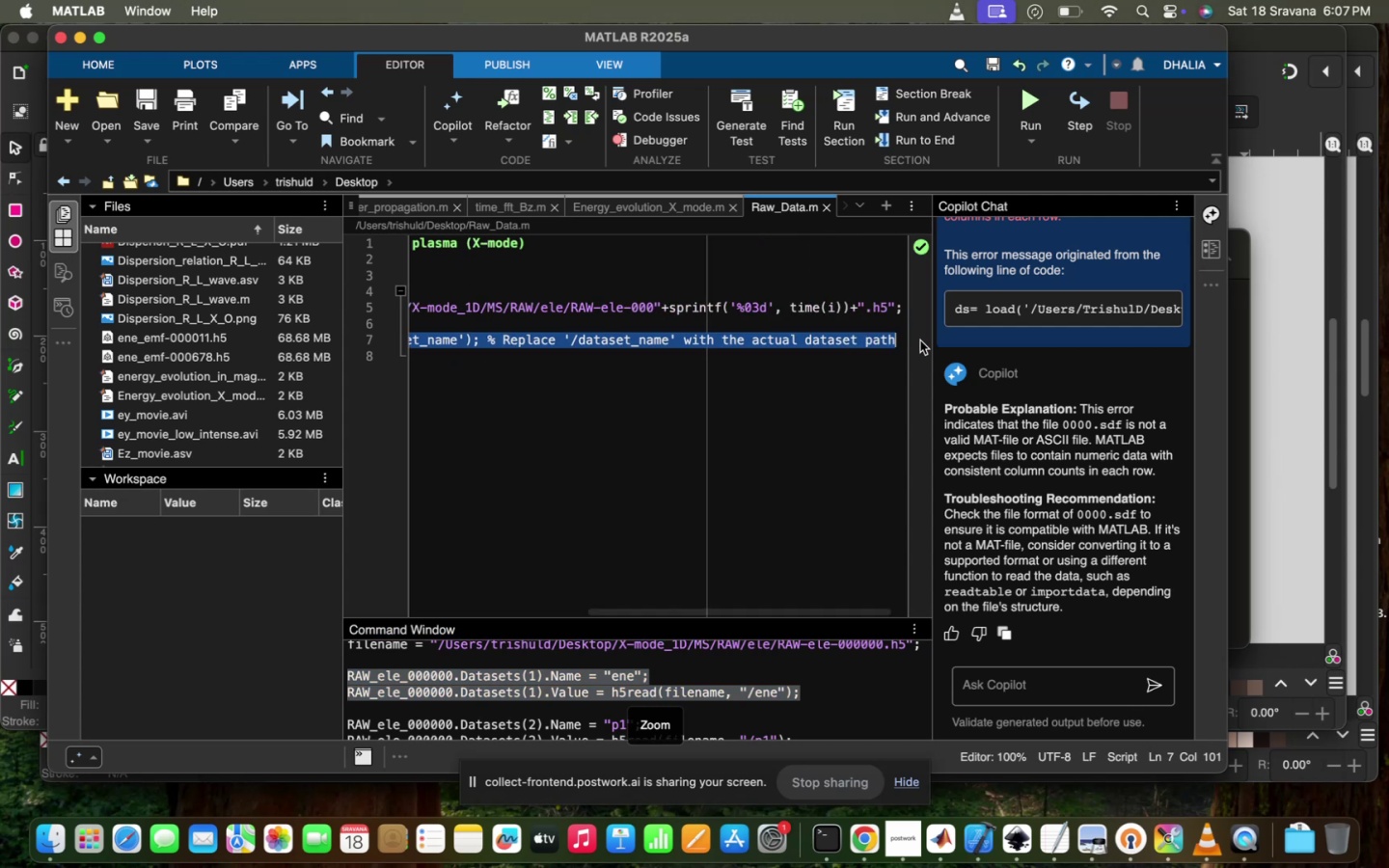 
key(Backspace)
 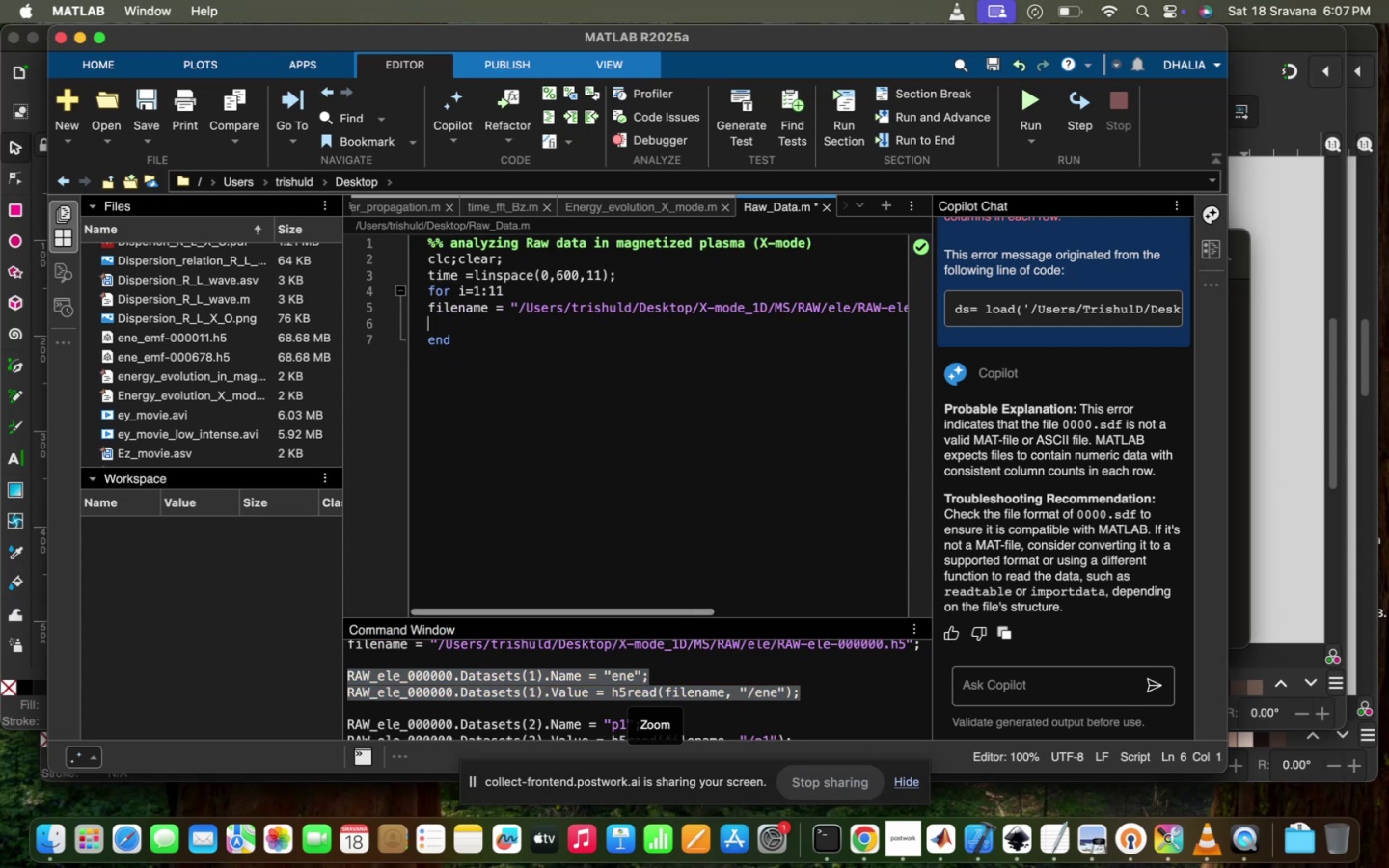 
key(Meta+CommandLeft)
 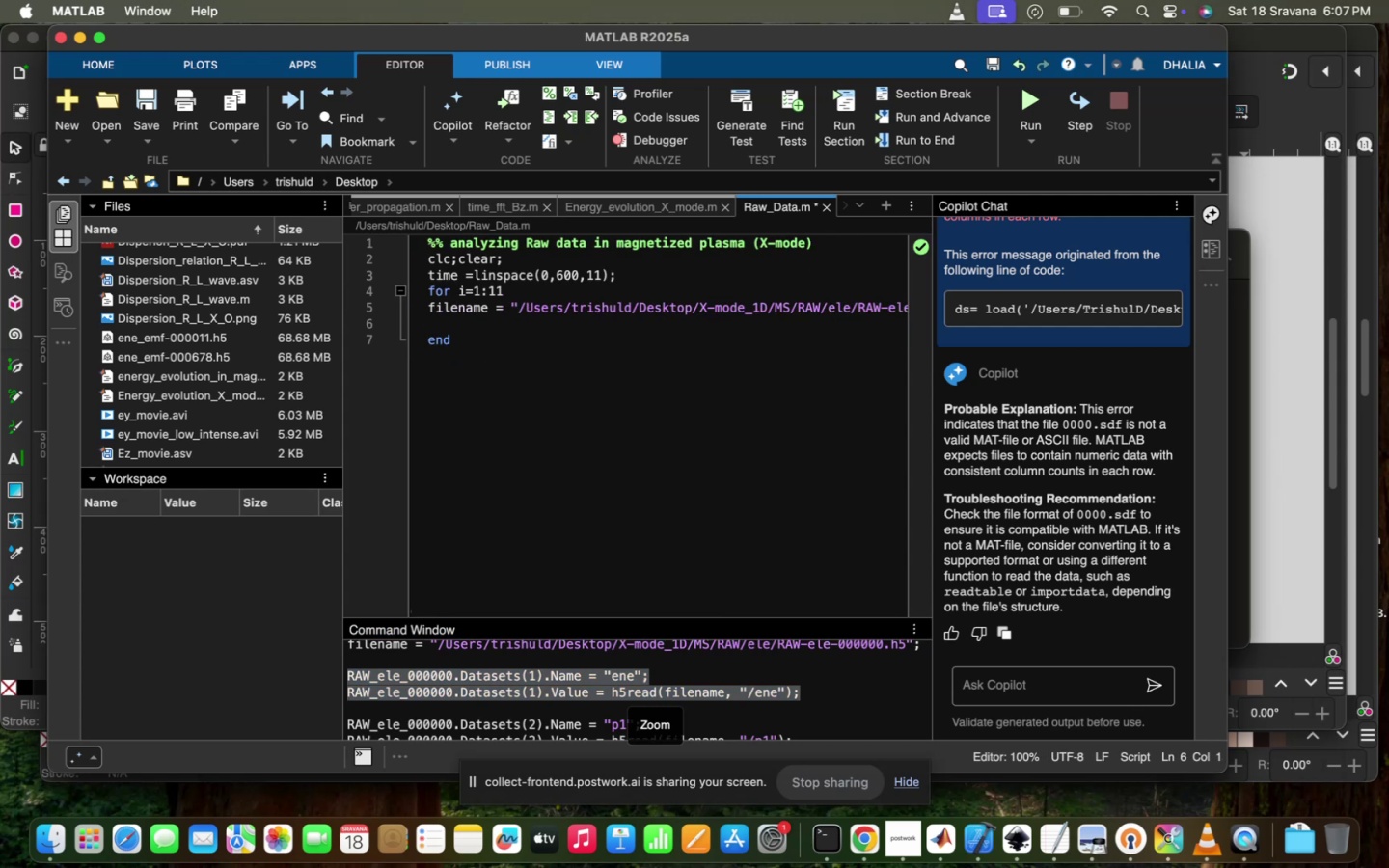 
key(Meta+V)
 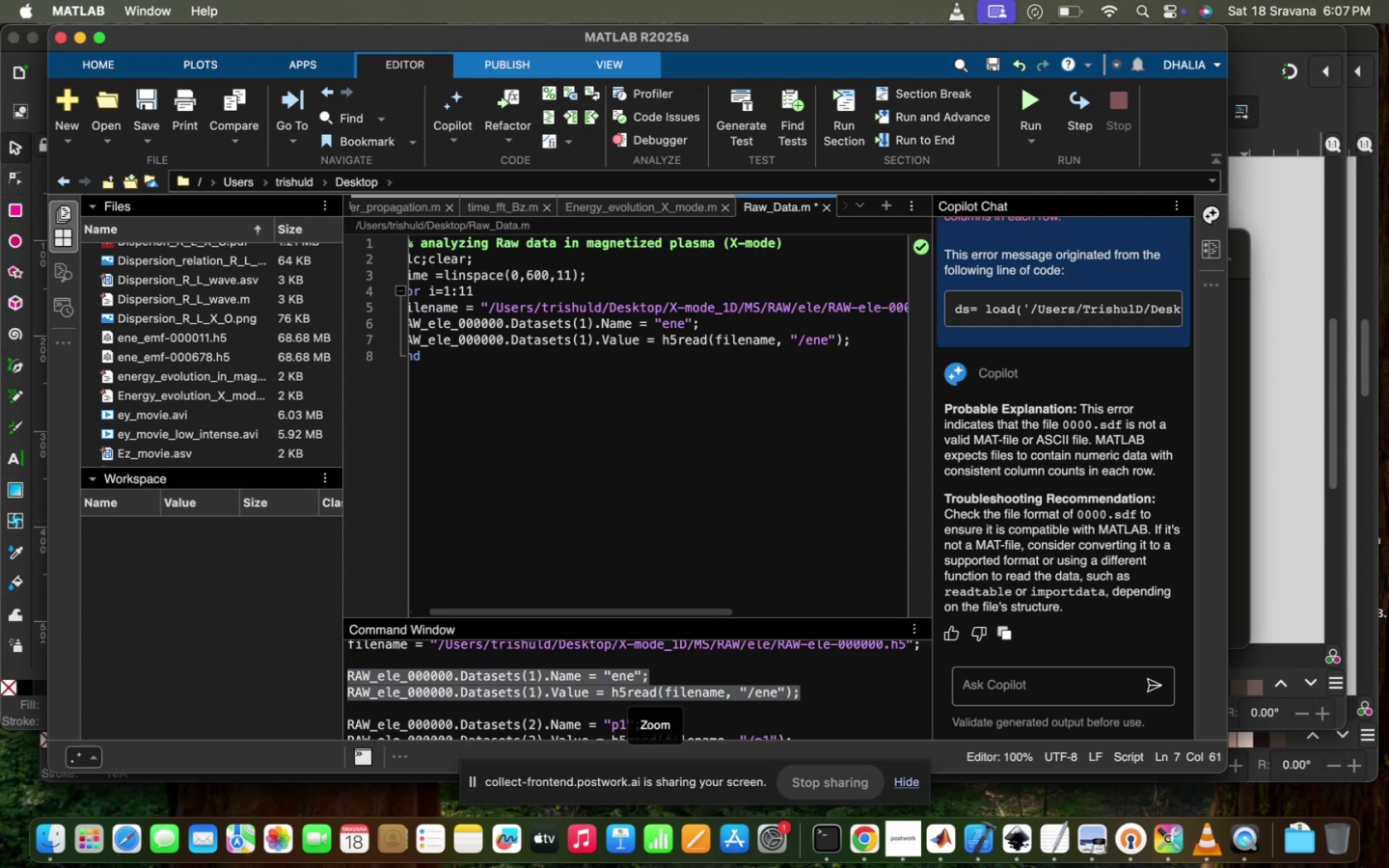 
key(Enter)
 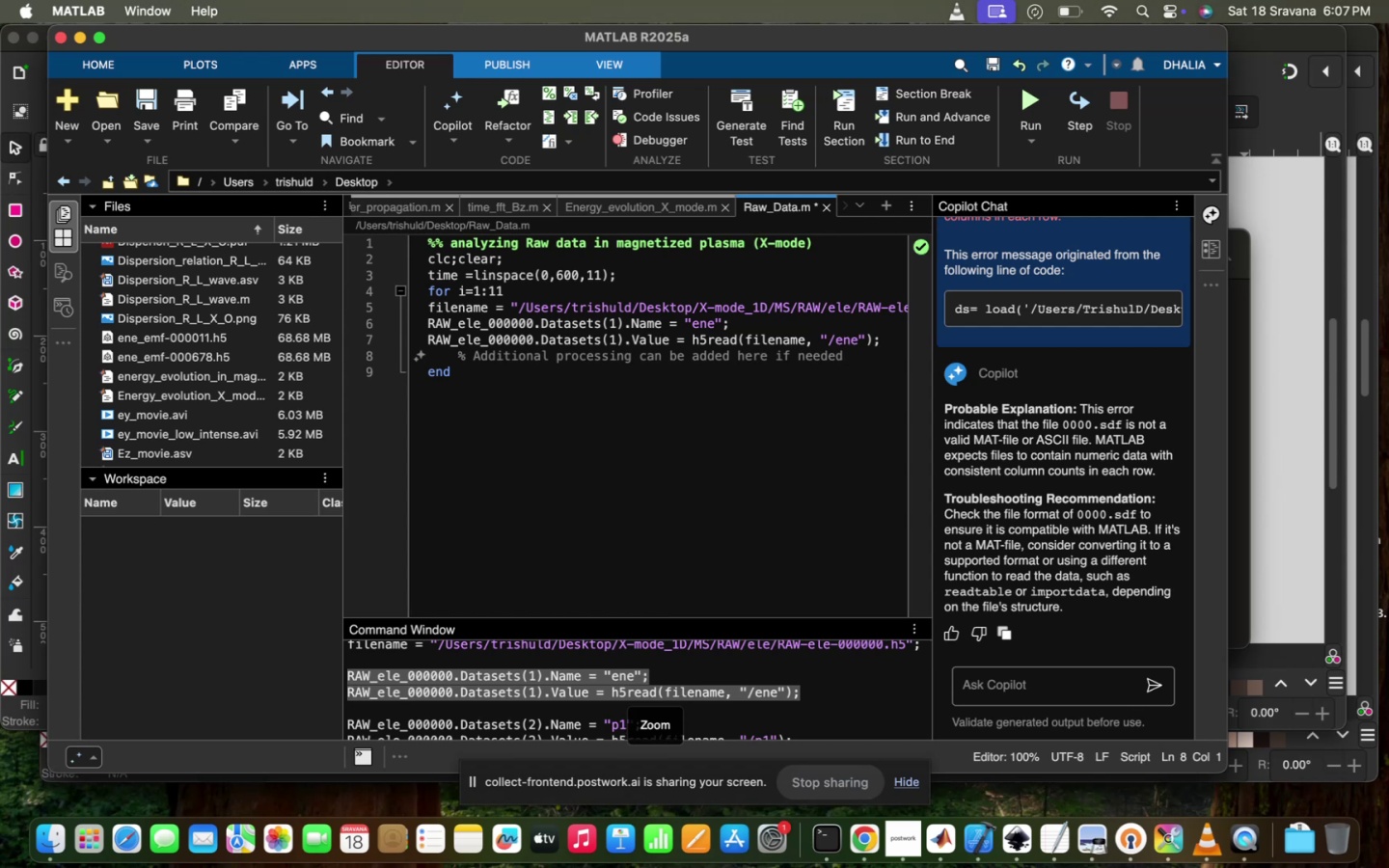 
wait(12.35)
 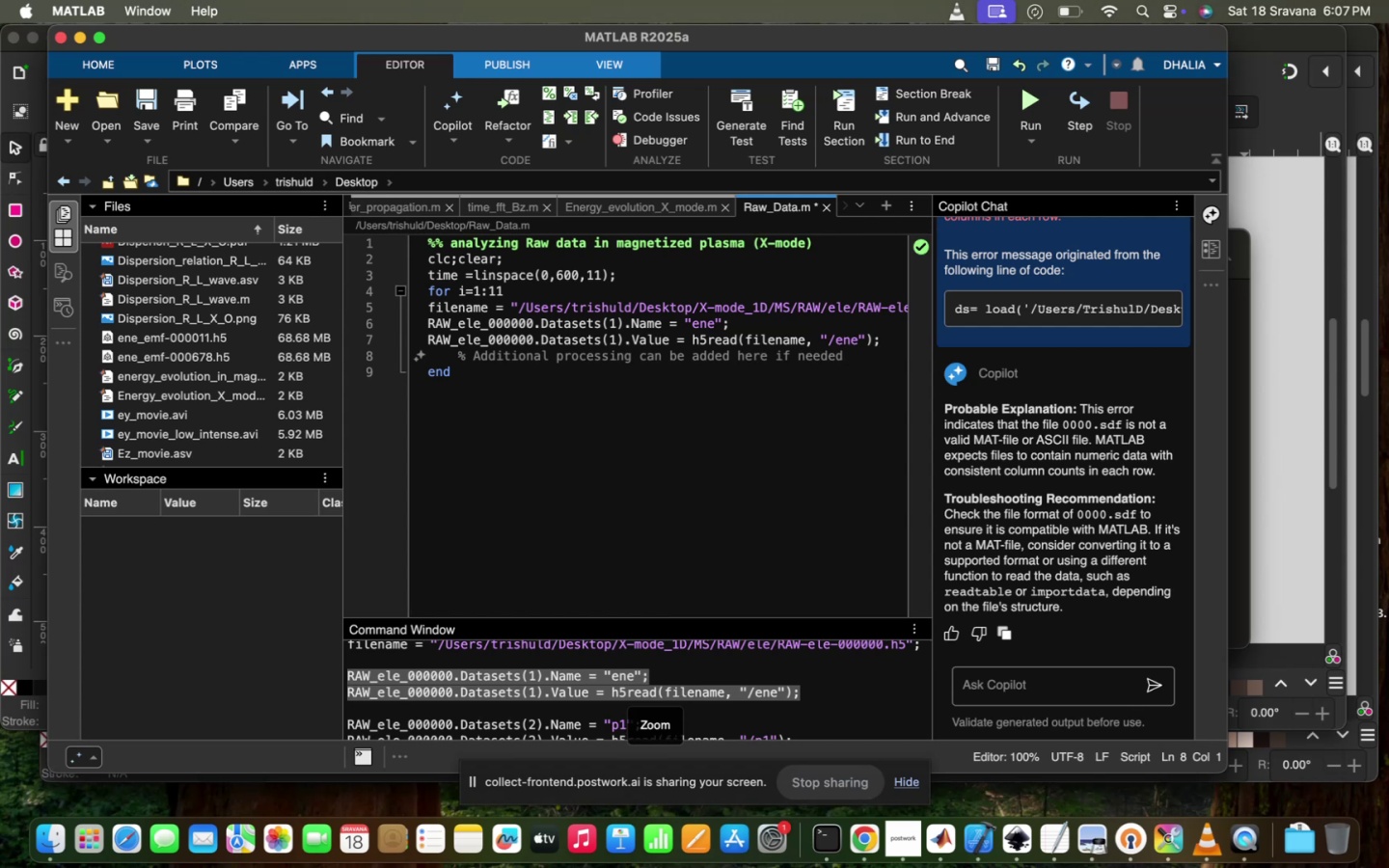 
scroll: coordinate [640, 706], scroll_direction: down, amount: 2.0
 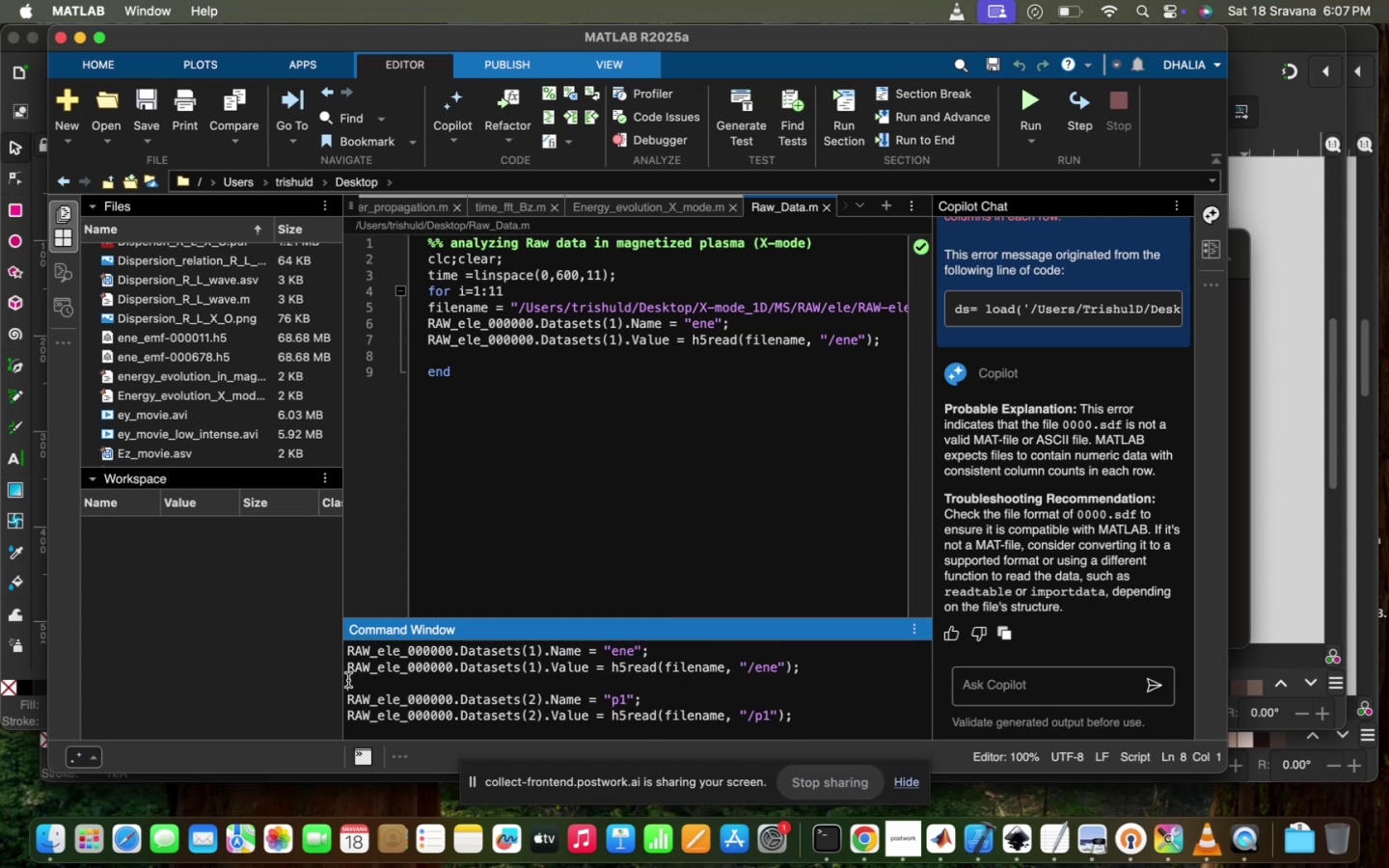 
left_click_drag(start_coordinate=[352, 684], to_coordinate=[802, 684])
 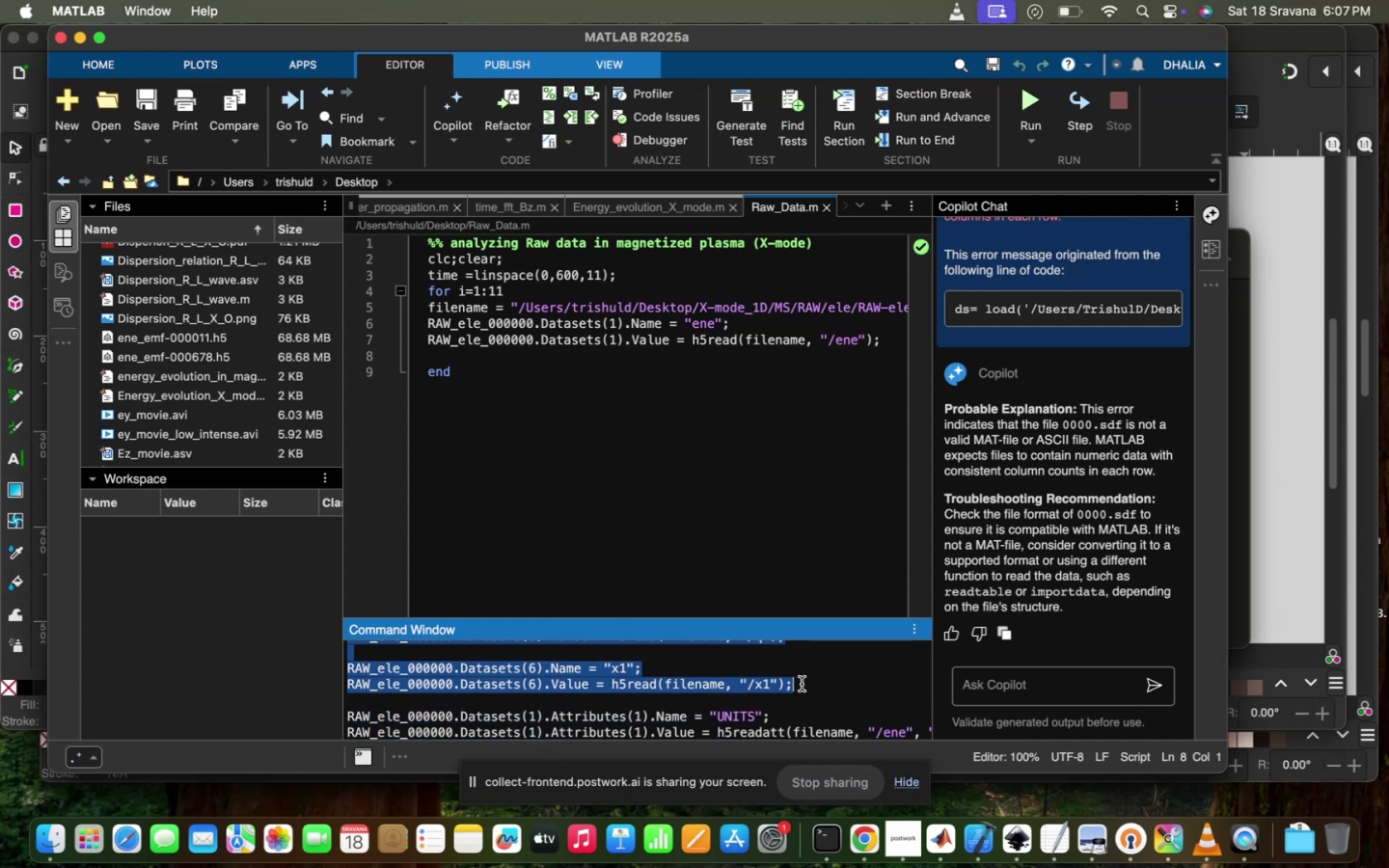 
key(Meta+CommandLeft)
 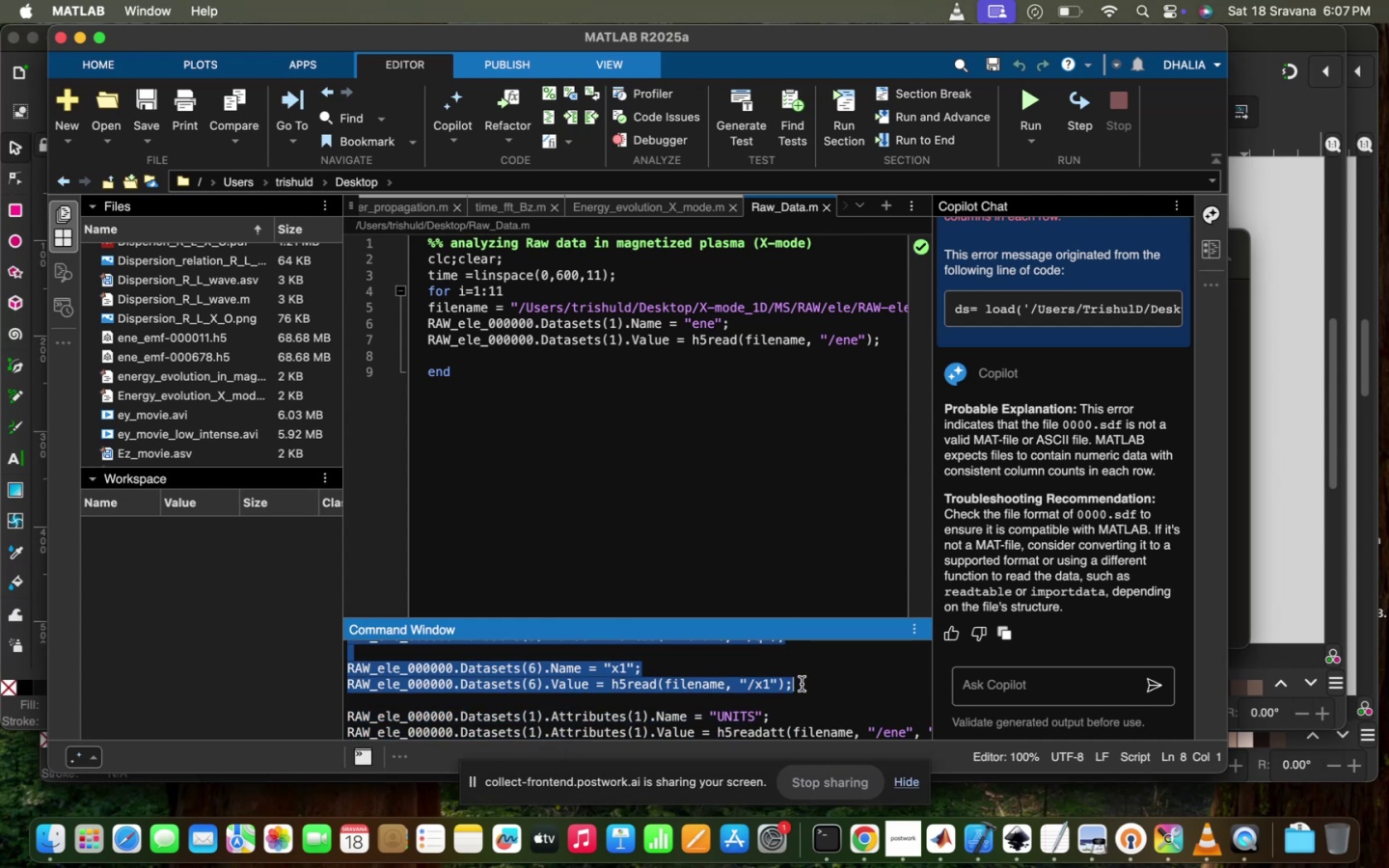 
key(Meta+C)
 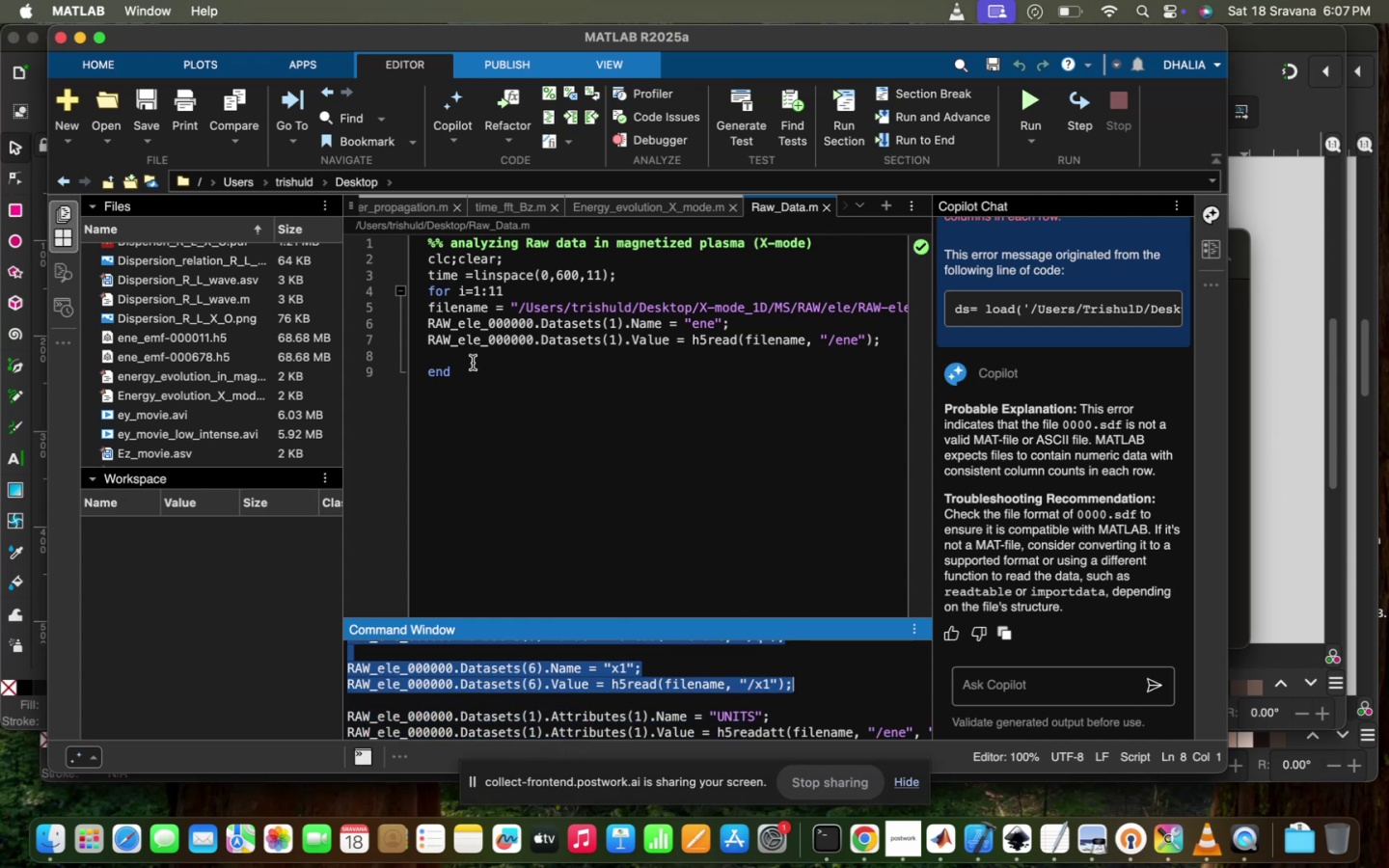 
left_click([461, 348])
 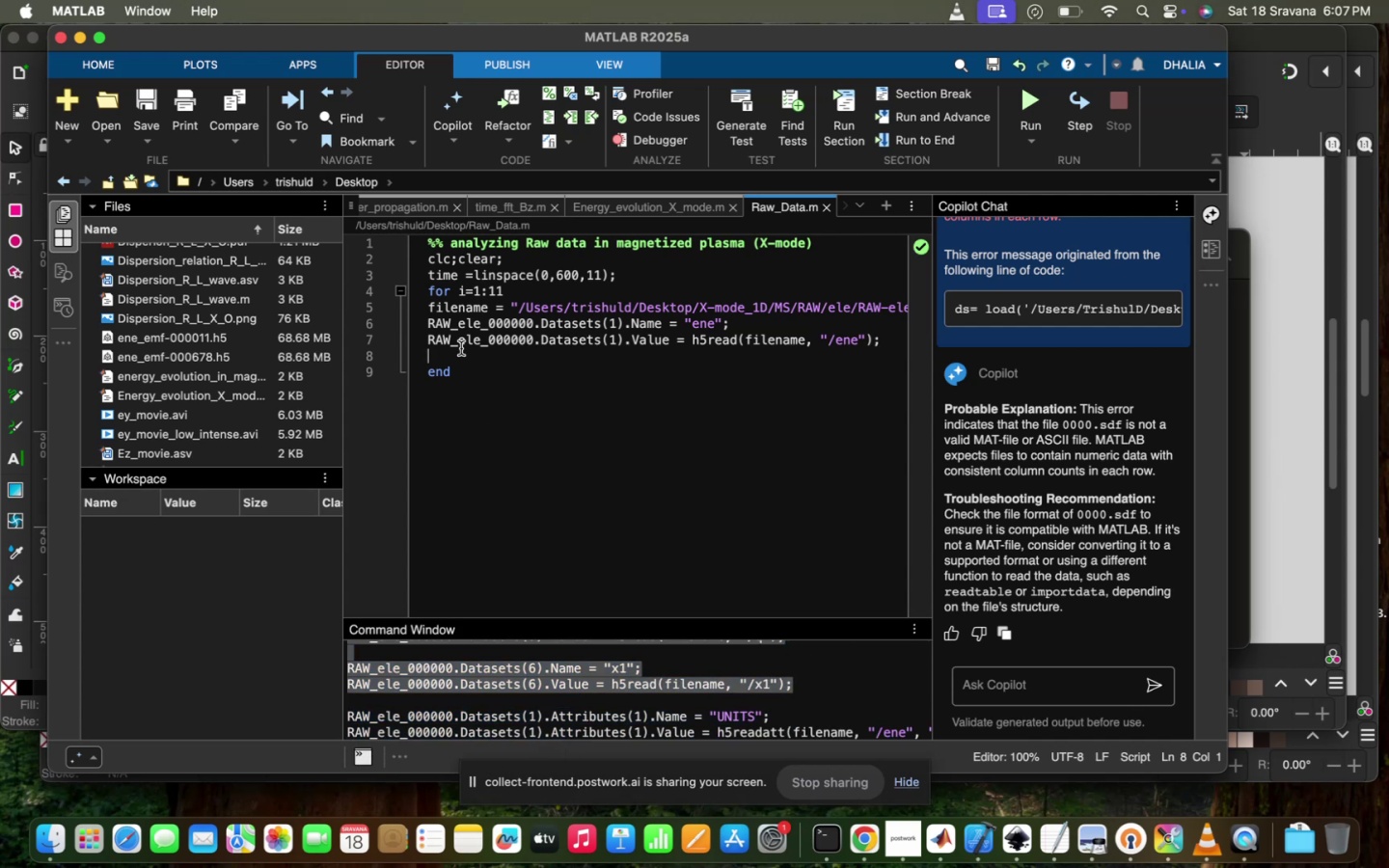 
key(Enter)
 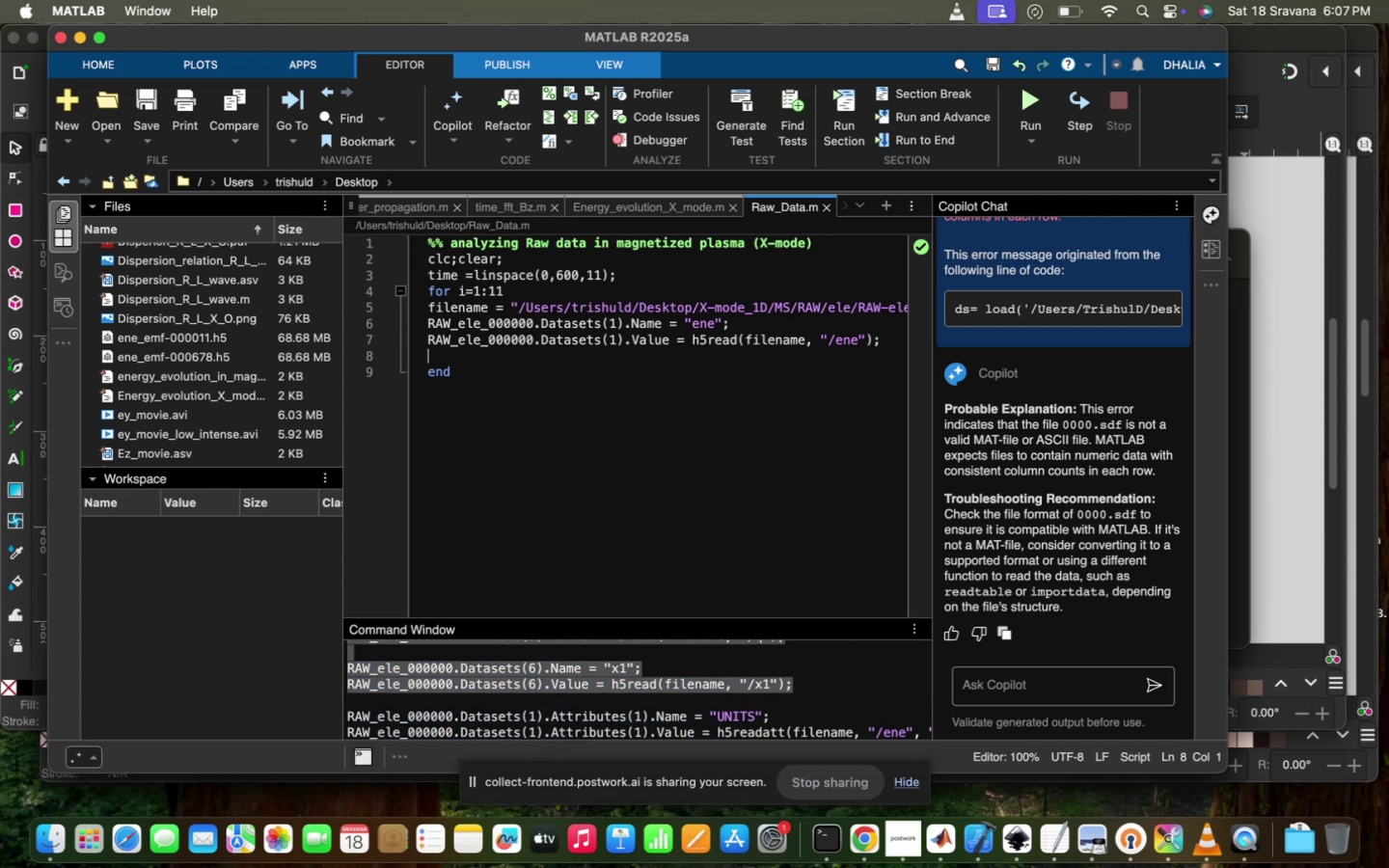 
key(Enter)
 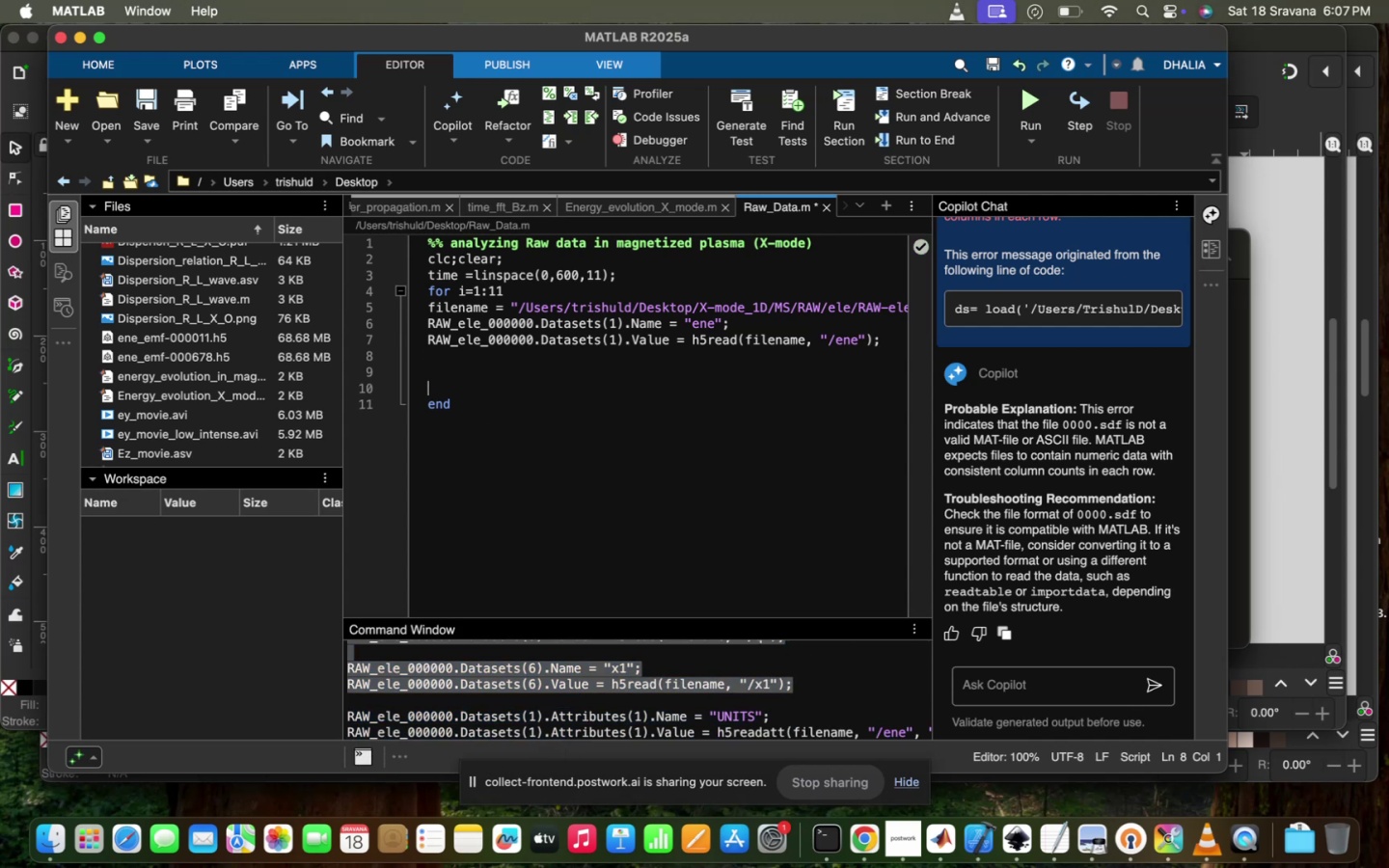 
key(Meta+CommandLeft)
 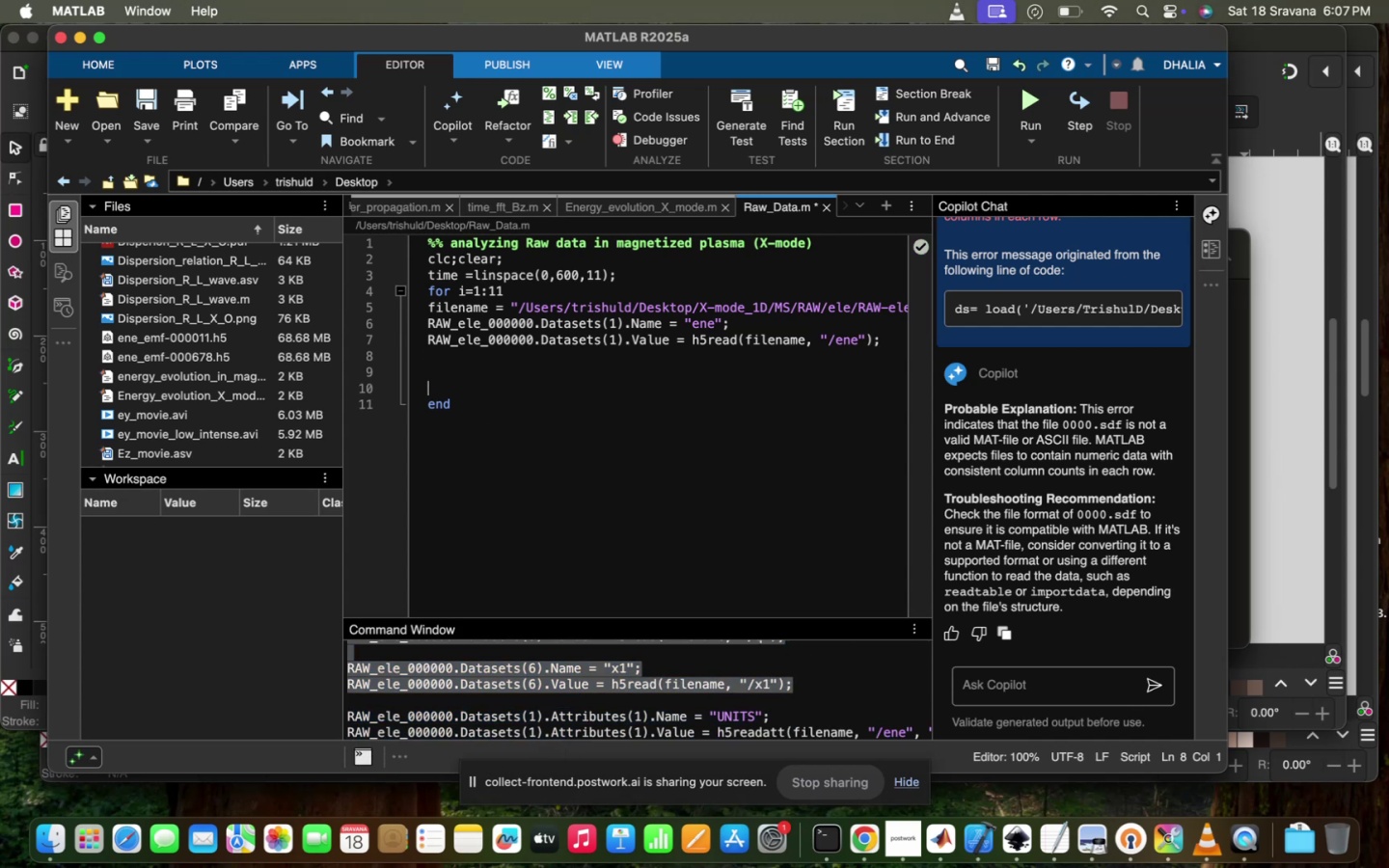 
key(Meta+V)
 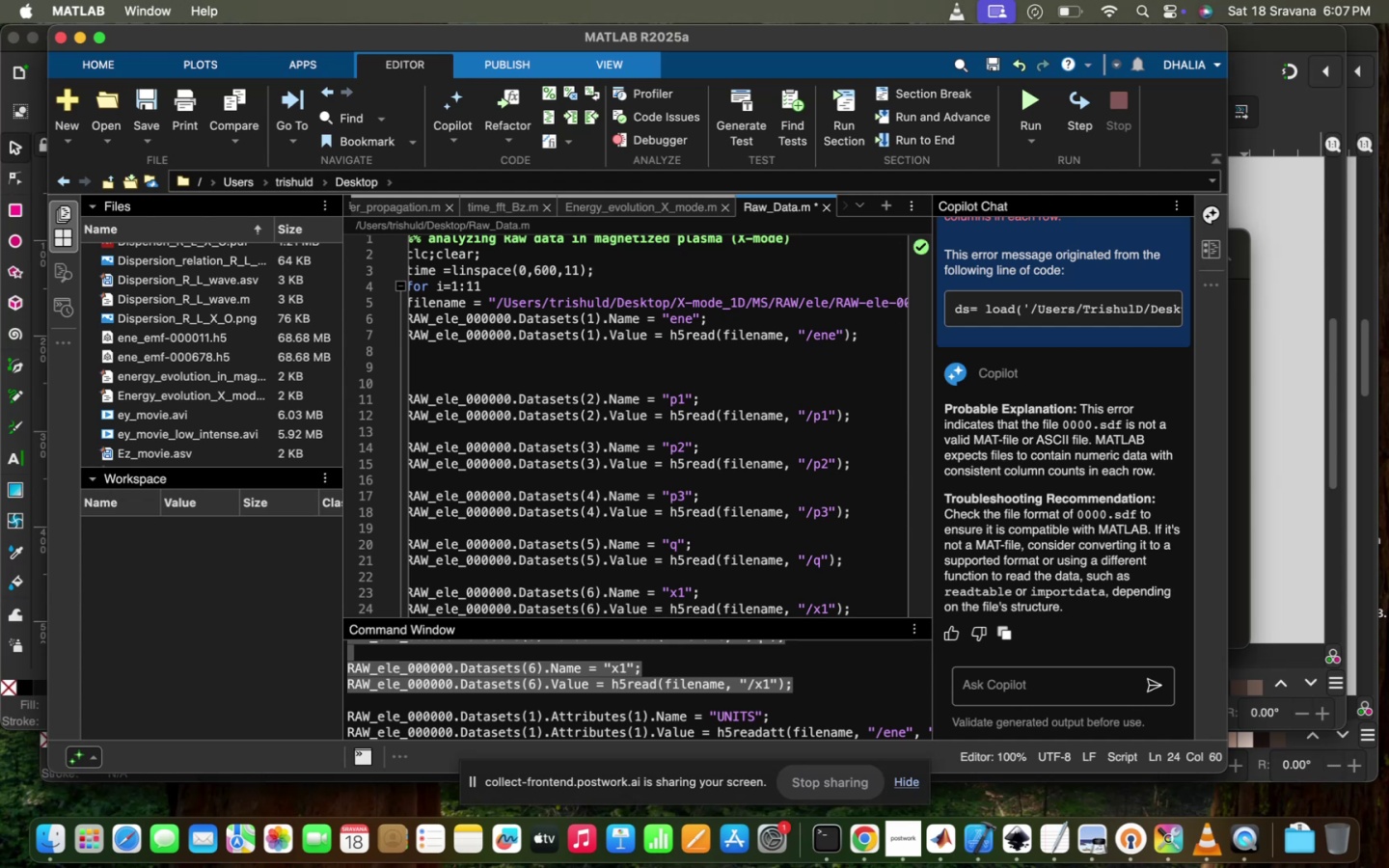 
scroll: coordinate [571, 327], scroll_direction: up, amount: 38.0
 